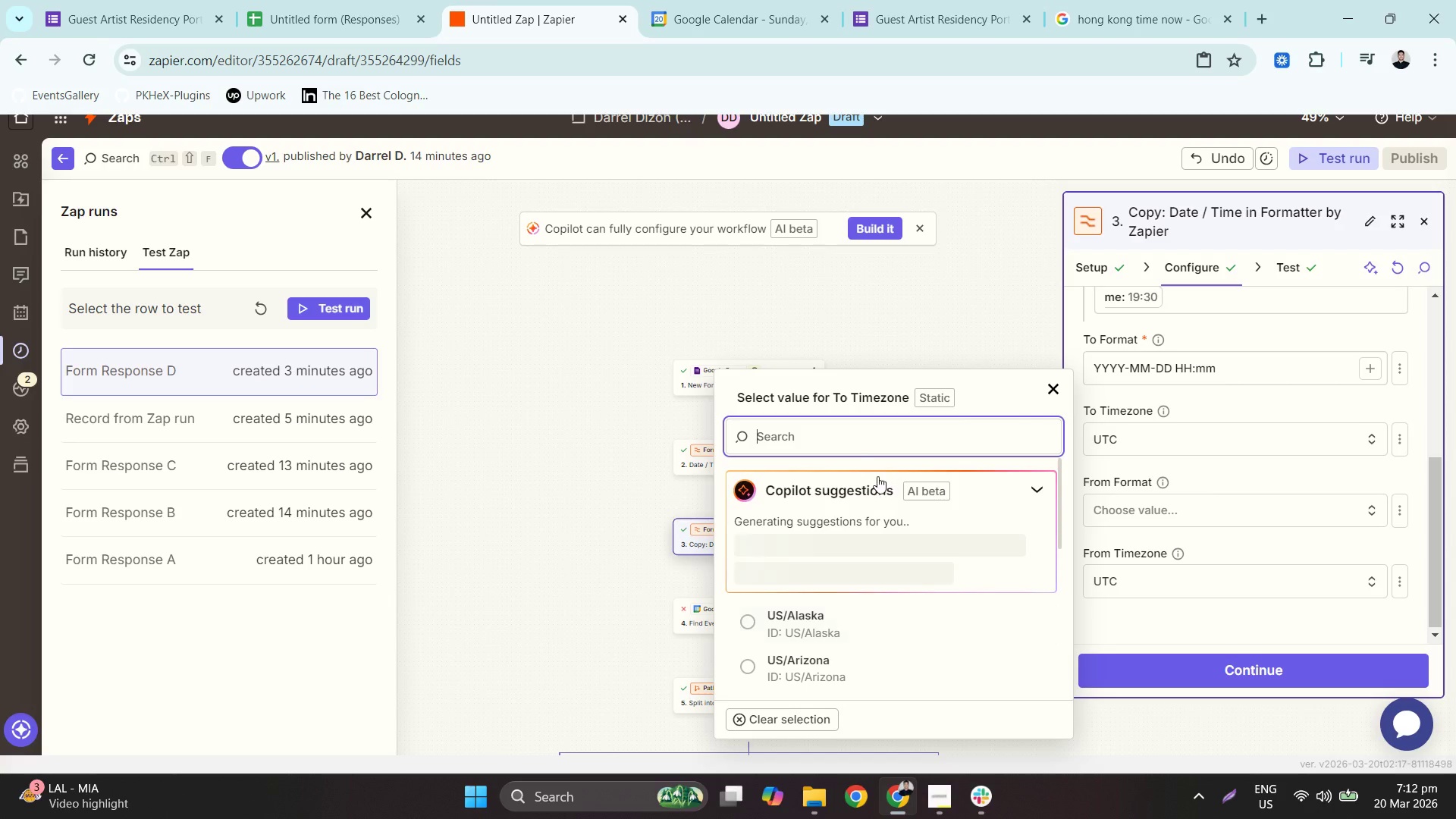 
scroll: coordinate [1262, 526], scroll_direction: down, amount: 5.0
 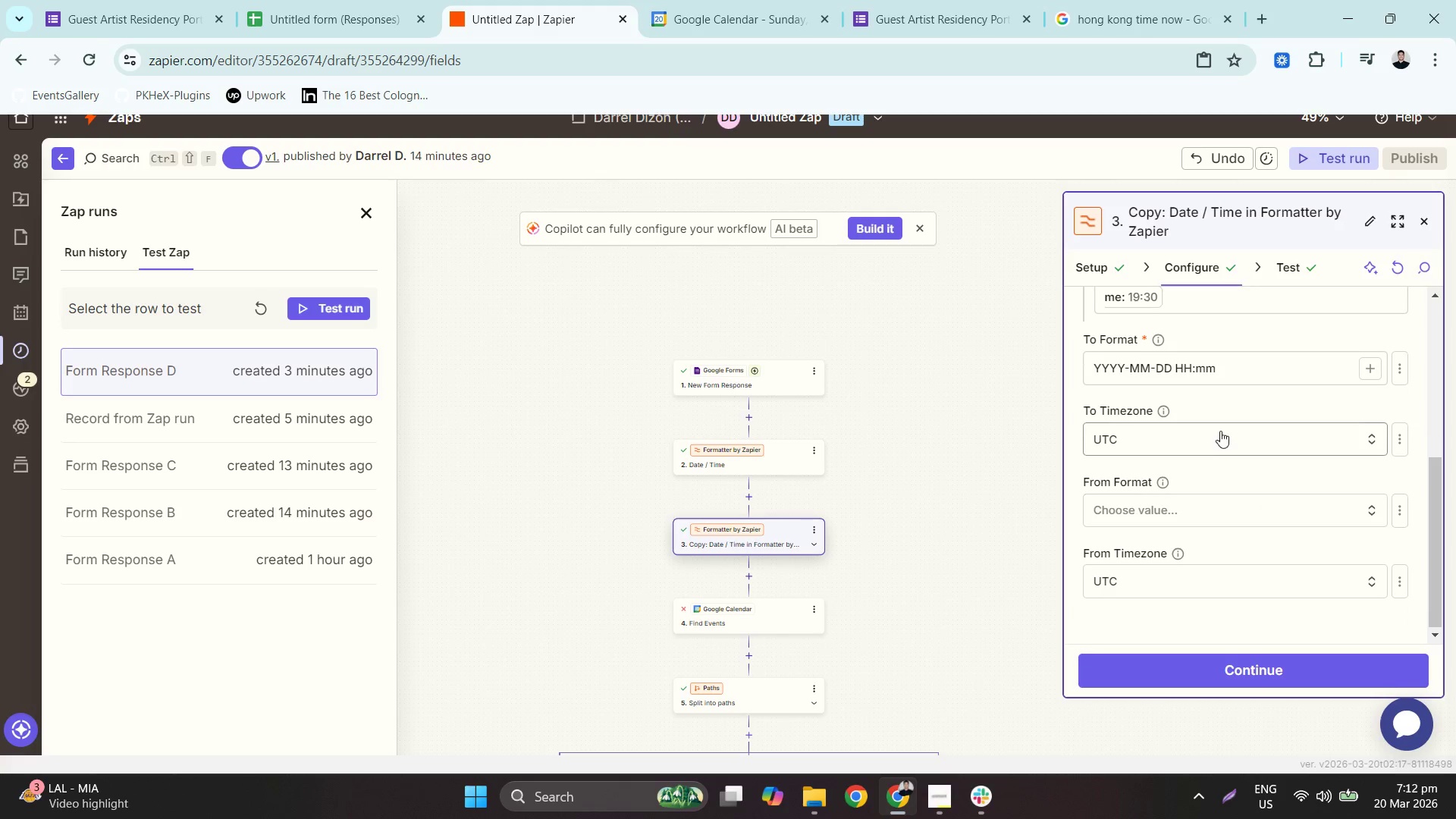 
type(hong)
 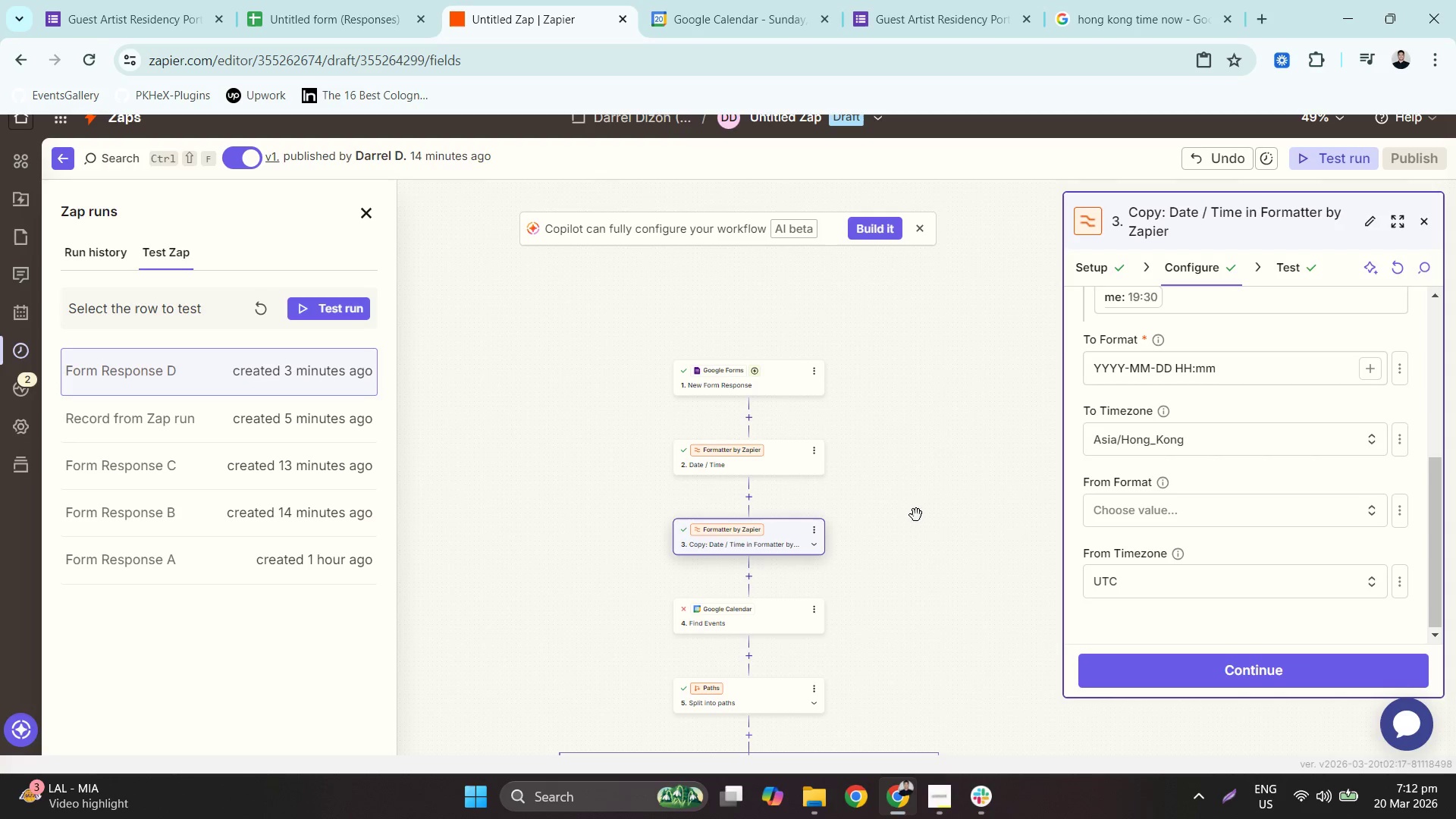 
left_click([1181, 580])
 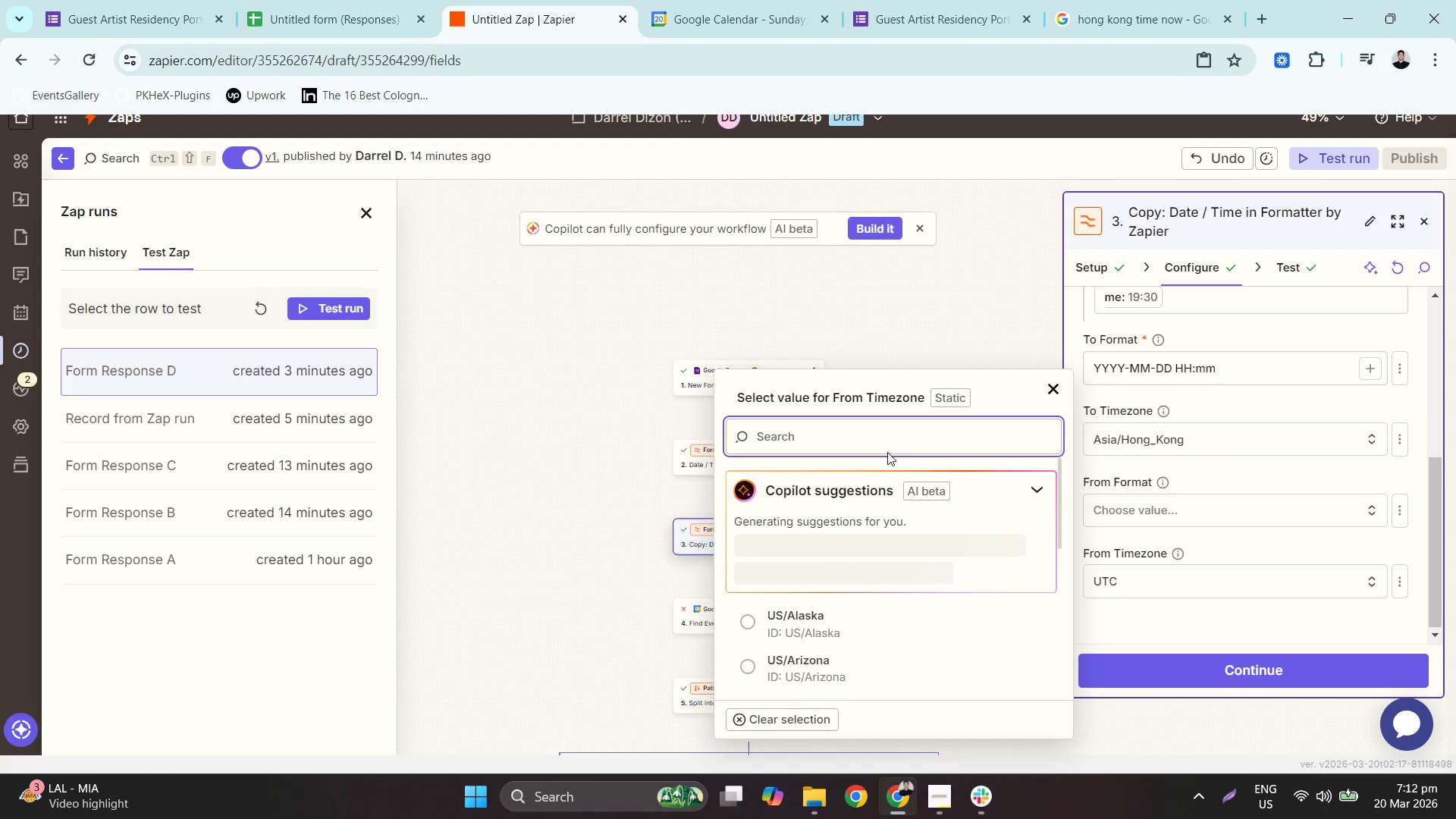 
type(hong)
 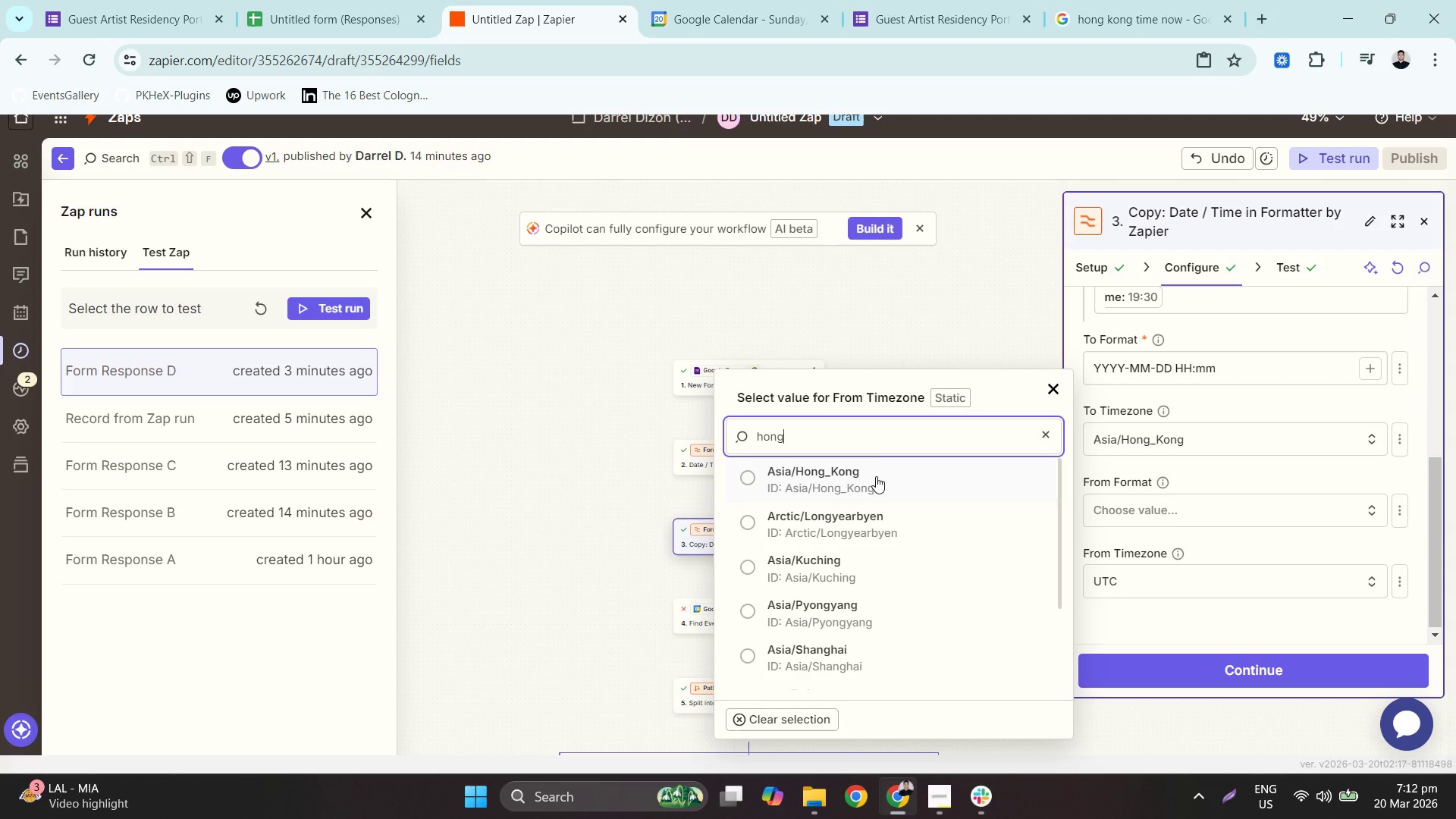 
left_click([874, 480])
 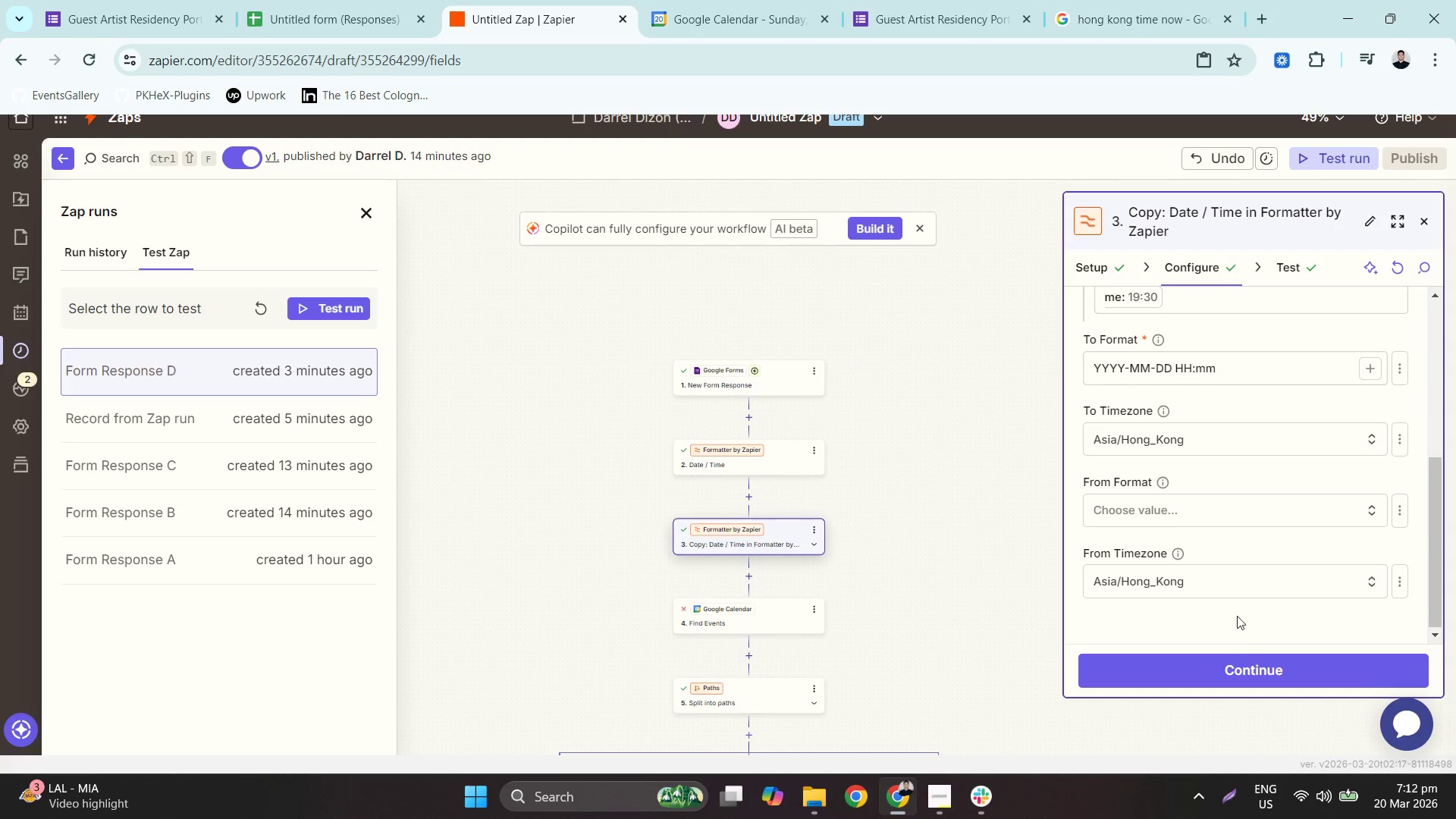 
left_click([1248, 677])
 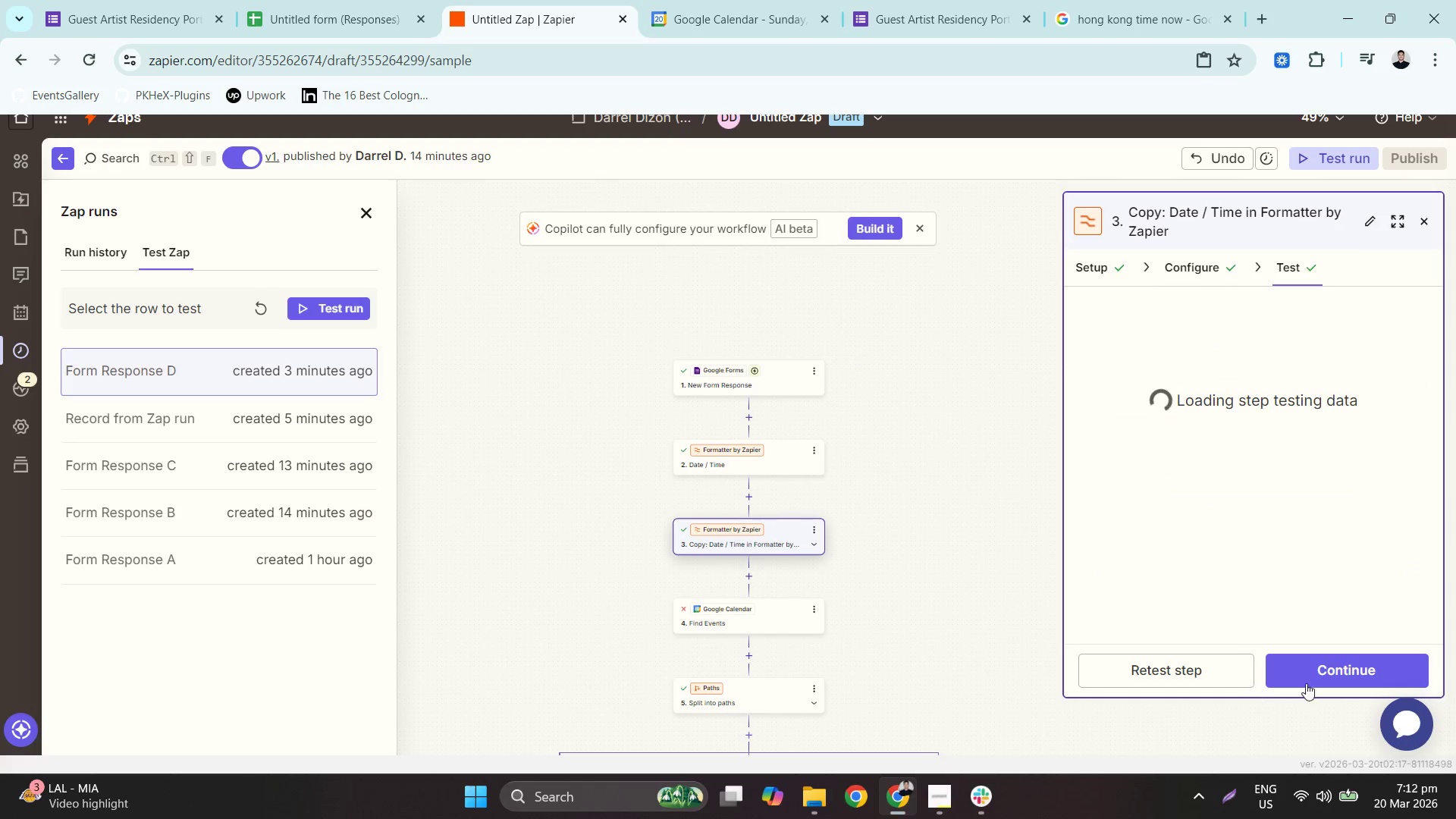 
left_click([1359, 654])
 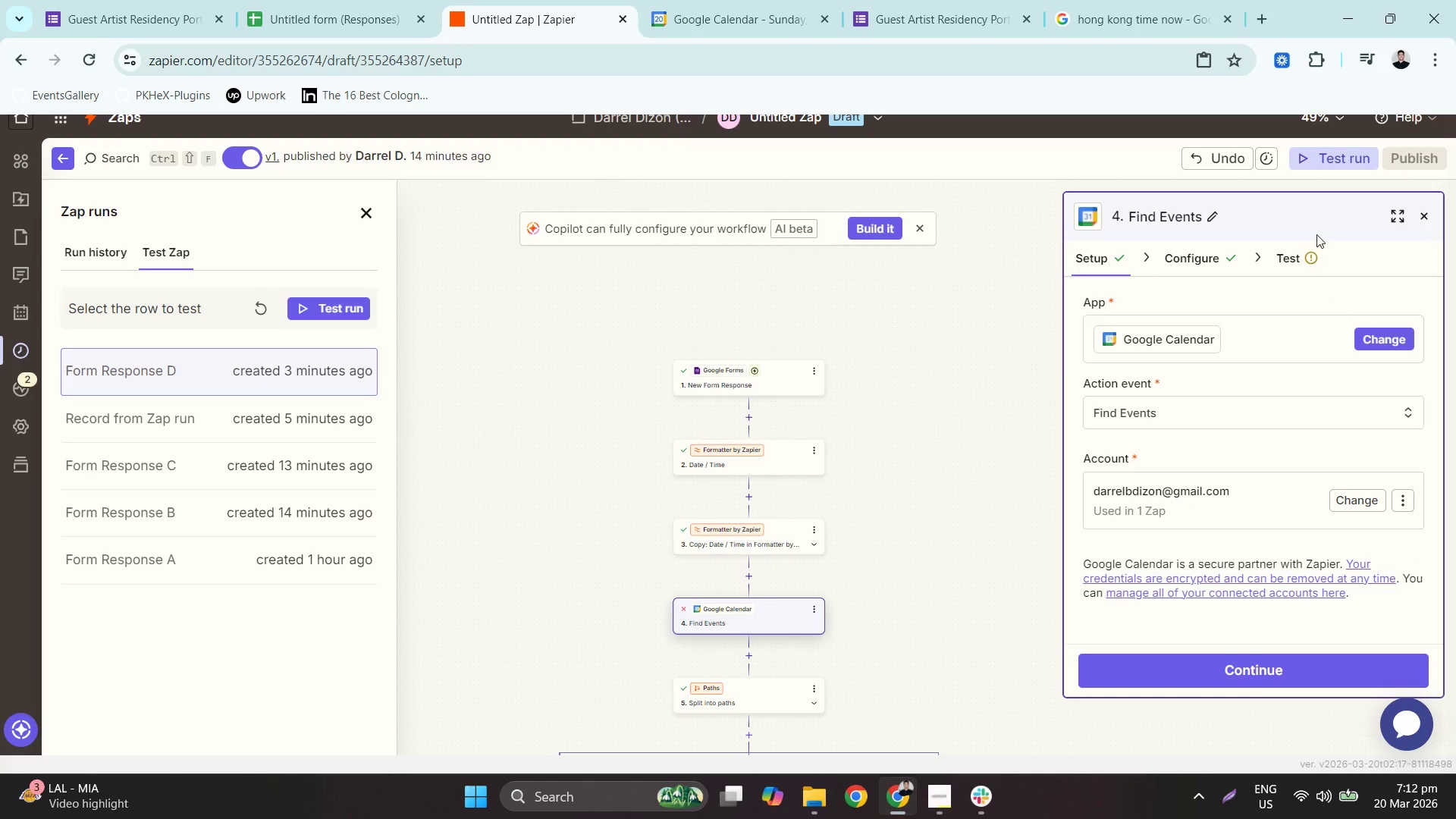 
left_click_drag(start_coordinate=[998, 525], to_coordinate=[1004, 375])
 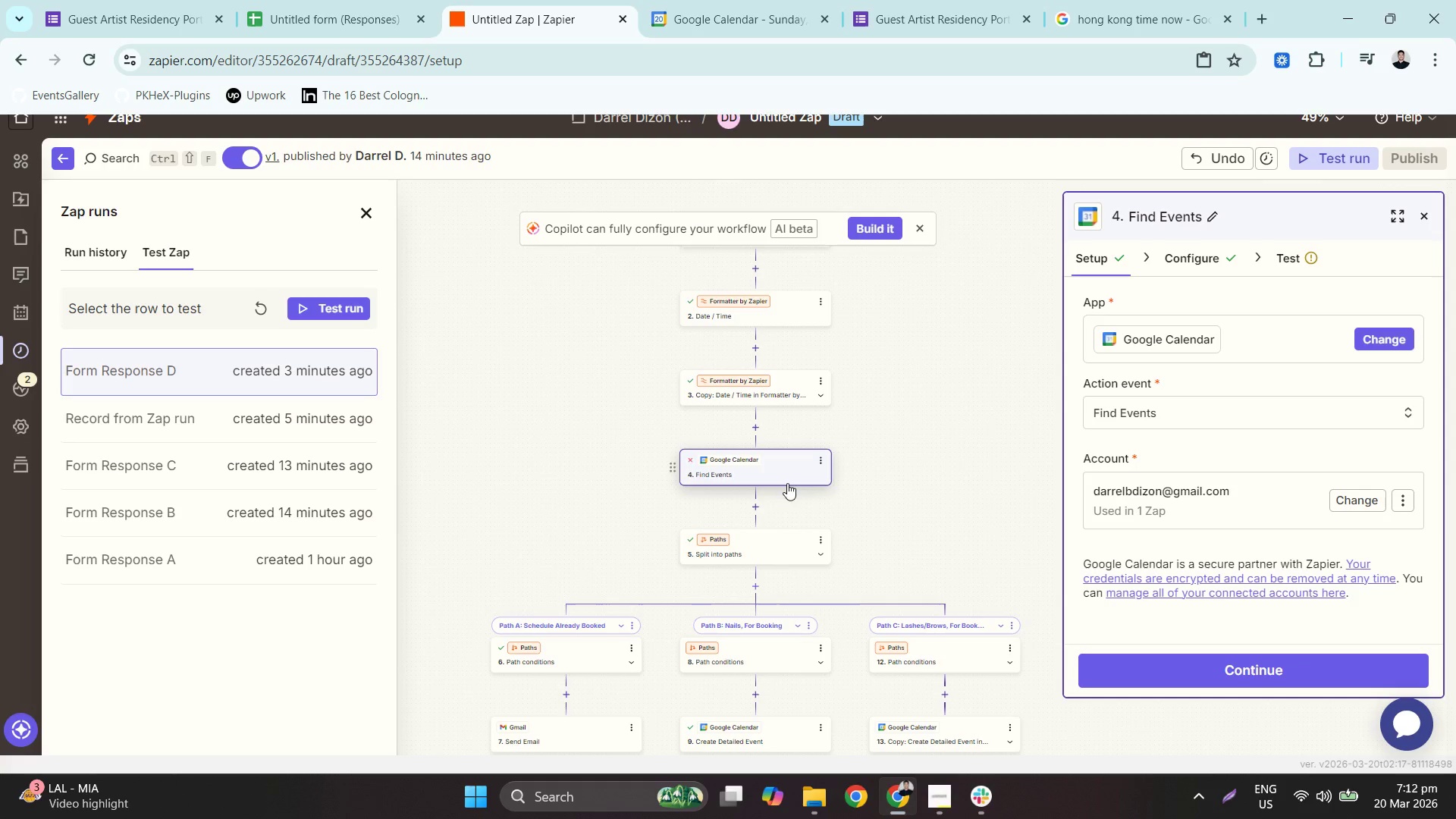 
left_click([763, 464])
 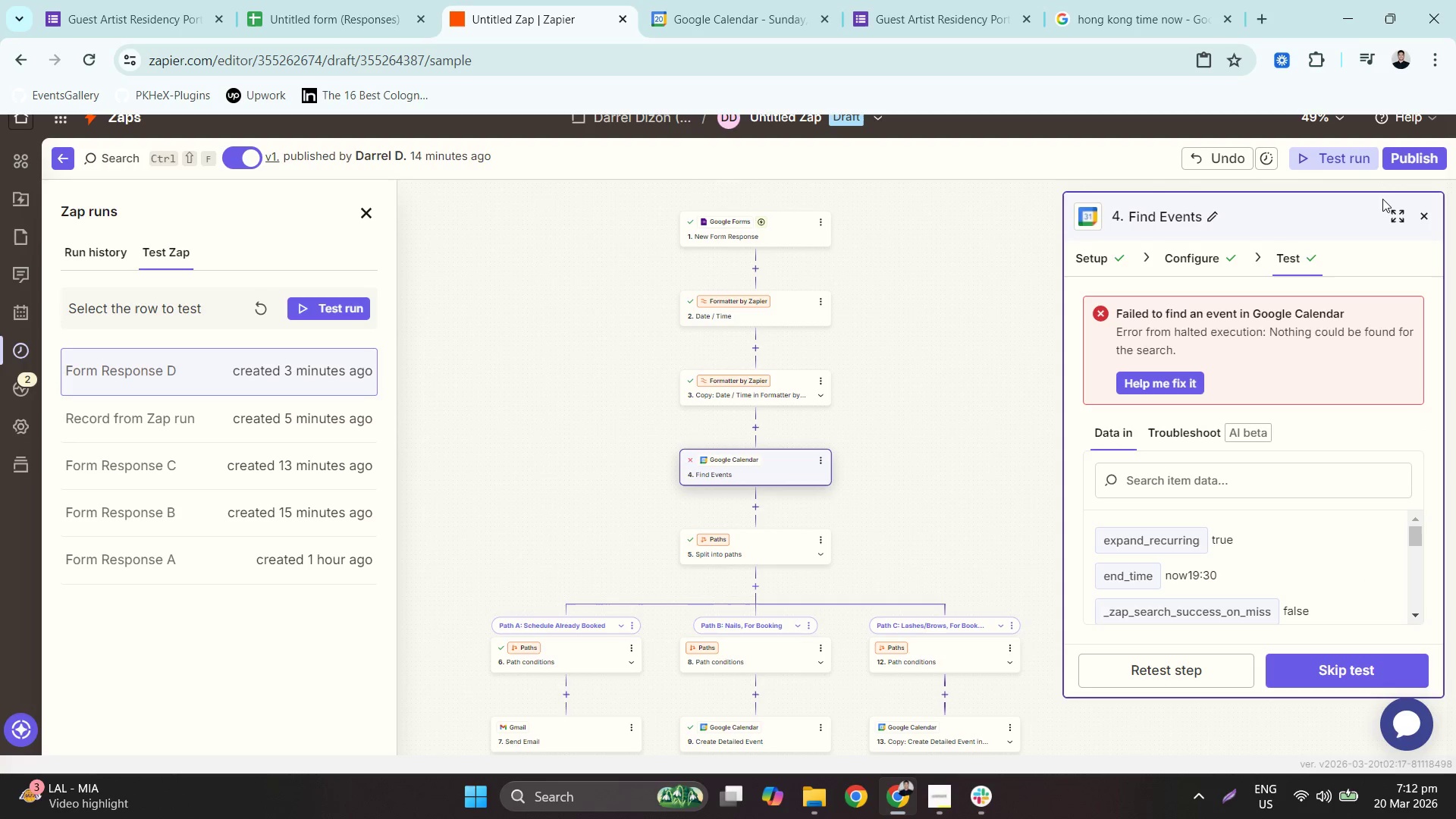 
left_click([799, 237])
 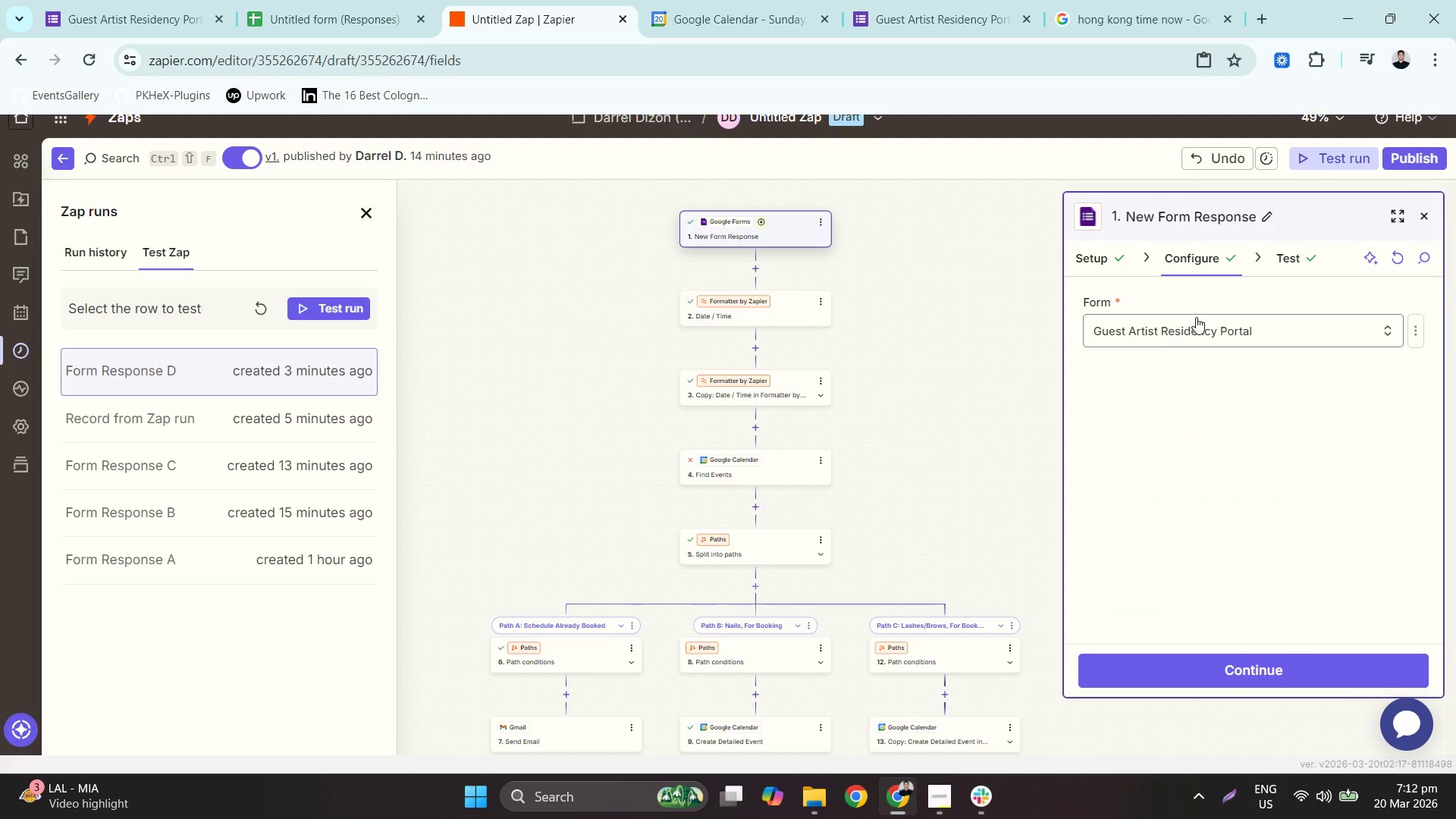 
left_click([1287, 261])
 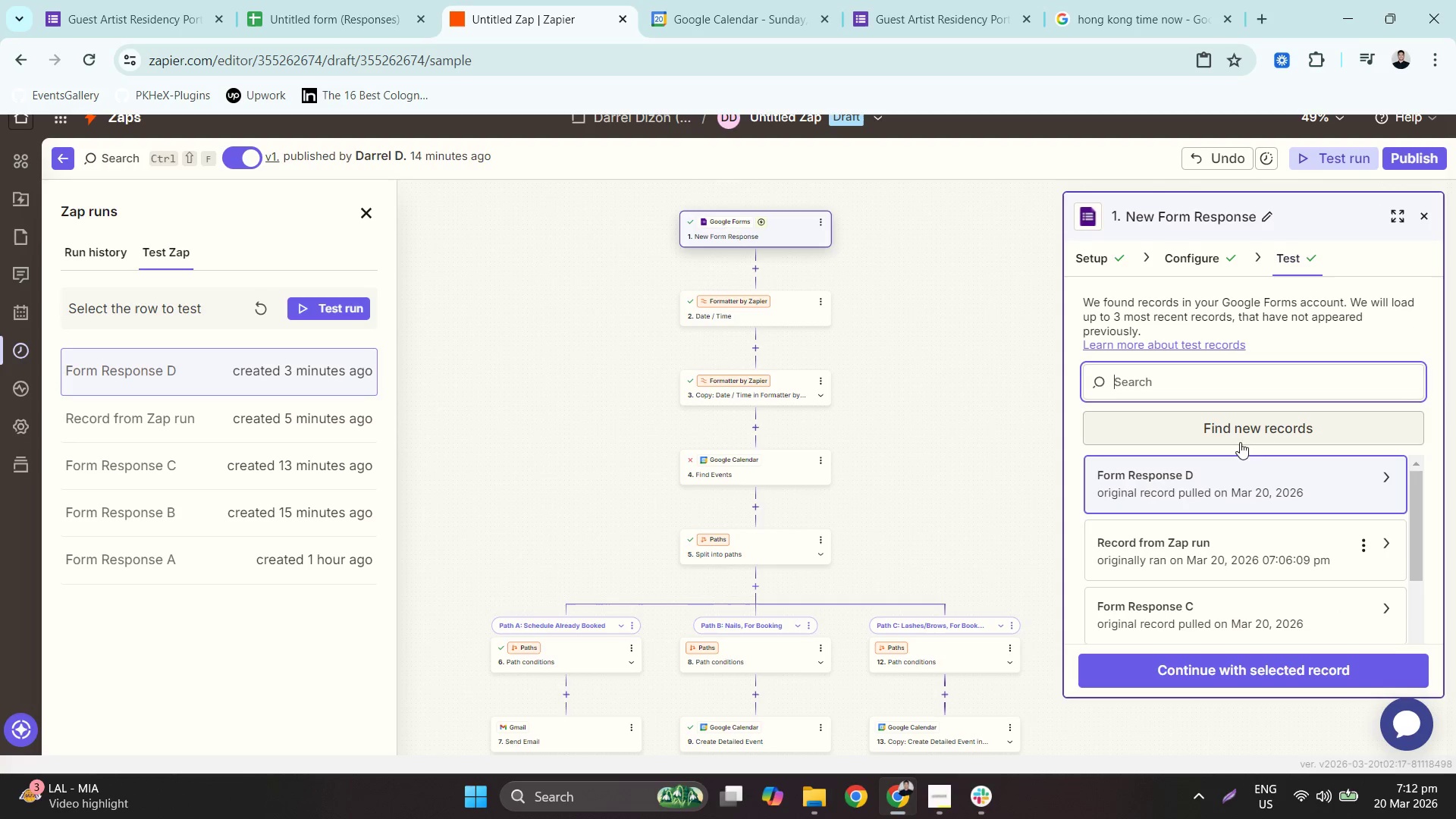 
left_click([1237, 484])
 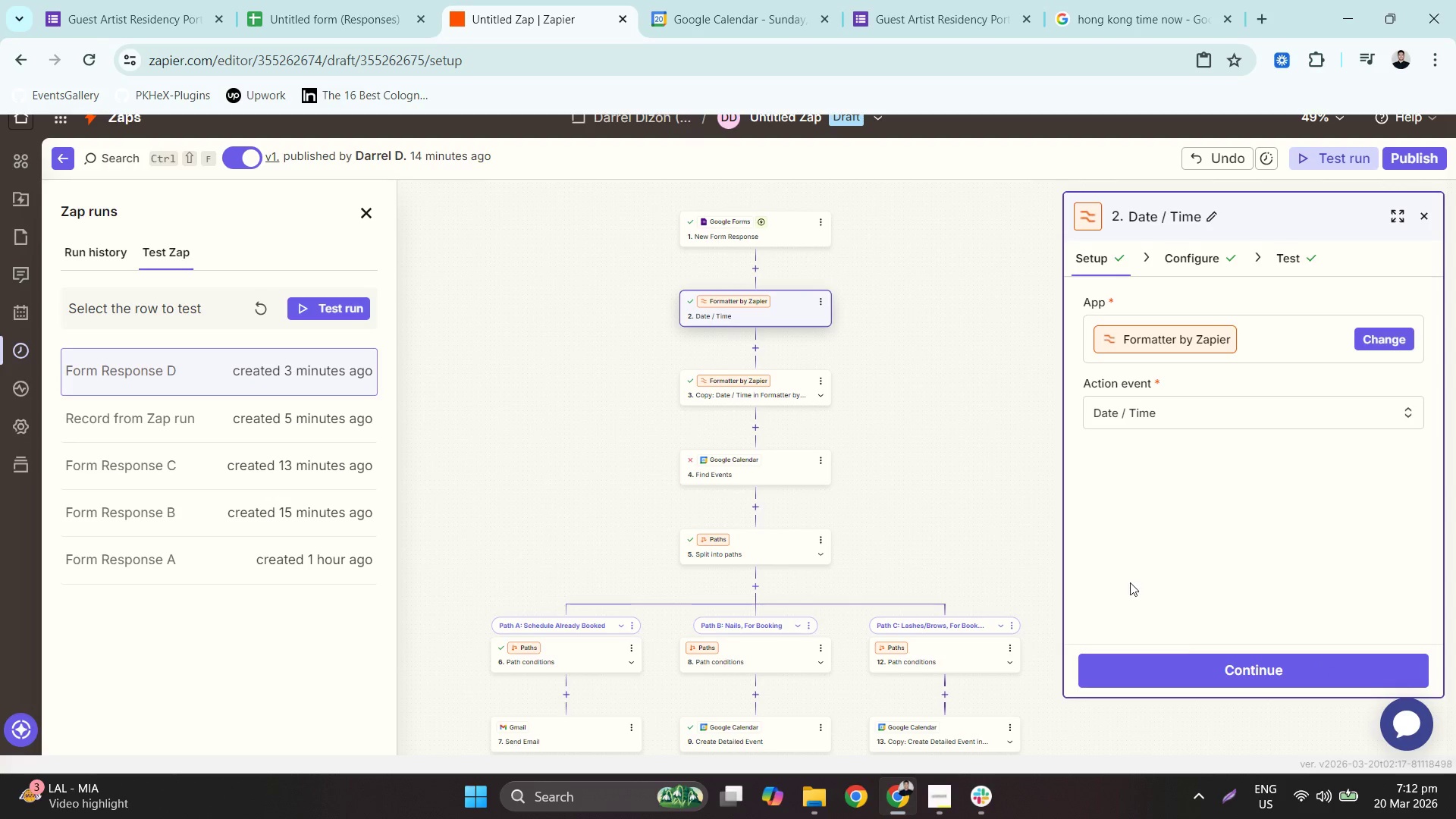 
double_click([1228, 671])
 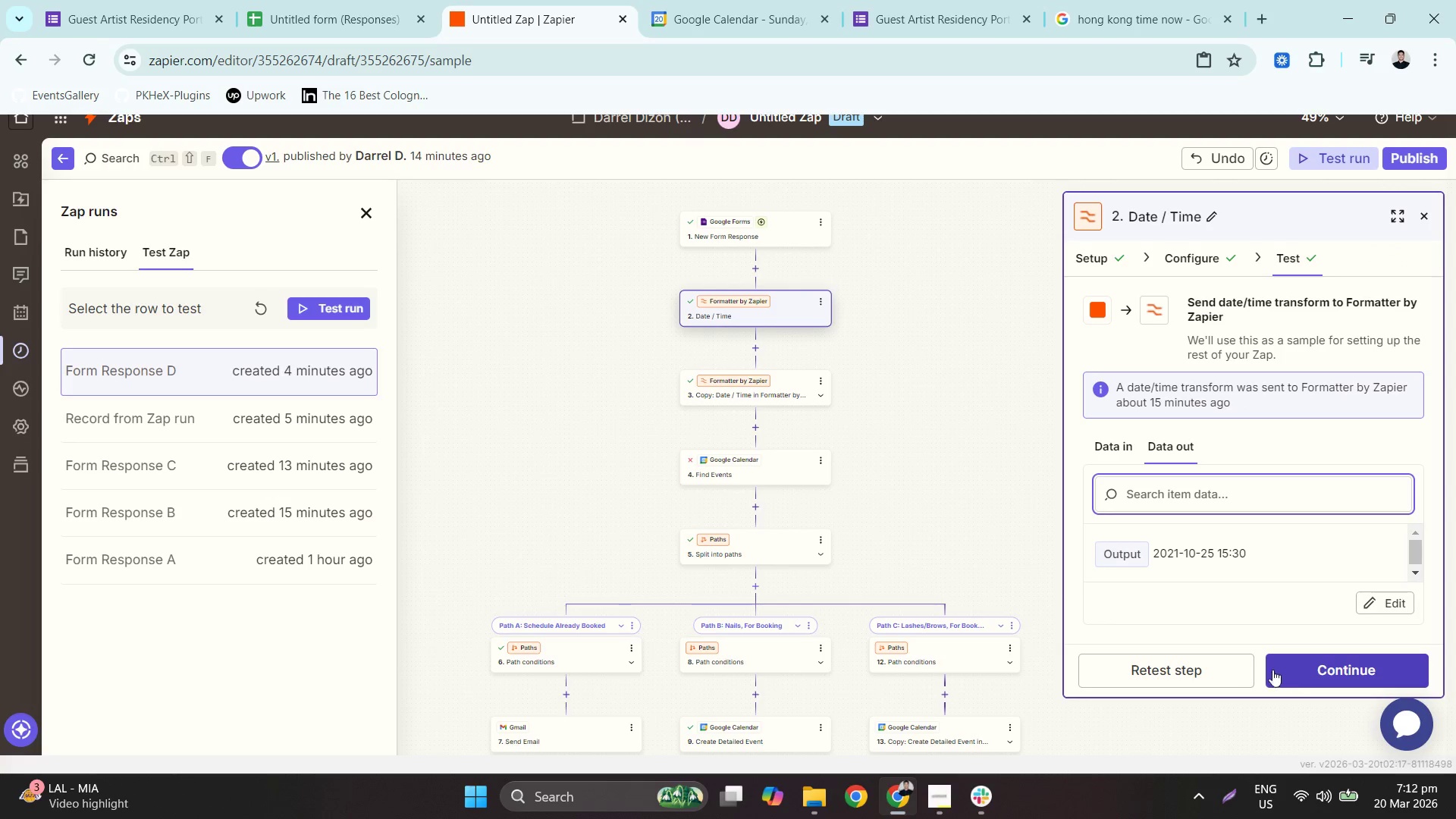 
left_click([1340, 670])
 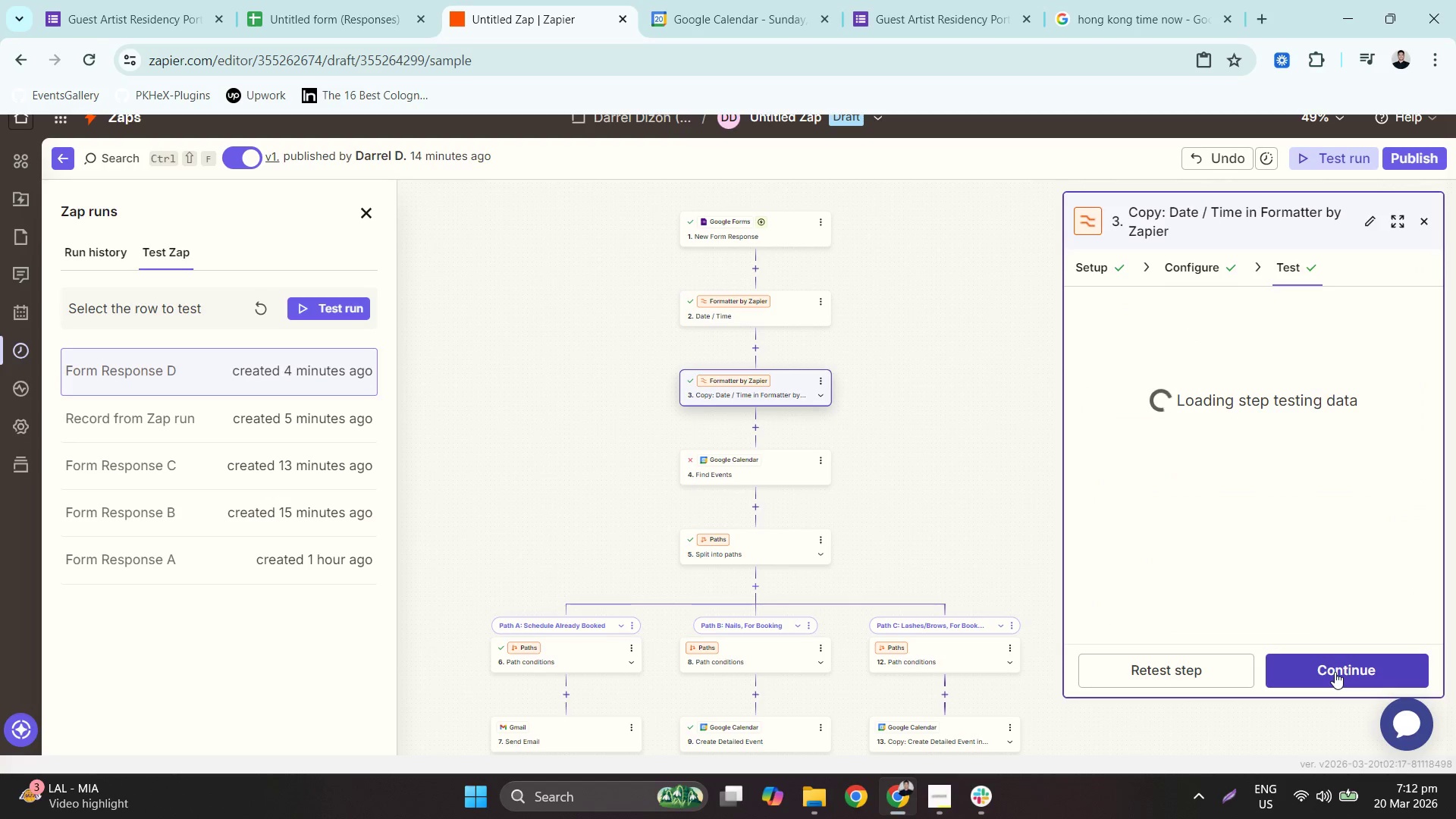 
wait(8.67)
 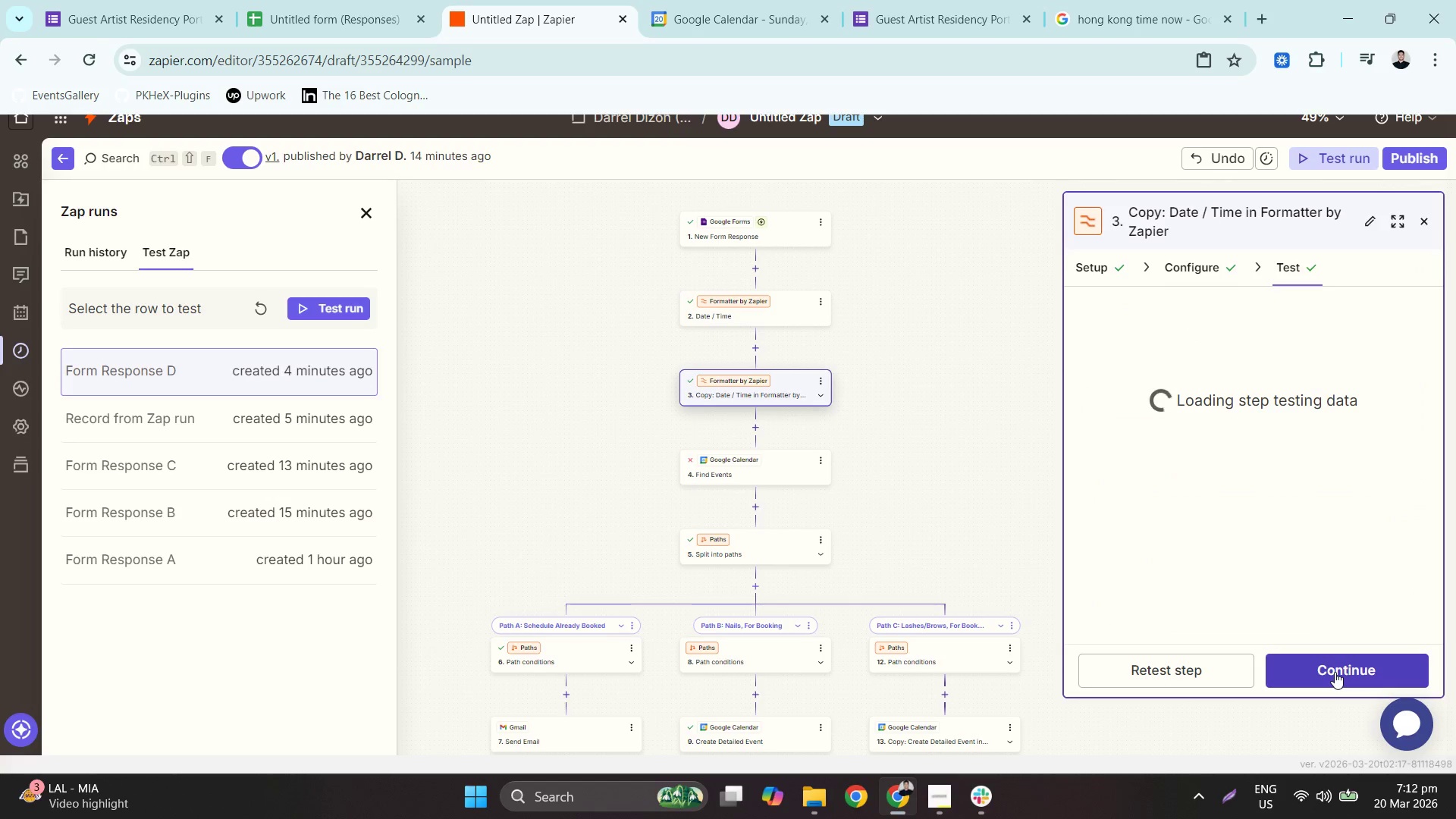 
left_click([1373, 670])
 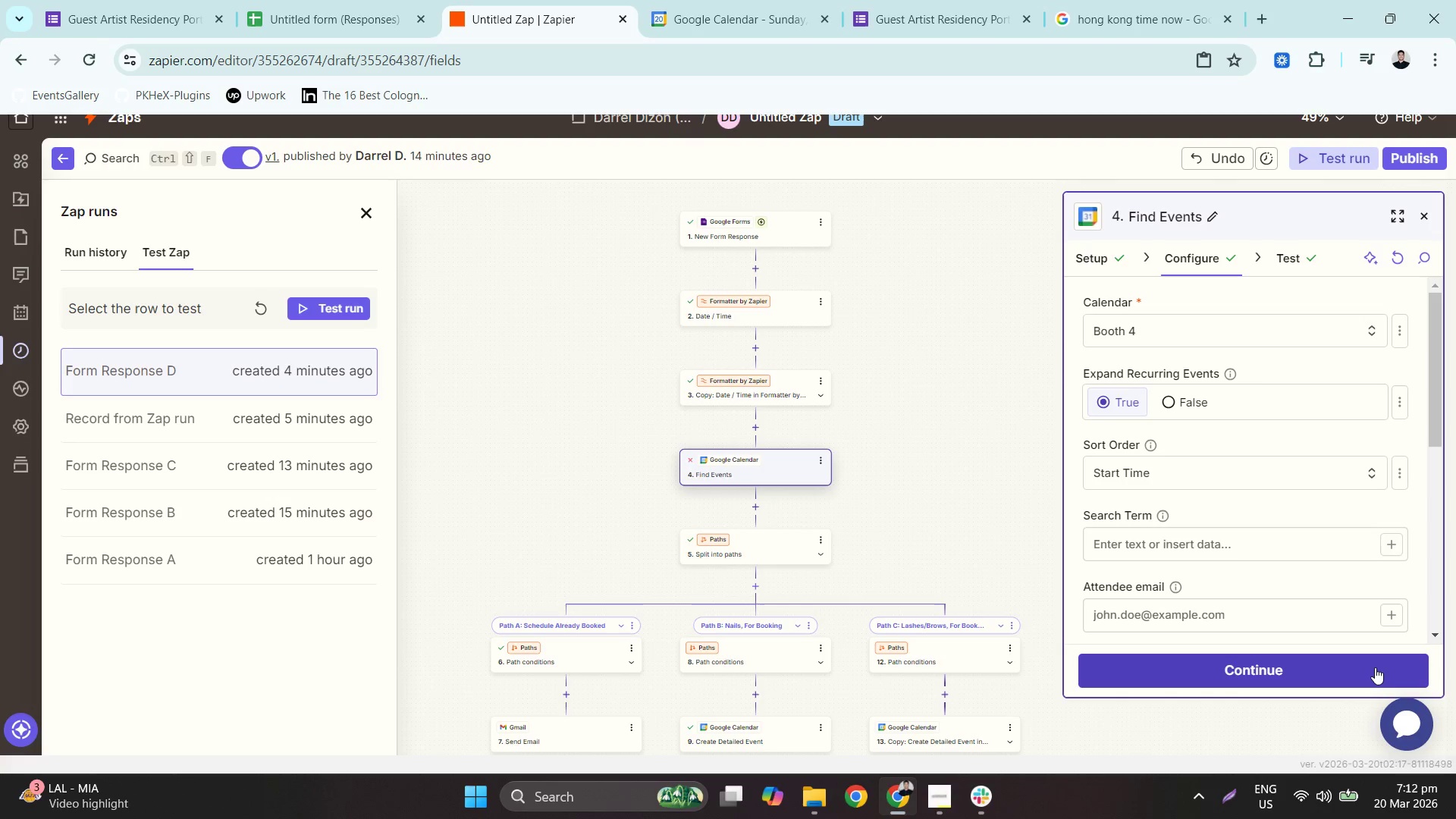 
scroll: coordinate [1251, 535], scroll_direction: down, amount: 2.0
 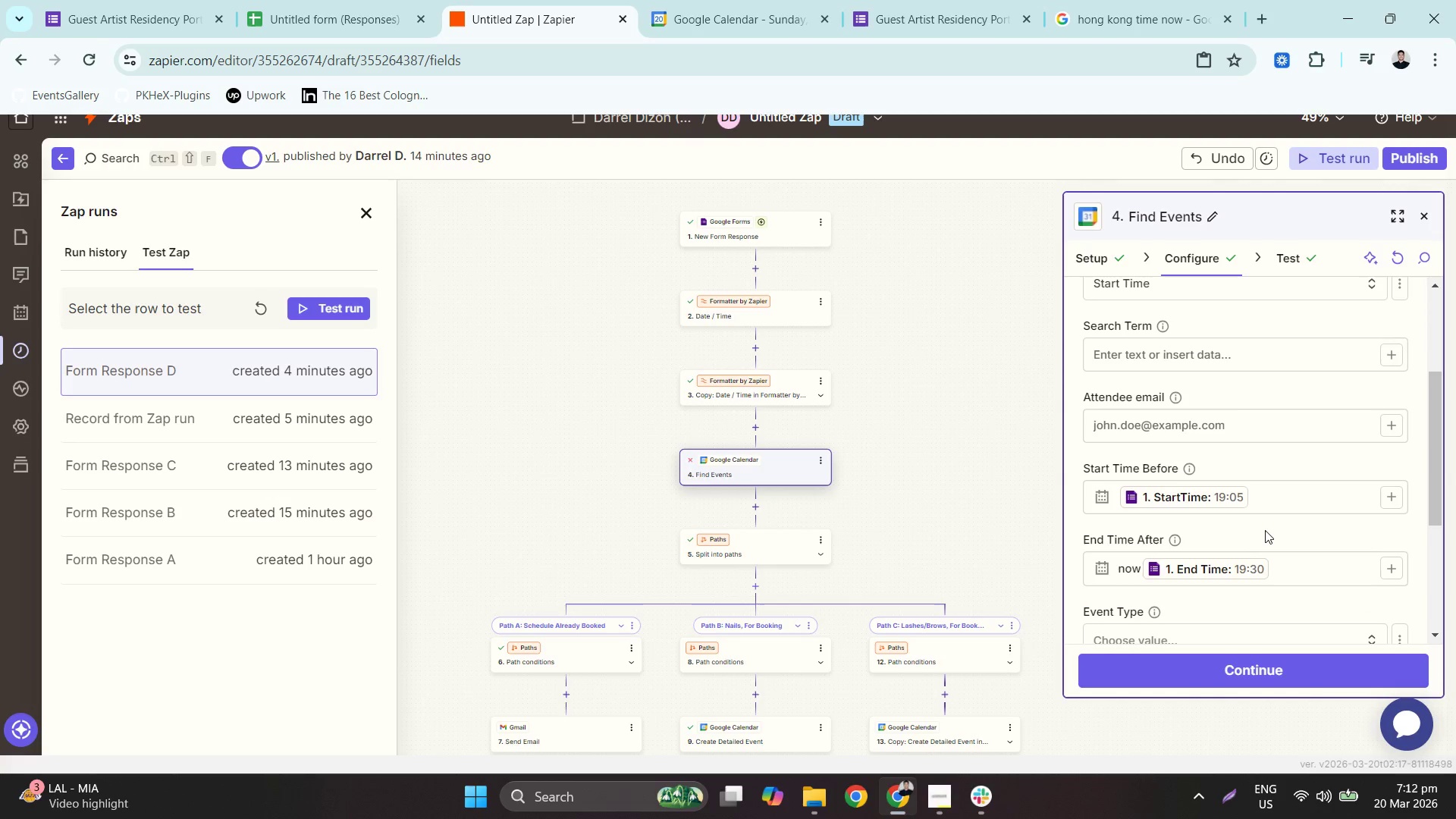 
mouse_move([1172, 336])
 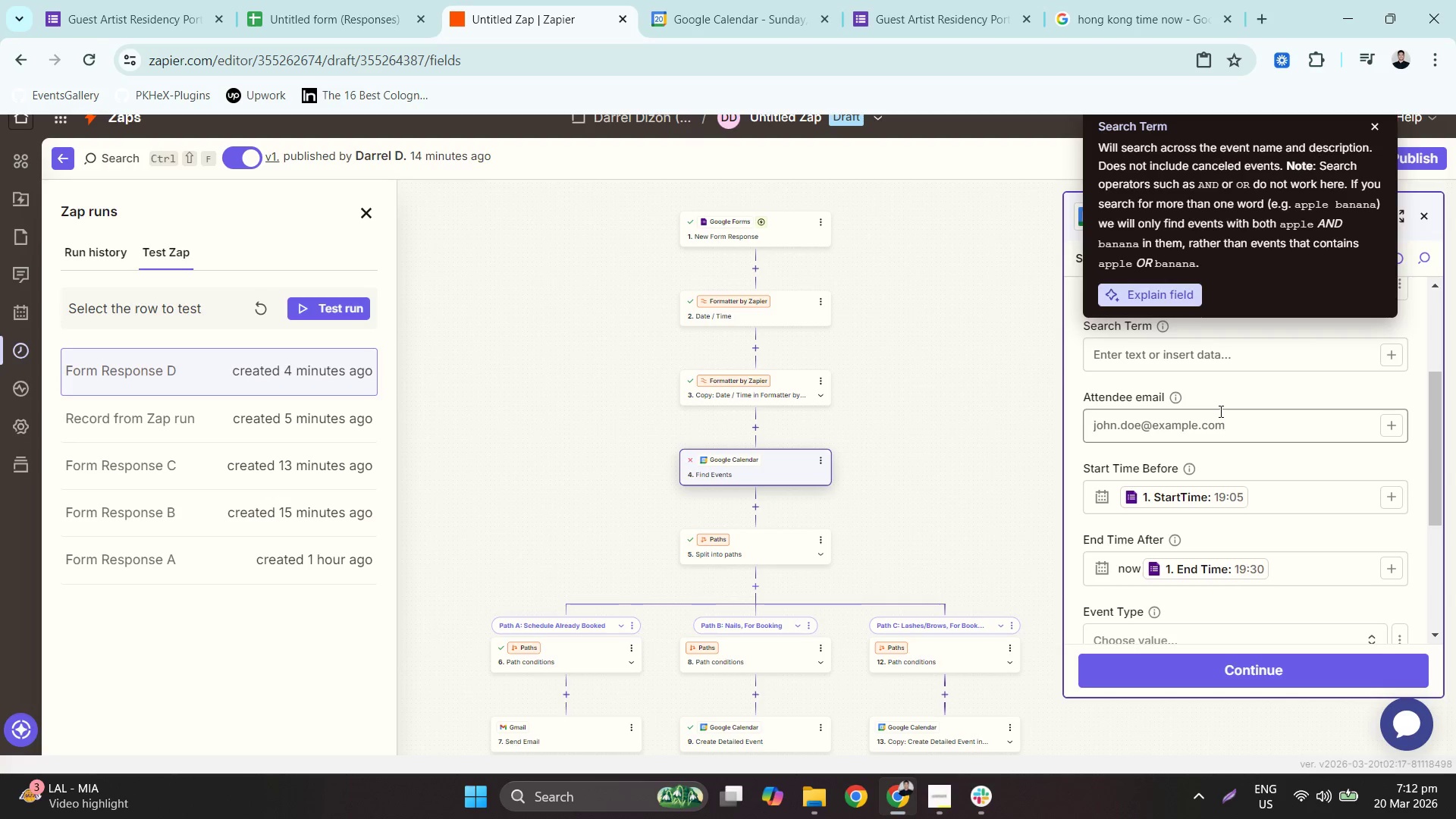 
left_click([1219, 411])
 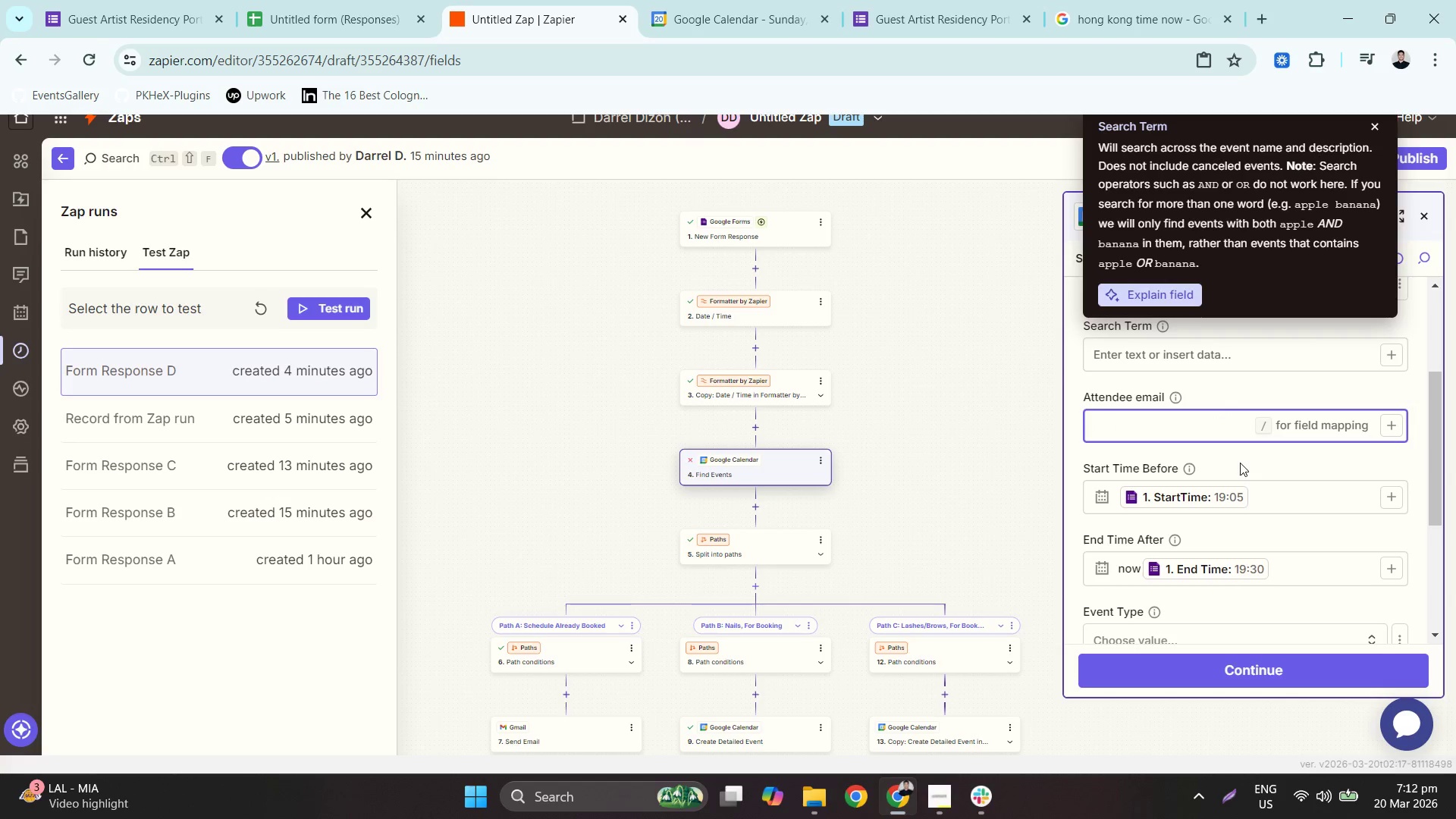 
scroll: coordinate [1240, 463], scroll_direction: down, amount: 1.0
 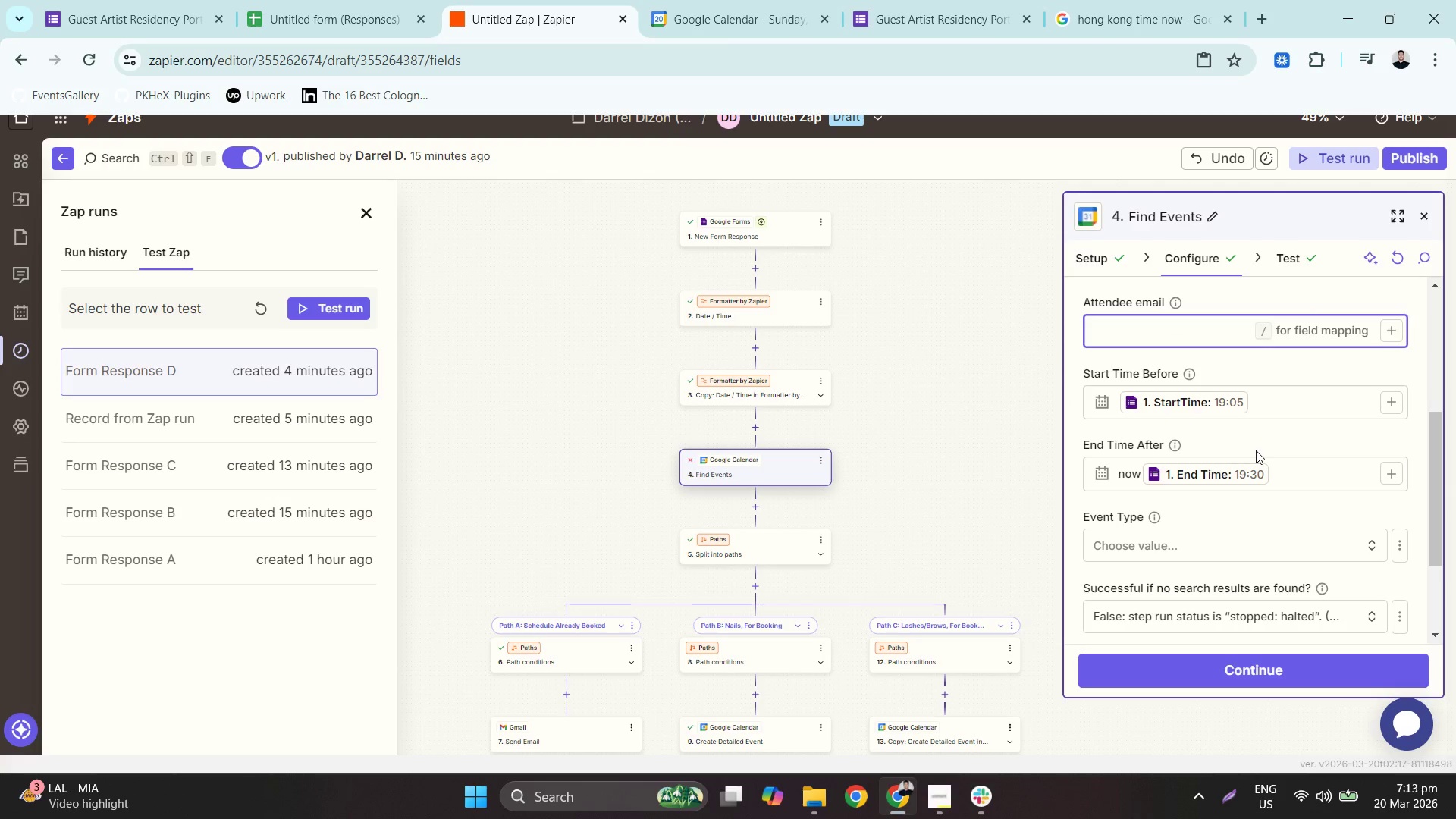 
wait(5.01)
 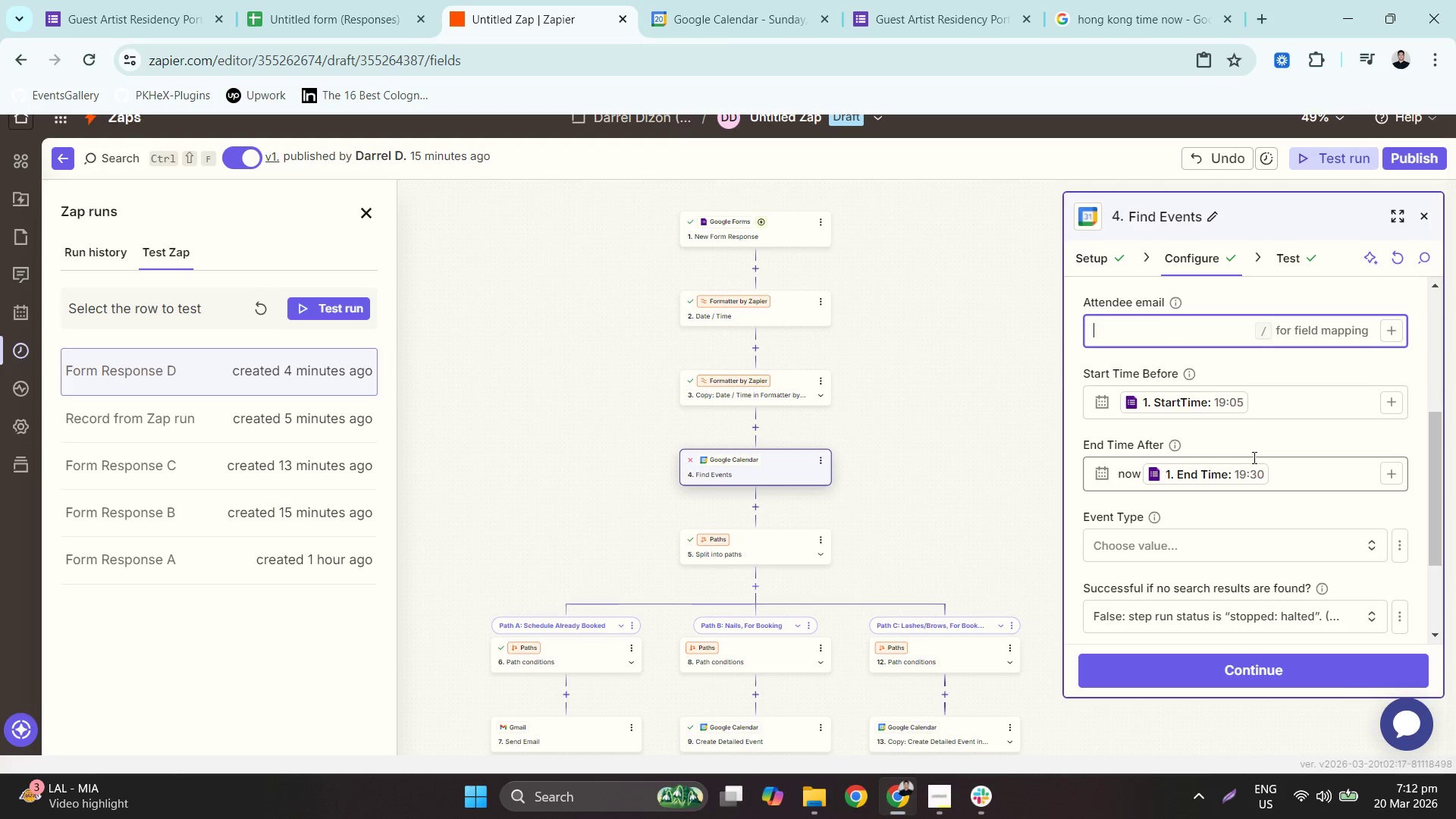 
left_click([1294, 400])
 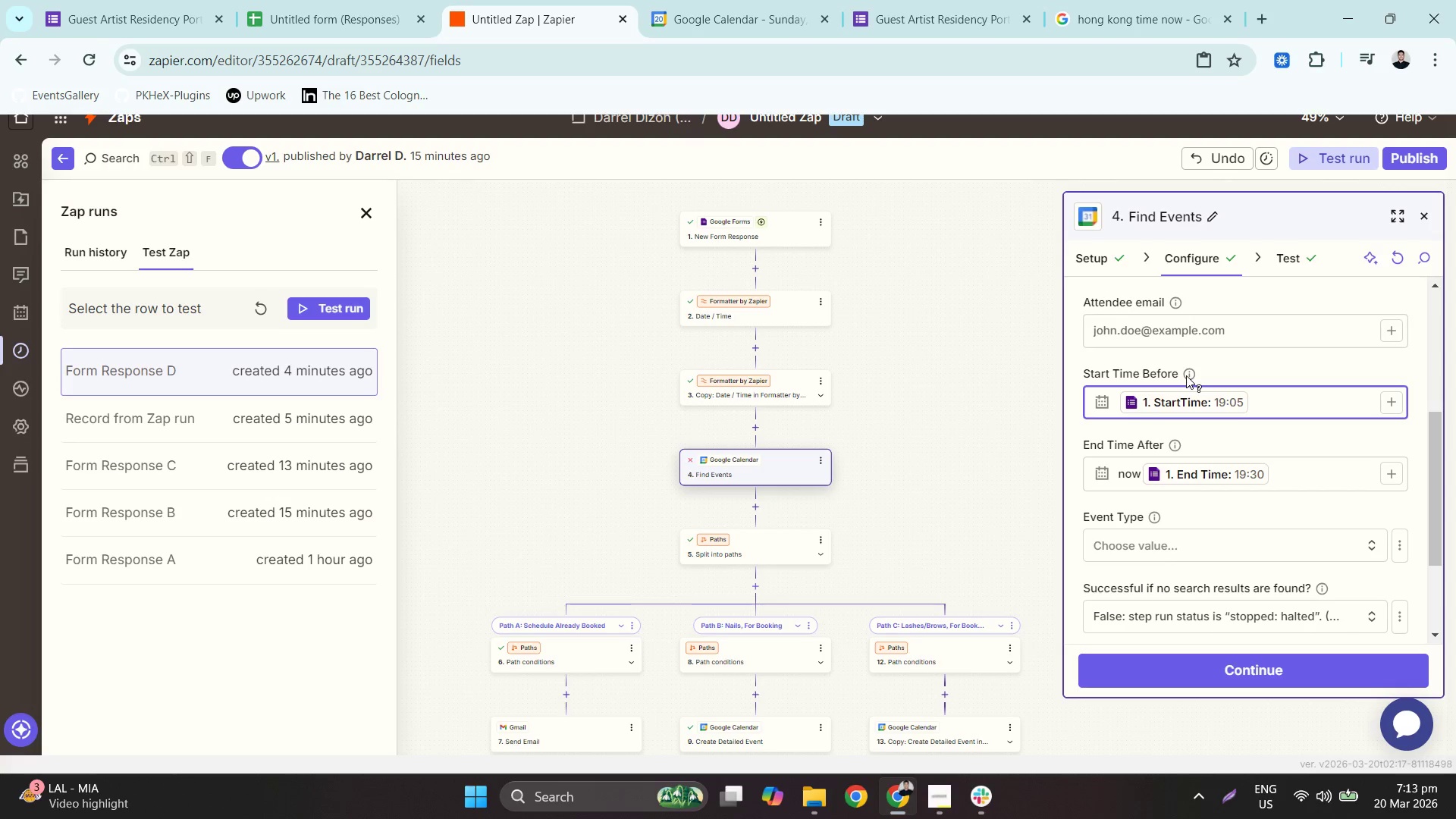 
left_click([1188, 375])
 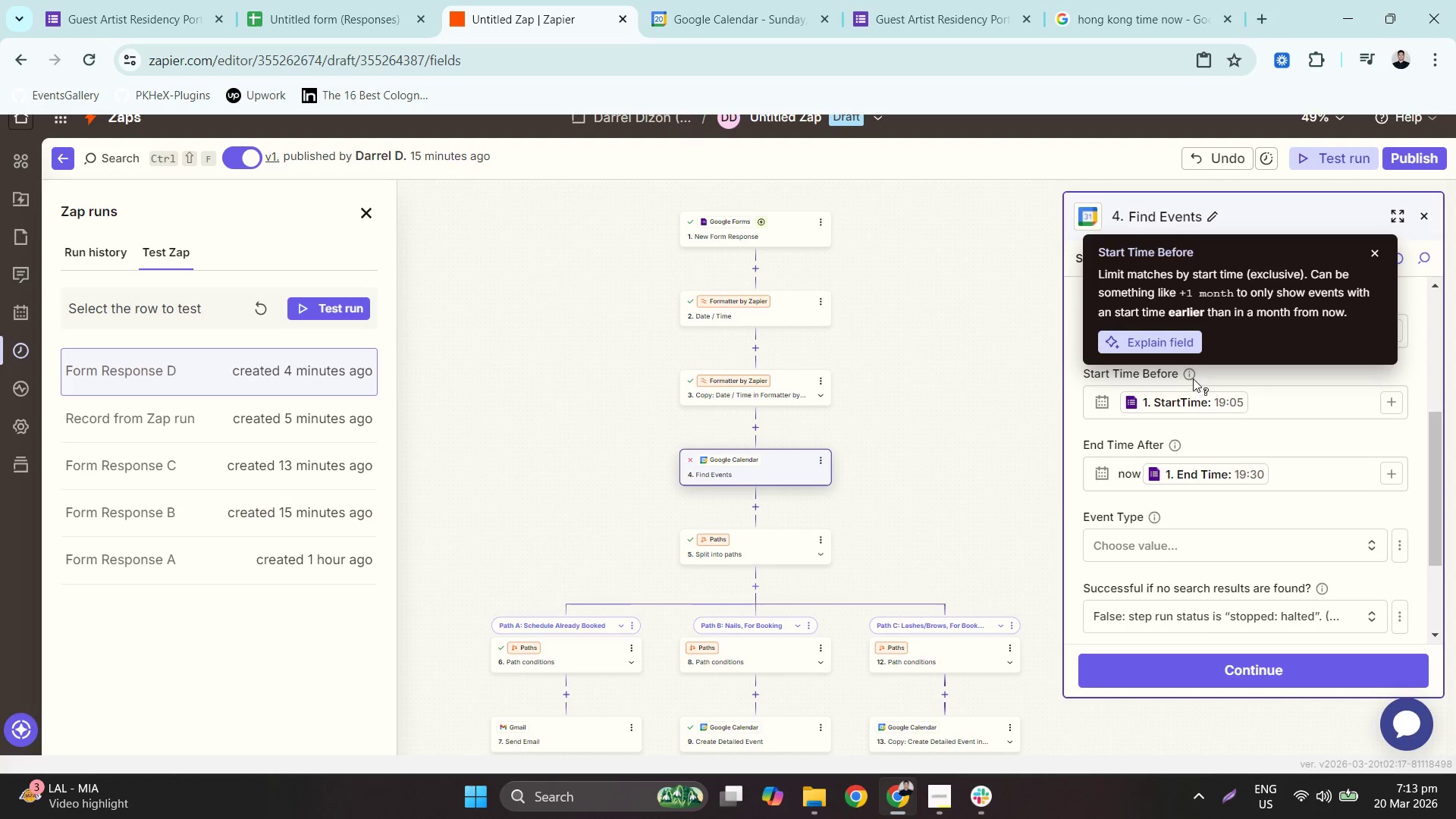 
wait(7.94)
 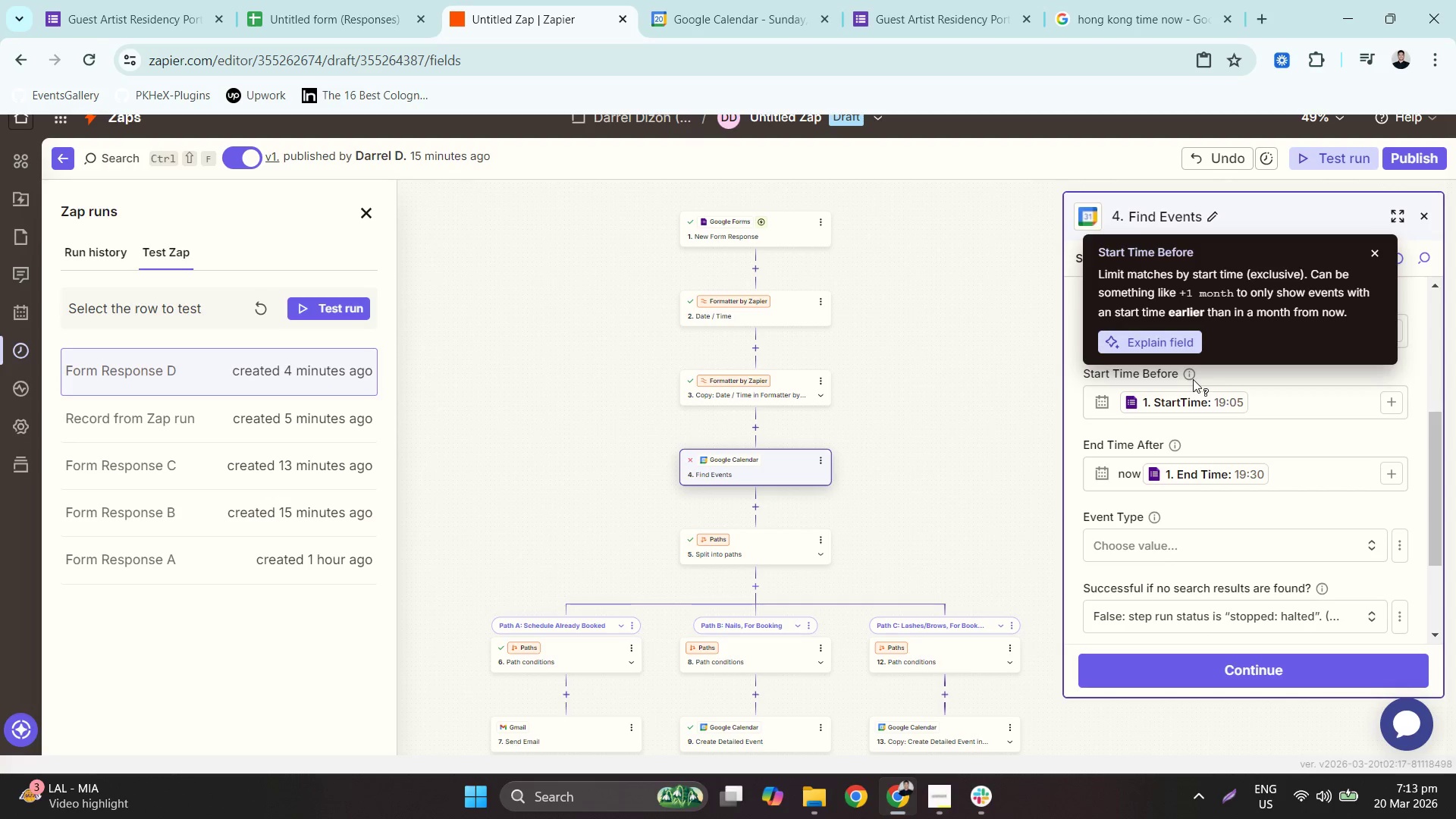 
left_click([1288, 470])
 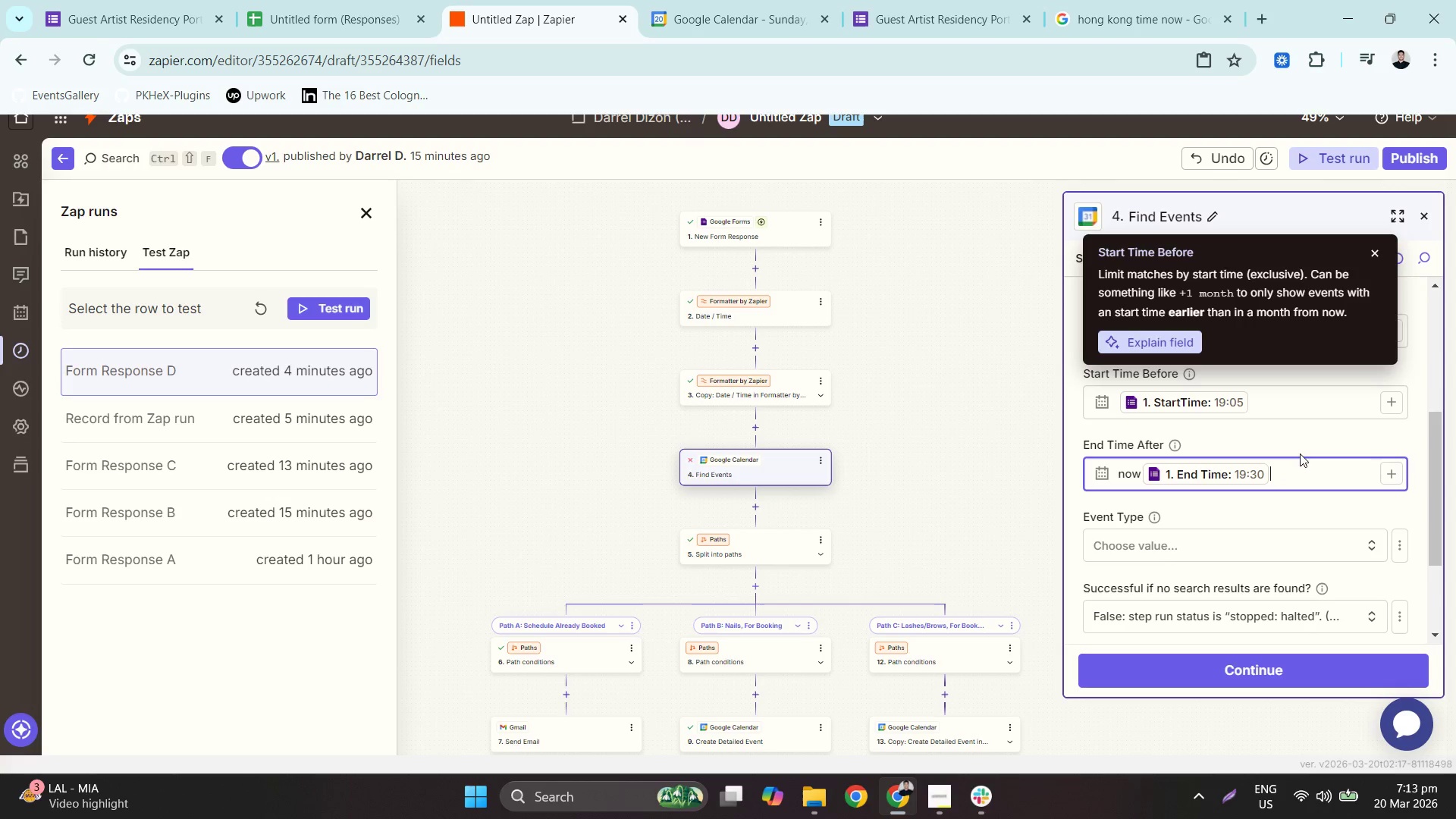 
left_click([1260, 541])
 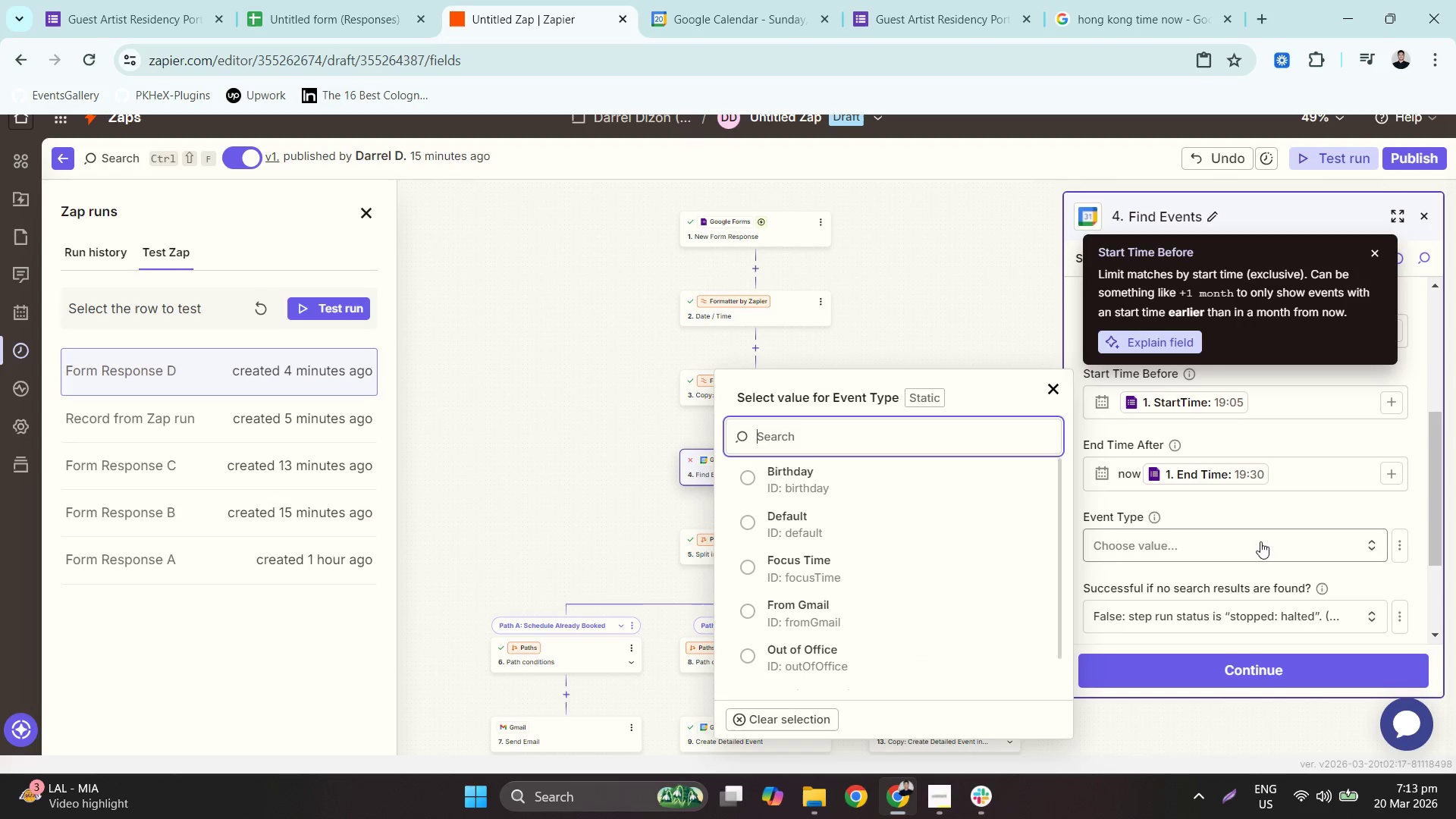 
left_click([1260, 541])
 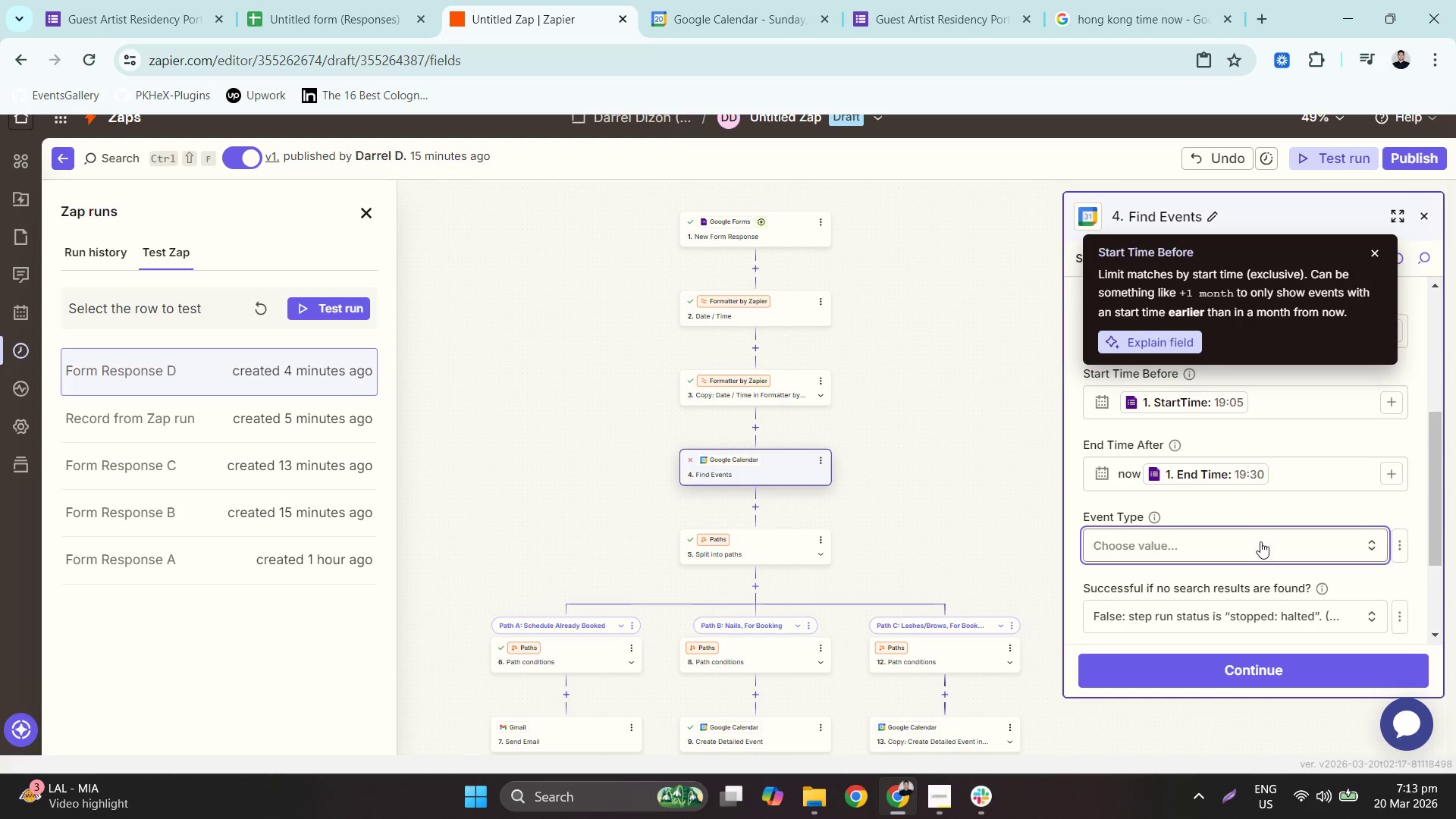 
scroll: coordinate [1260, 541], scroll_direction: down, amount: 2.0
 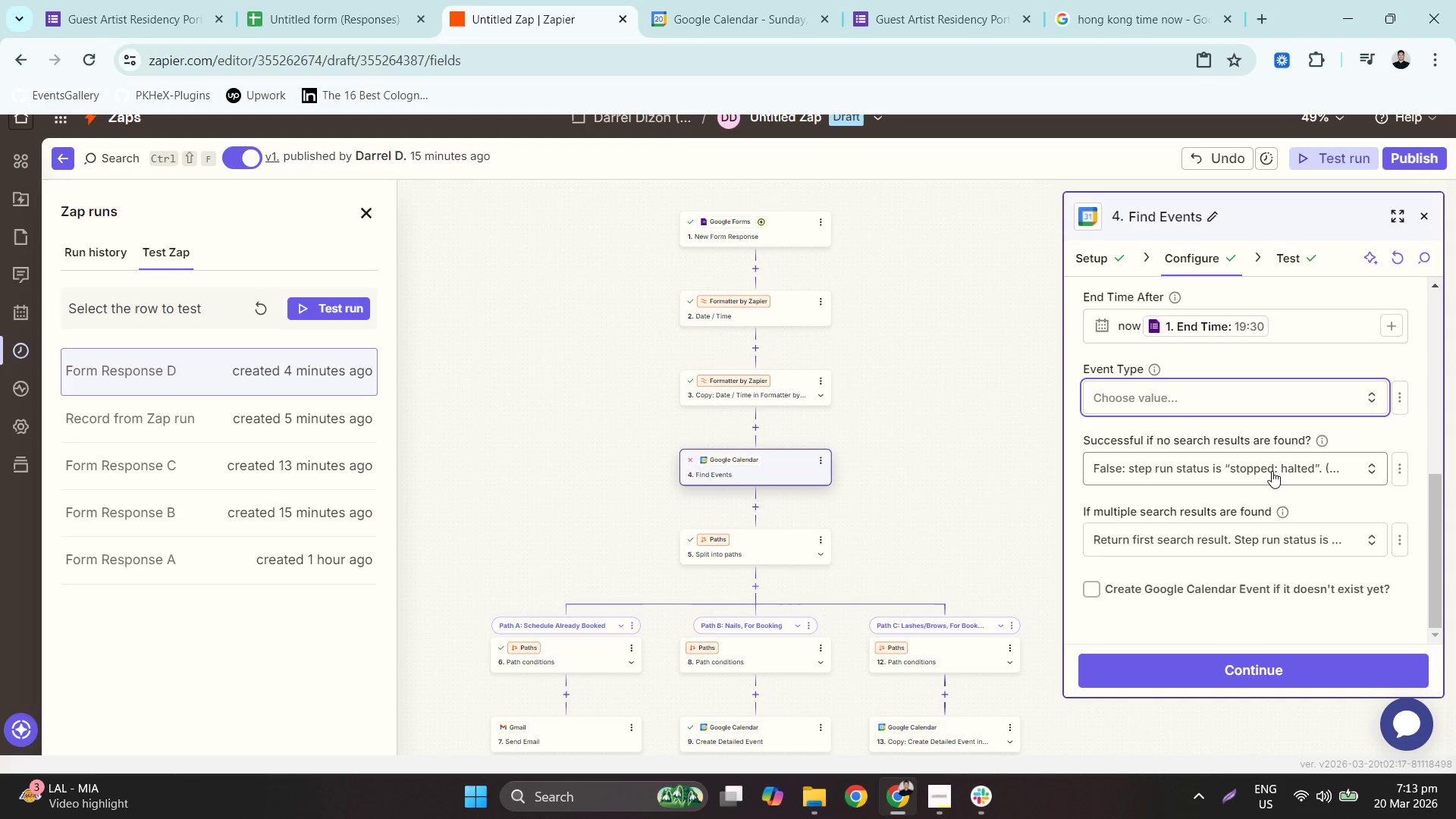 
left_click_drag(start_coordinate=[1272, 471], to_coordinate=[1272, 475])
 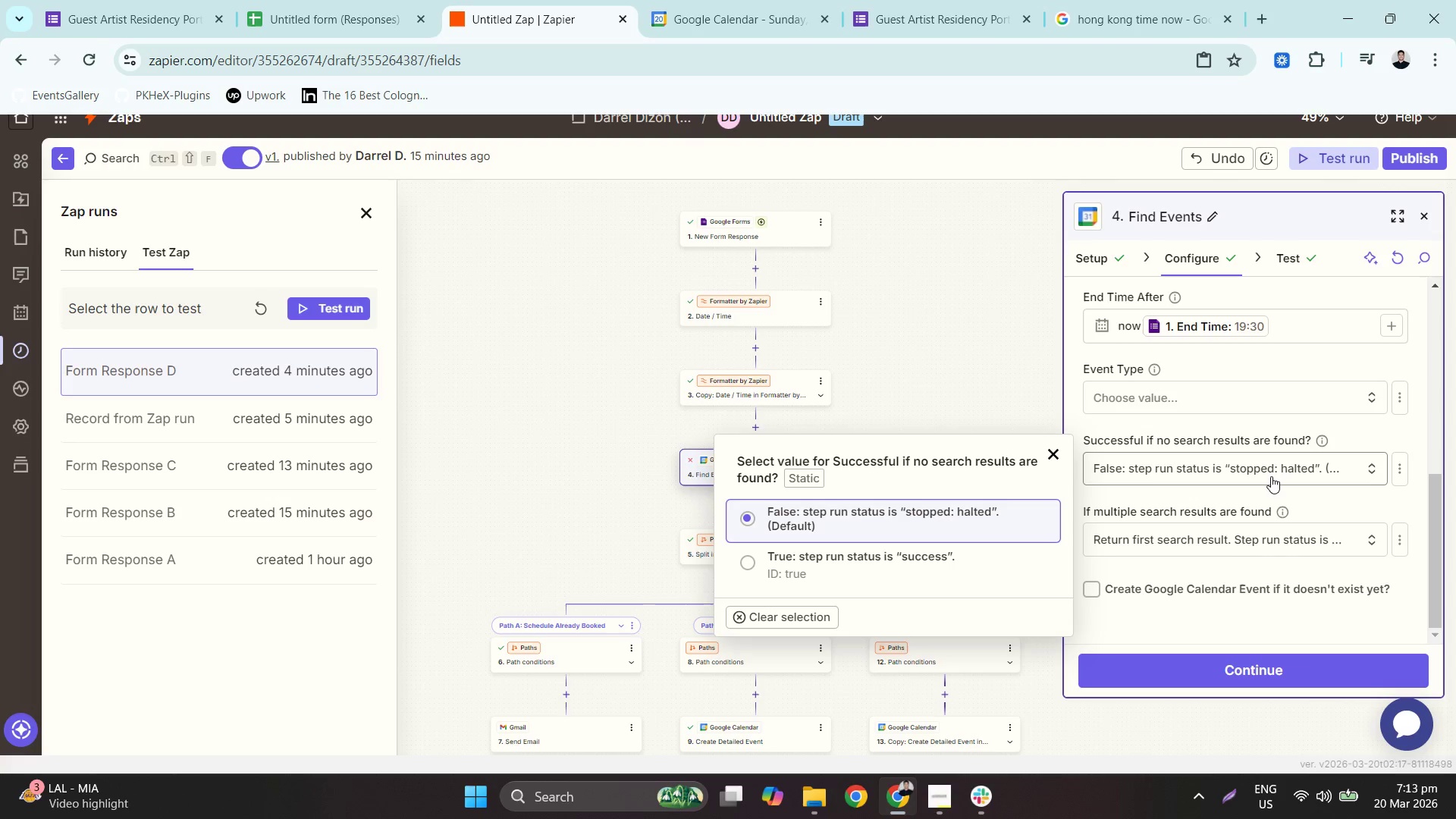 
wait(8.44)
 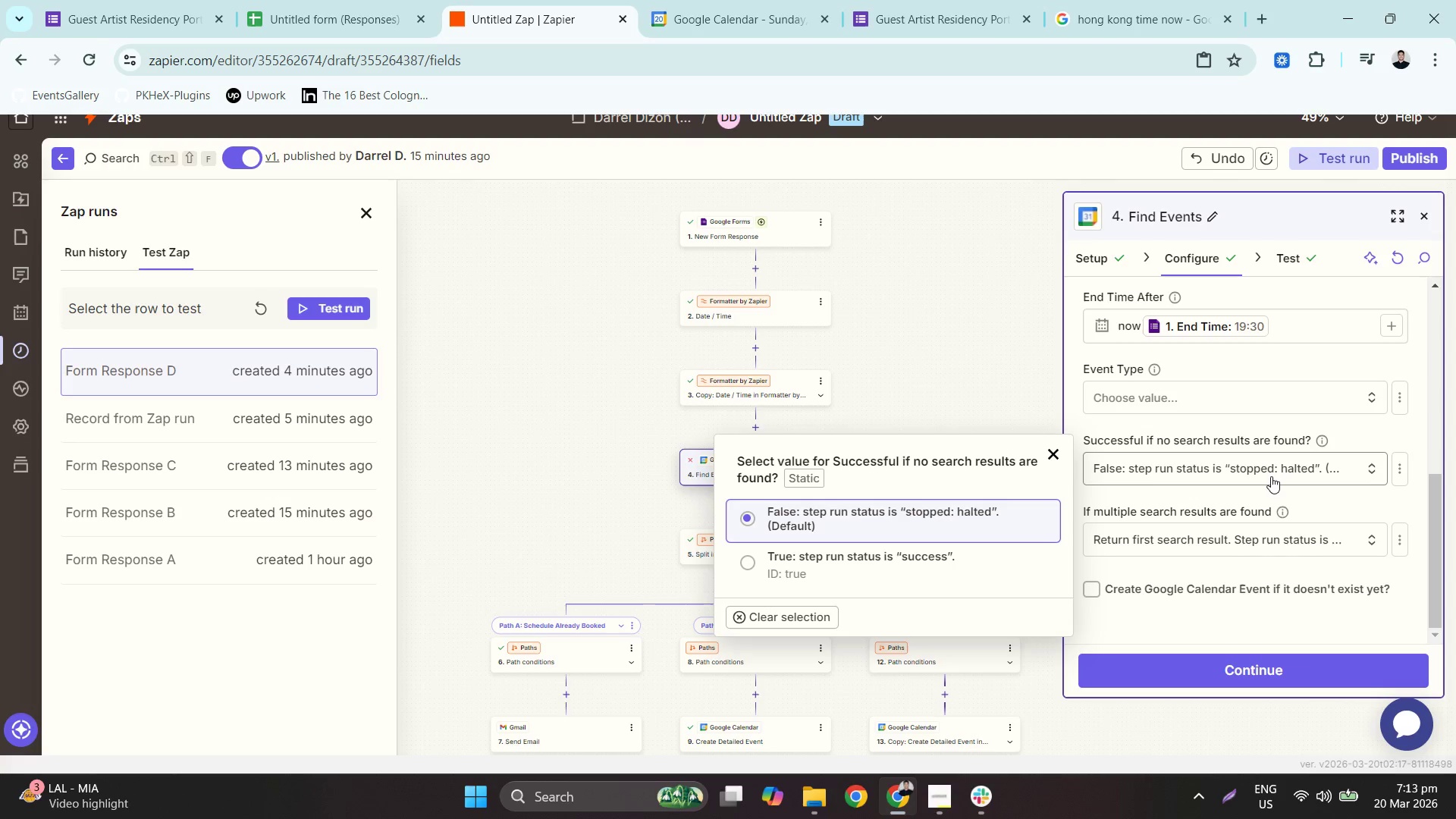 
left_click([574, 648])
 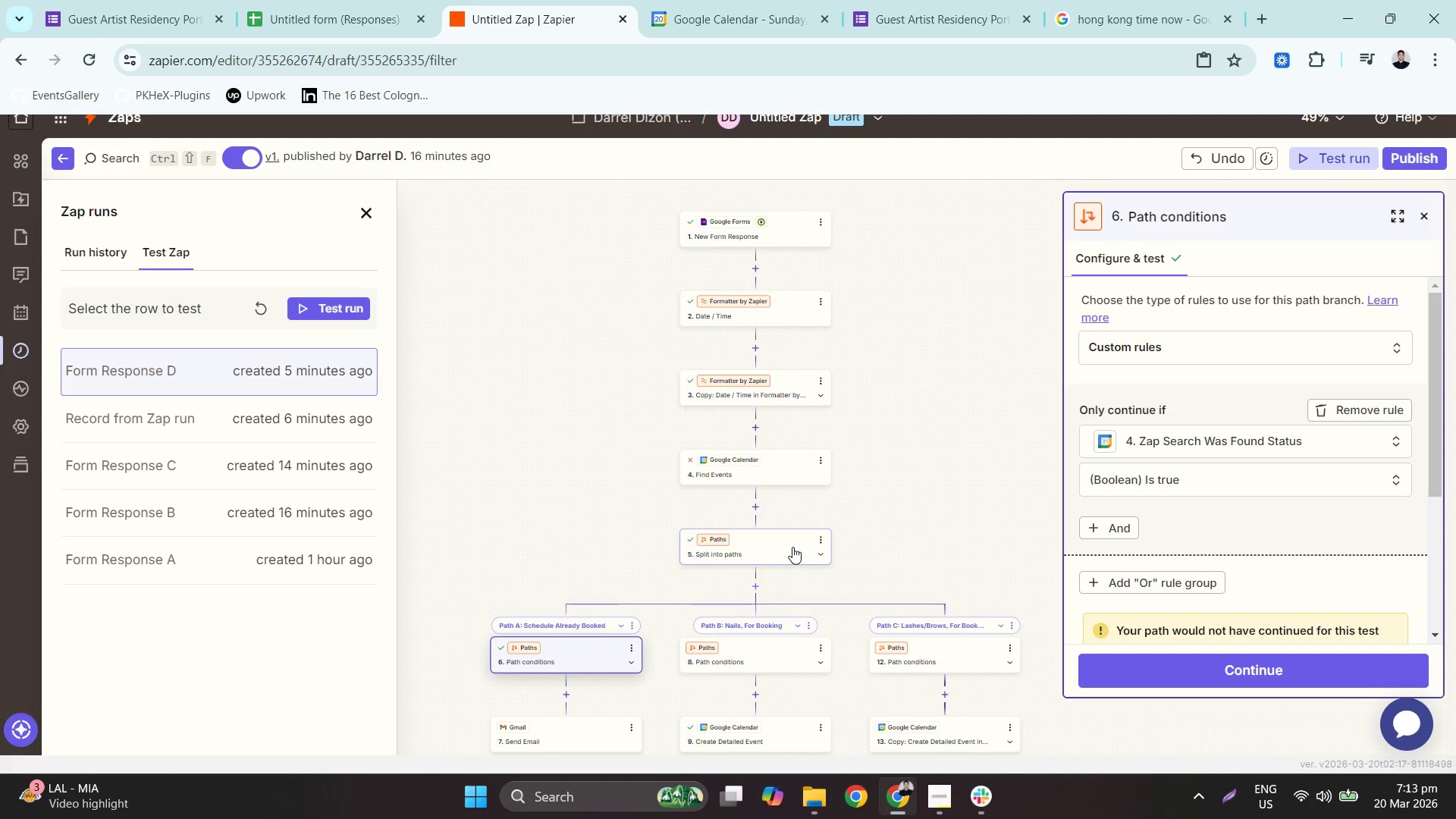 
wait(6.33)
 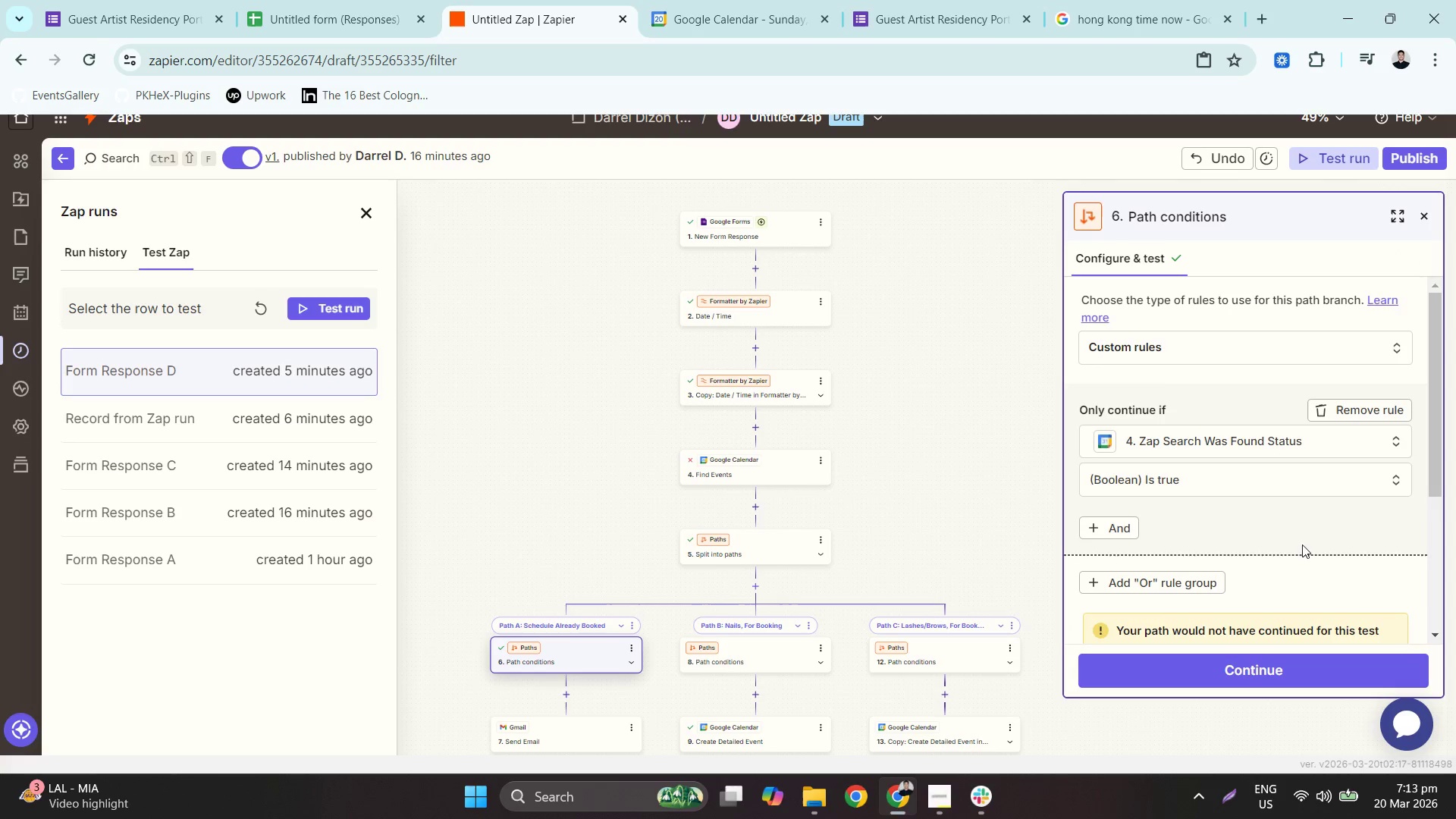 
left_click([775, 472])
 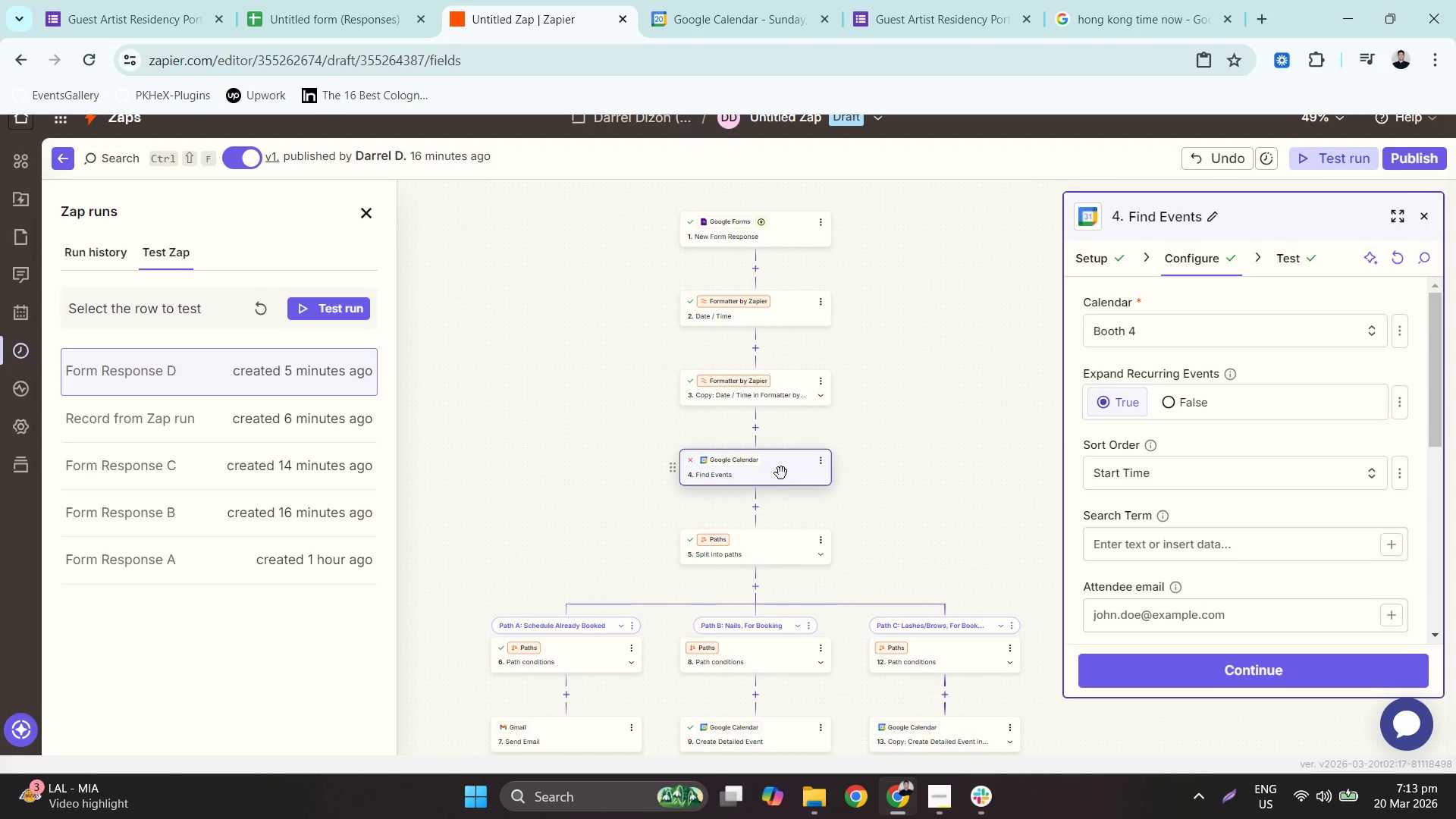 
scroll: coordinate [1367, 448], scroll_direction: down, amount: 6.0
 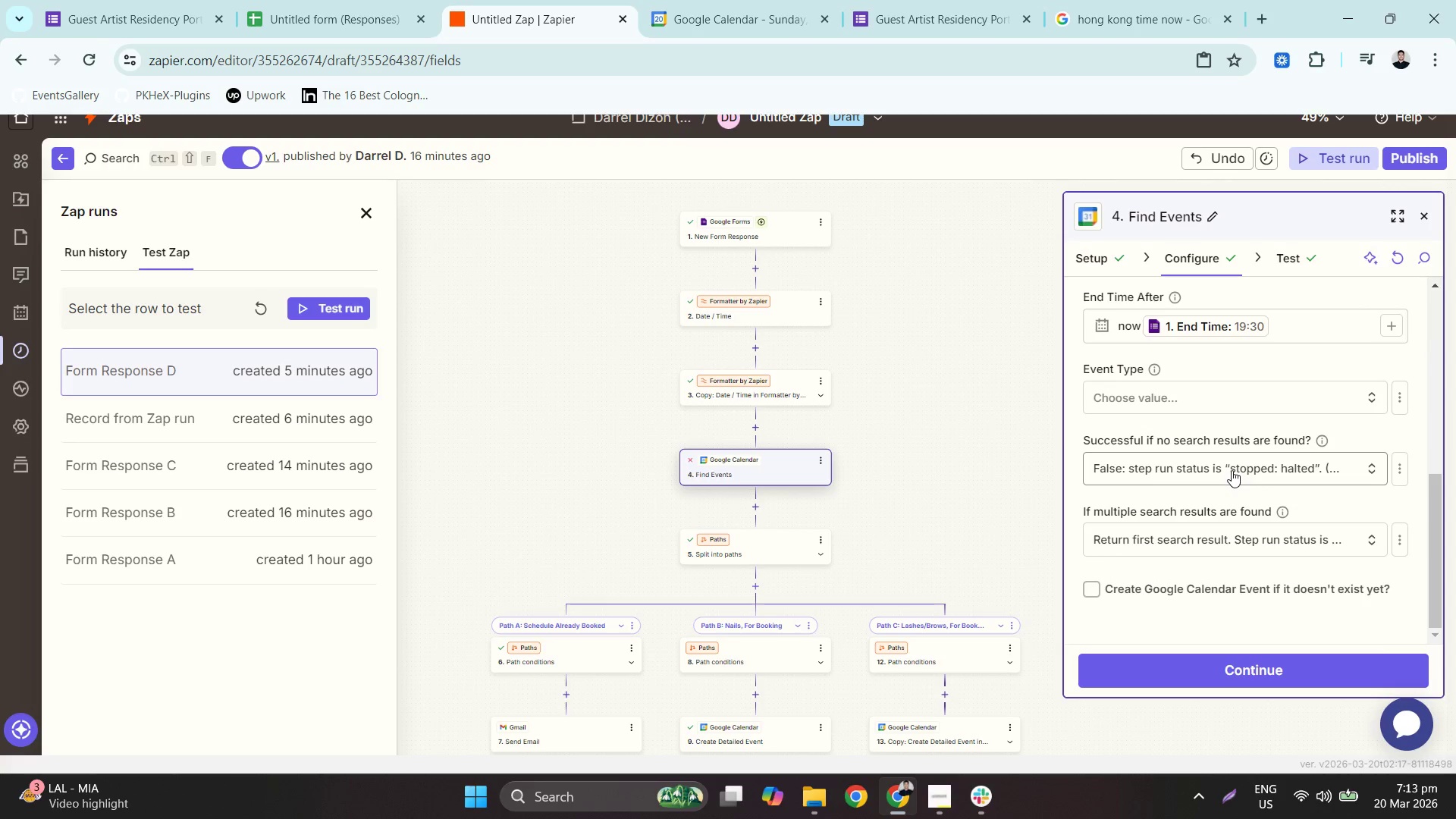 
left_click([1232, 469])
 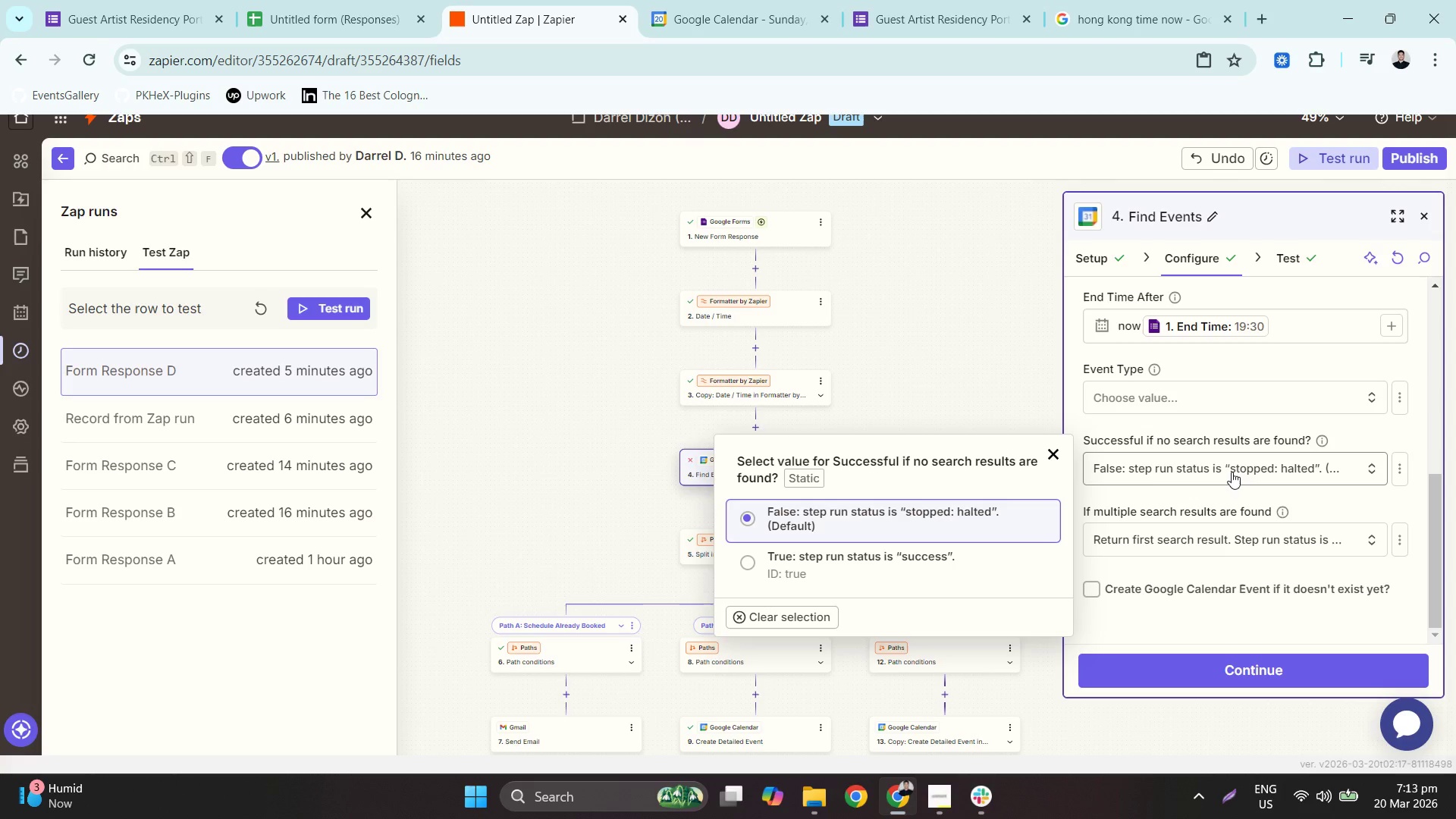 
wait(10.52)
 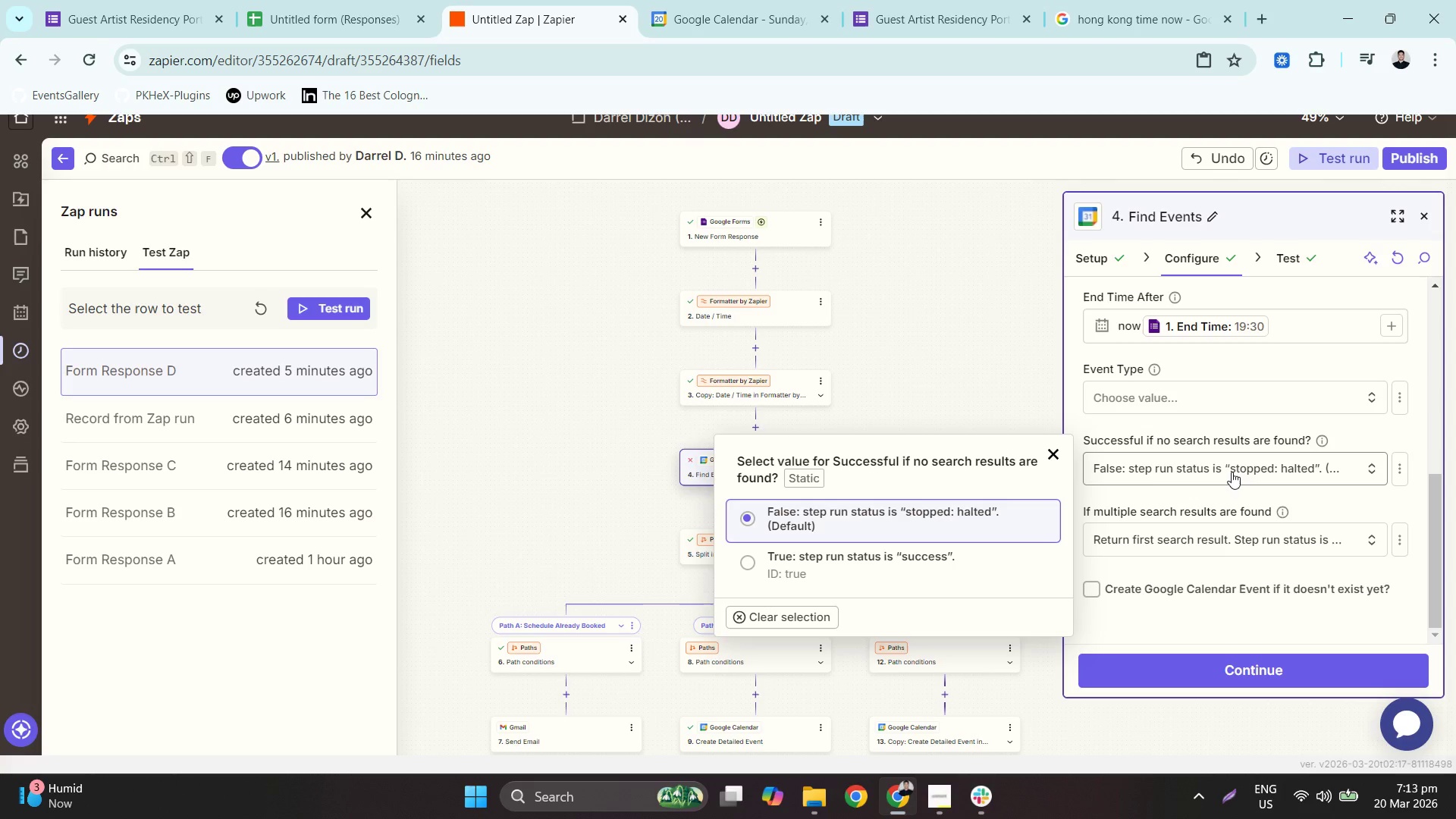 
left_click([1225, 676])
 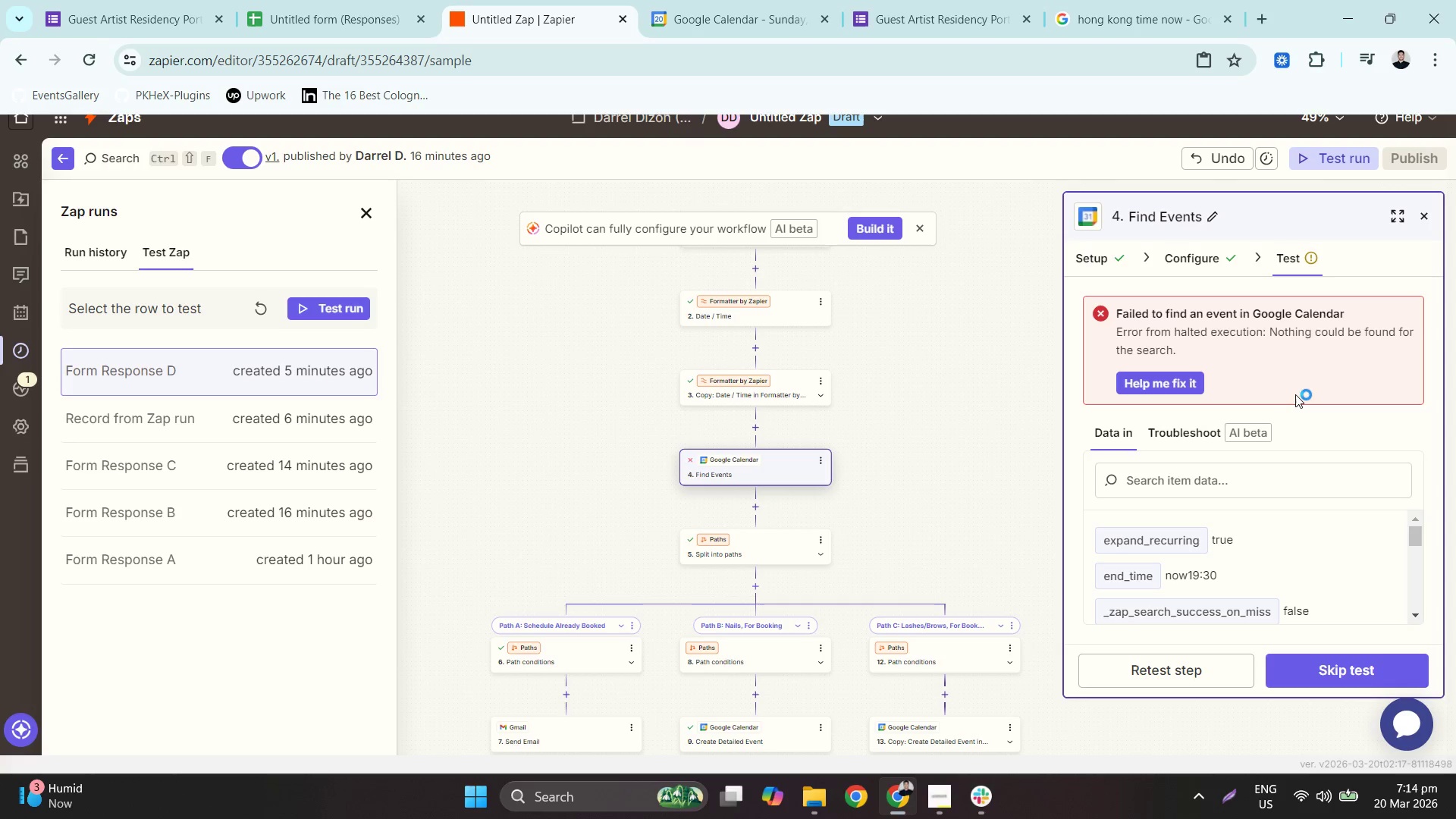 
wait(31.38)
 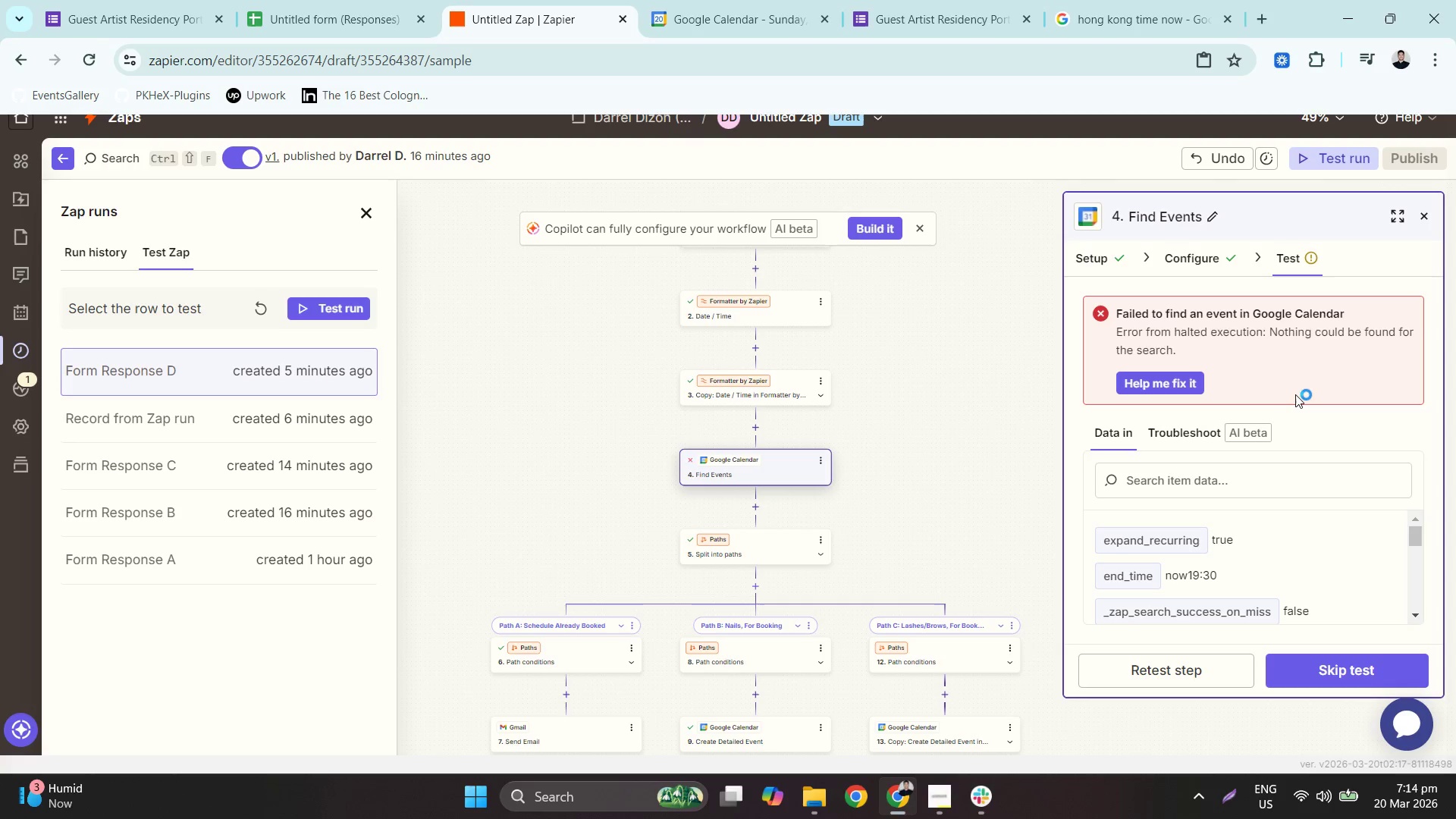 
left_click([1097, 0])
 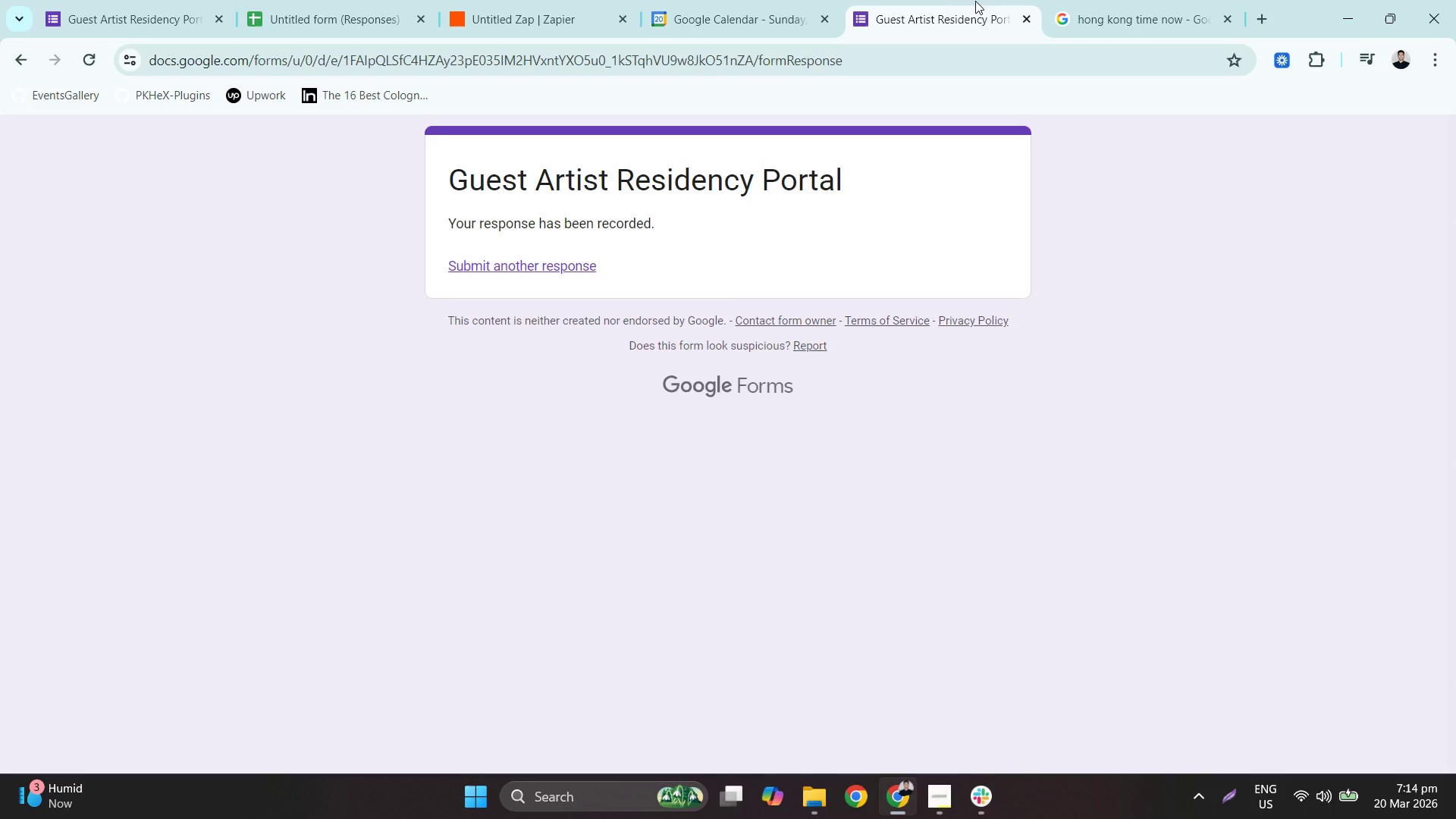 
double_click([786, 0])
 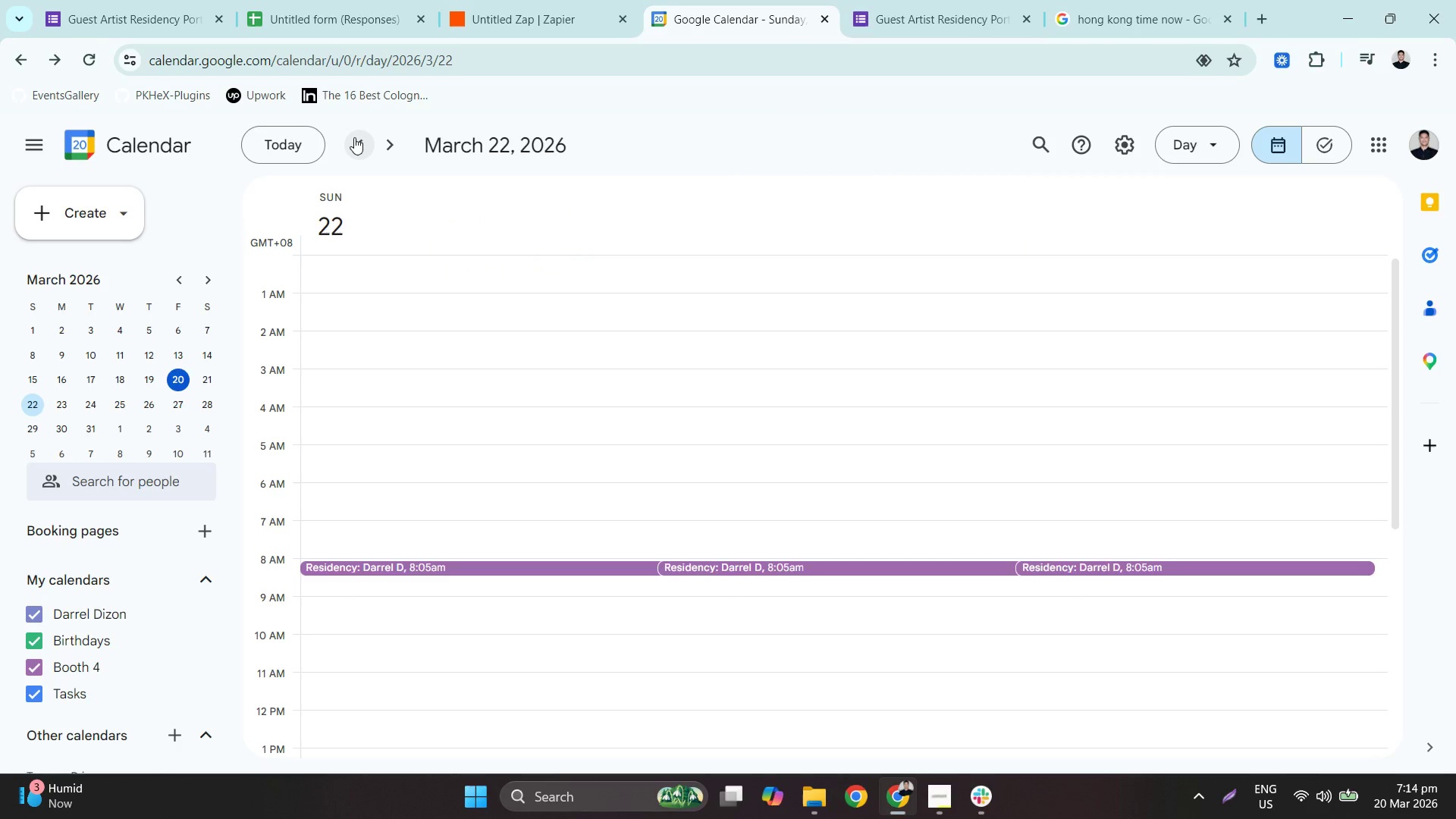 
scroll: coordinate [593, 478], scroll_direction: down, amount: 5.0
 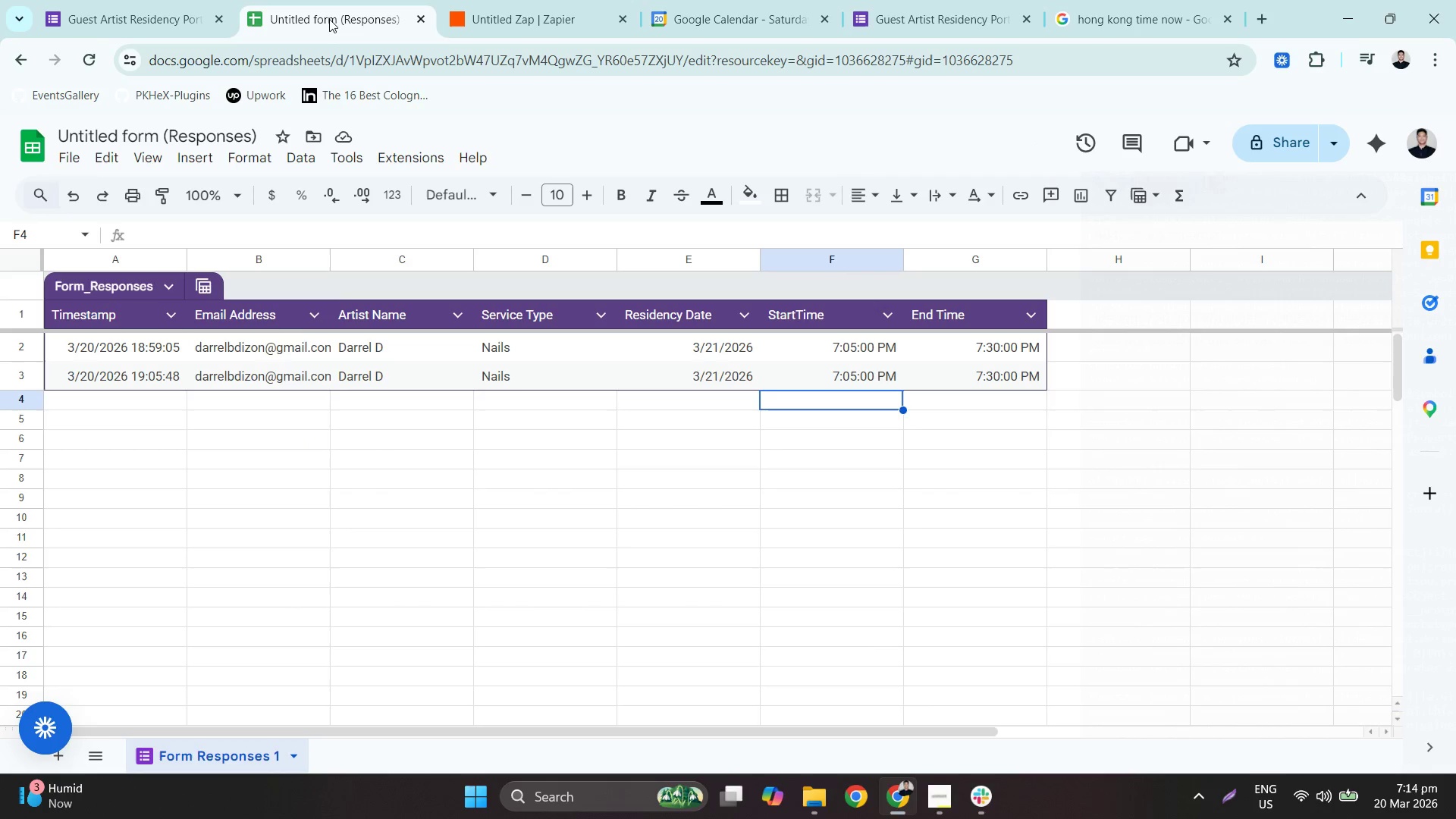 
left_click([196, 0])
 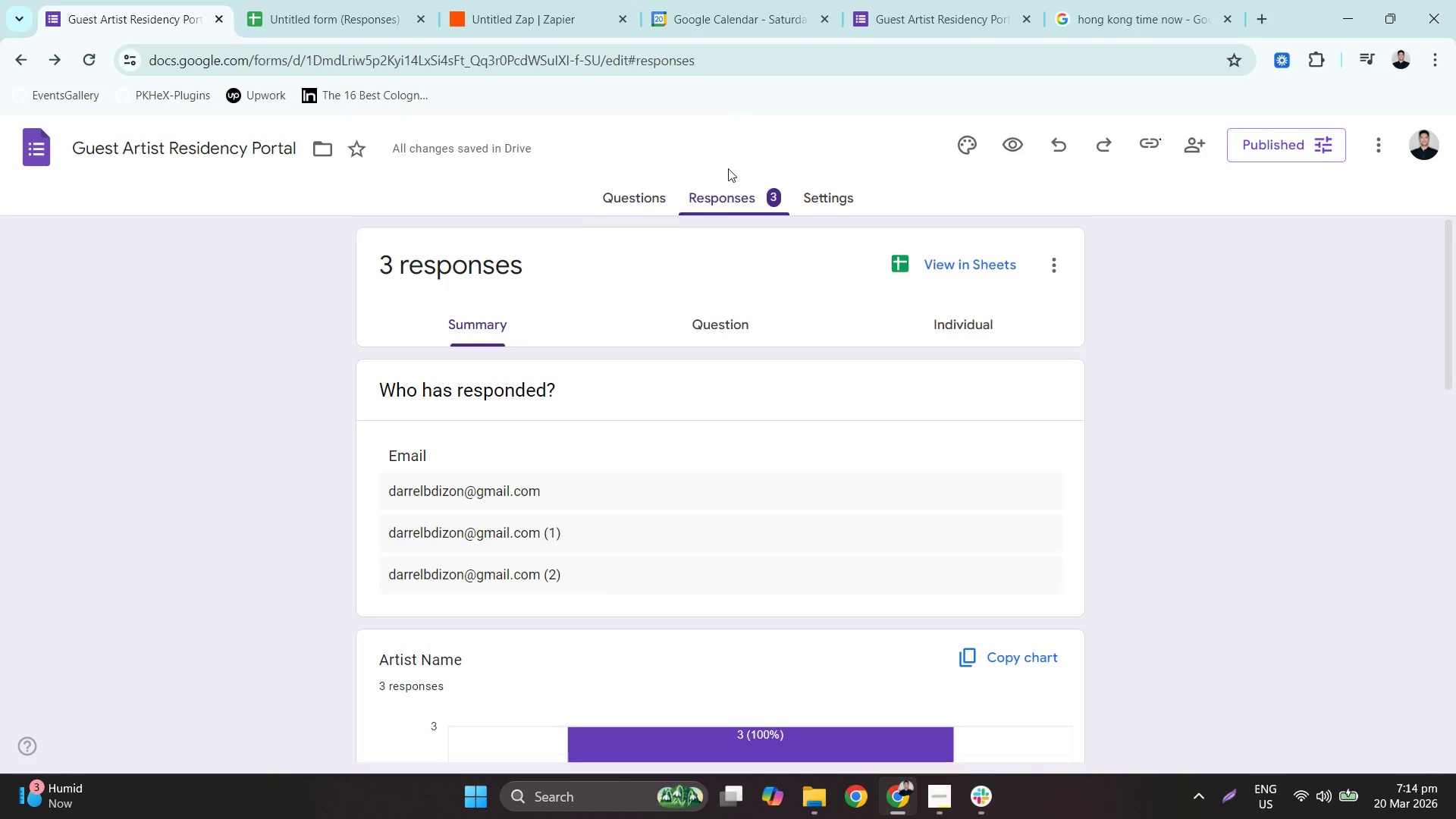 
left_click([757, 0])
 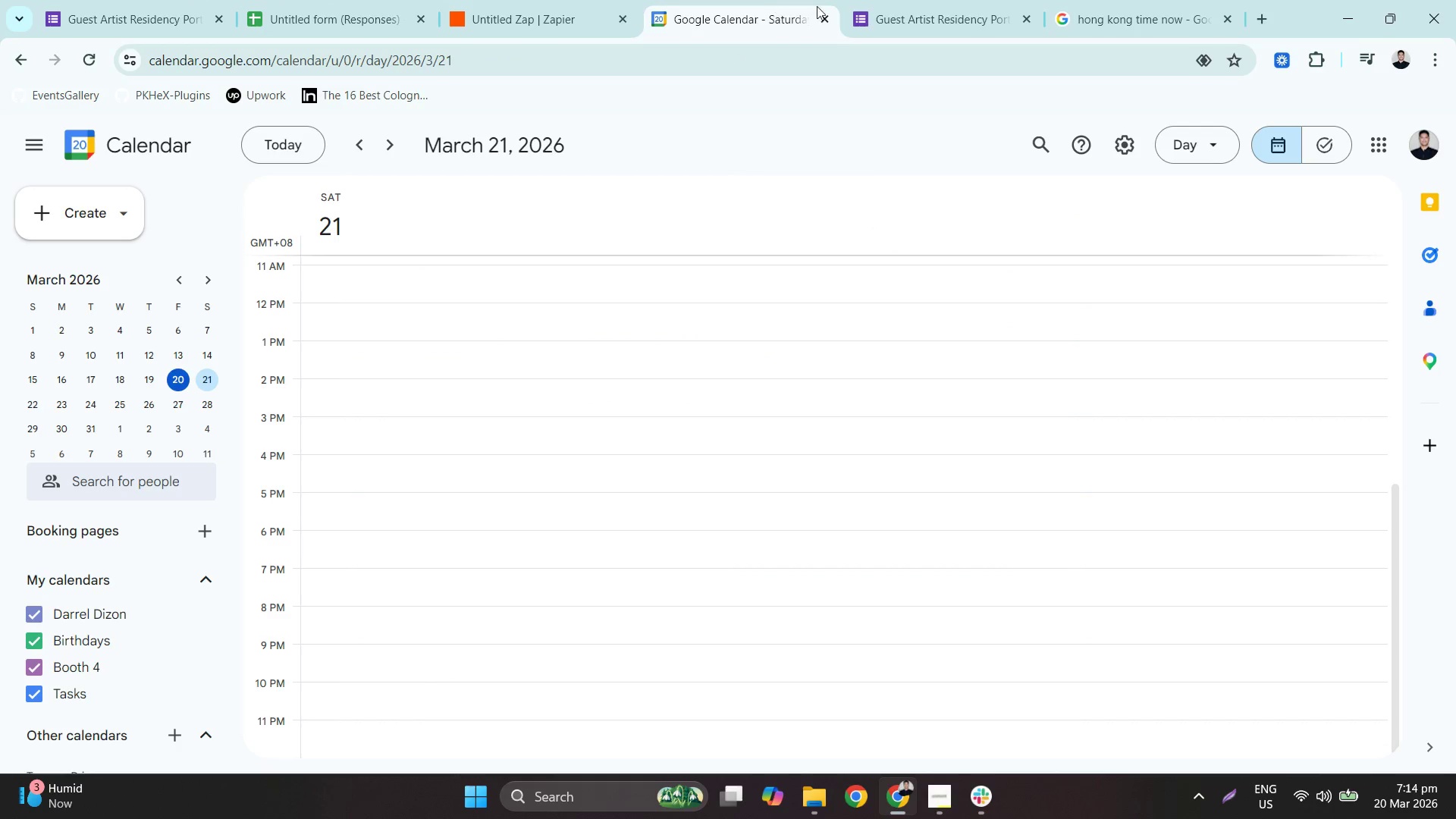 
left_click([965, 0])
 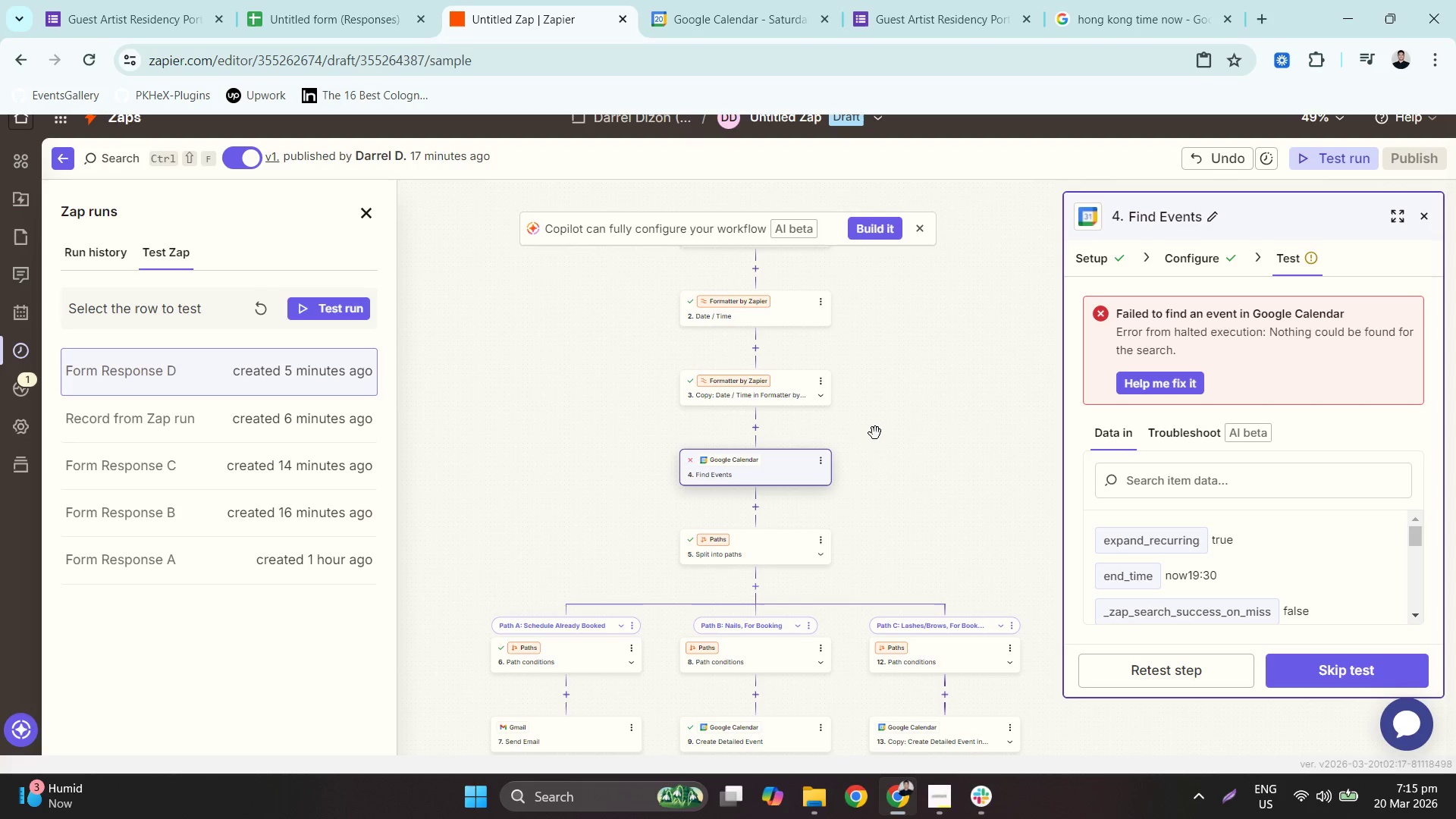 
wait(41.17)
 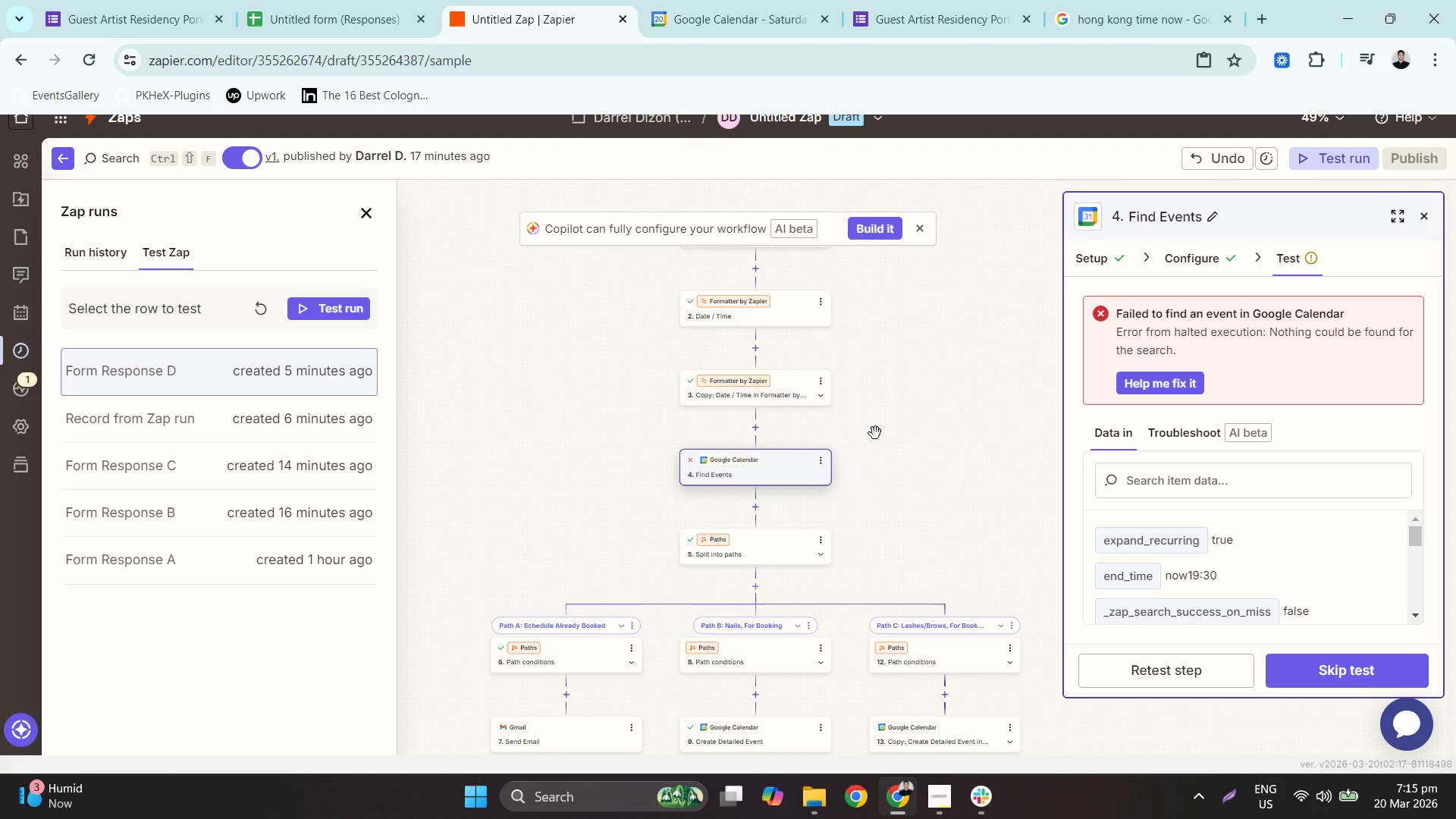 
scroll: coordinate [1297, 510], scroll_direction: down, amount: 1.0
 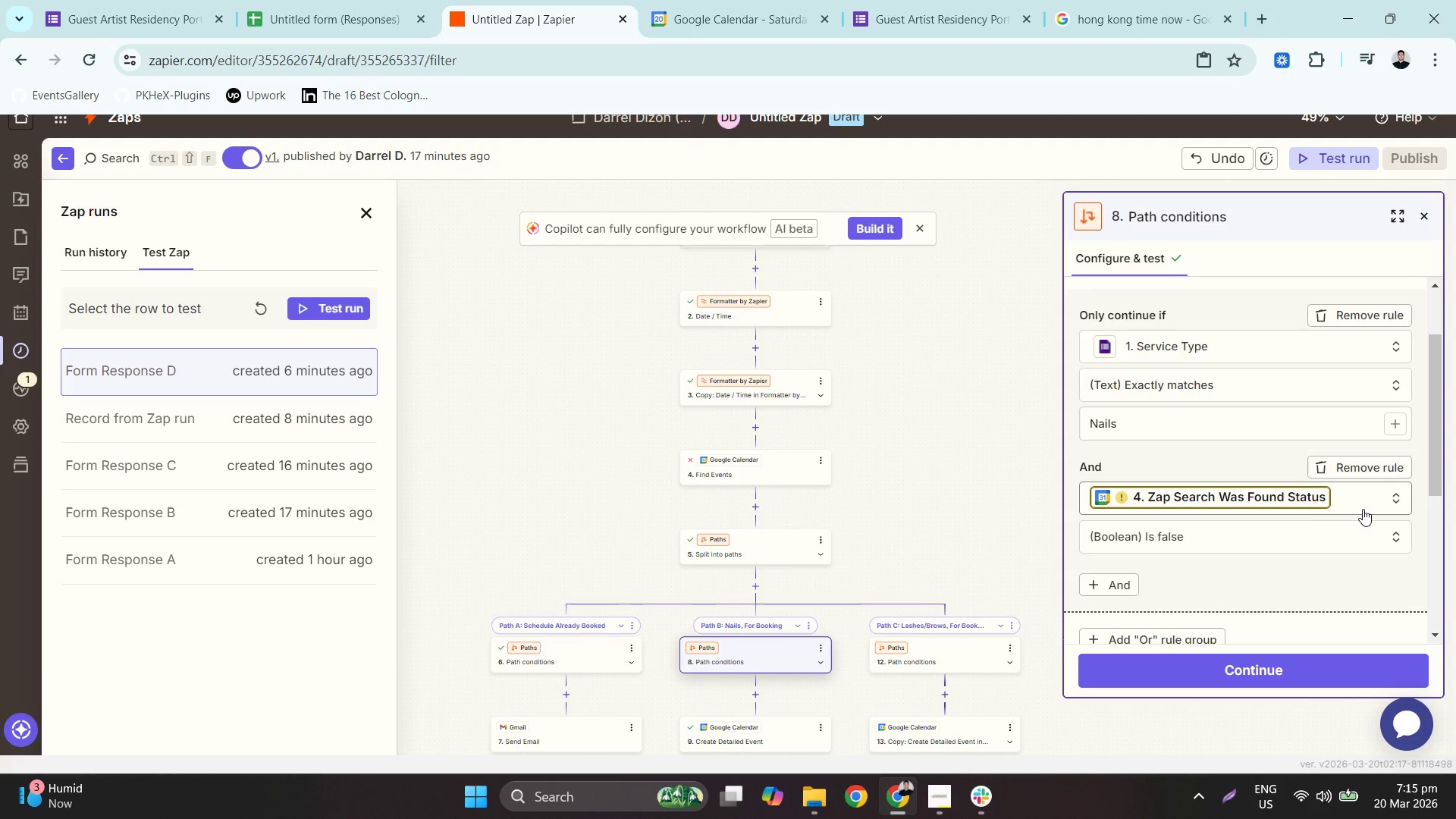 
left_click([1269, 679])
 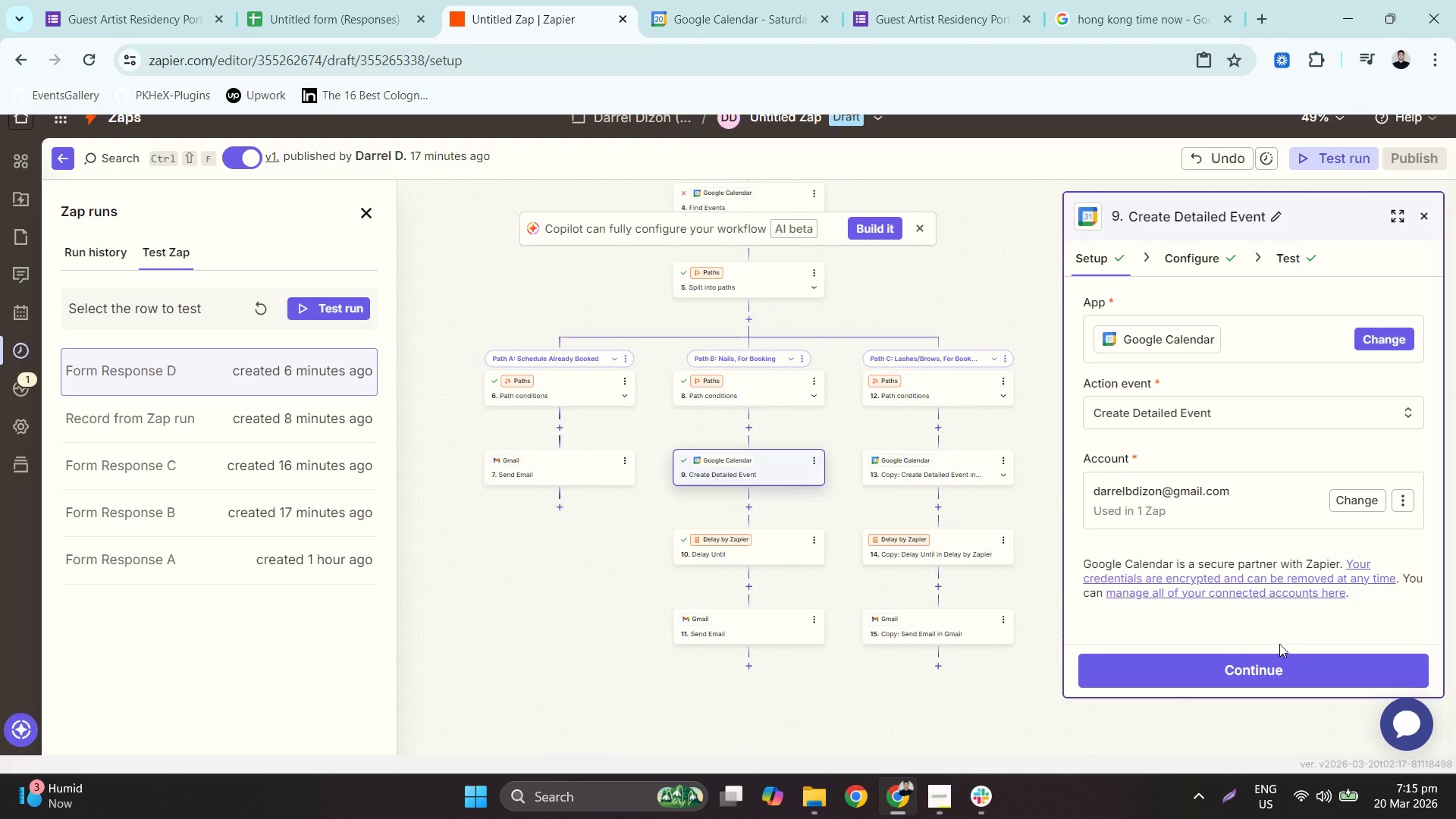 
left_click([1272, 660])
 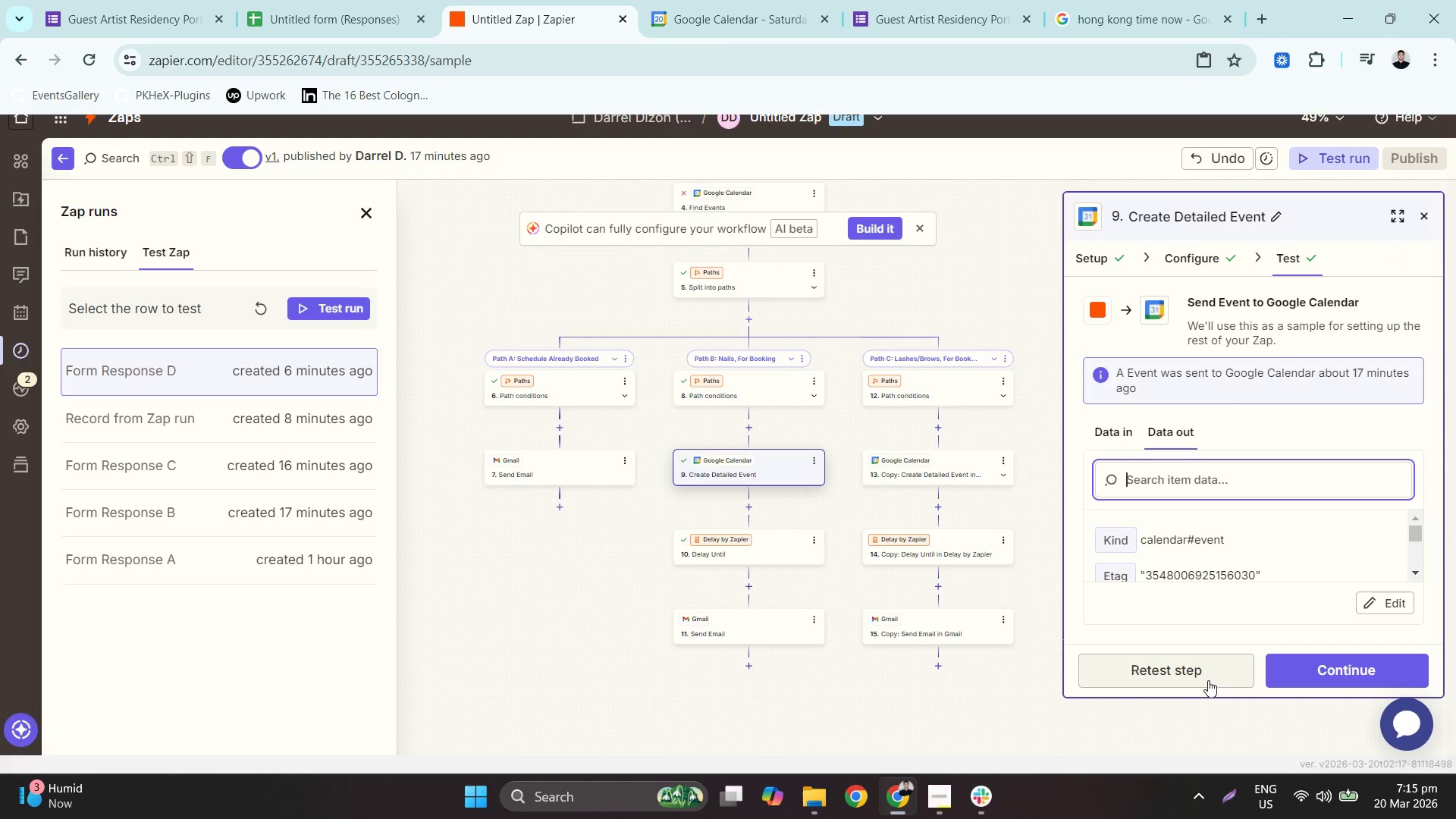 
left_click([1208, 680])
 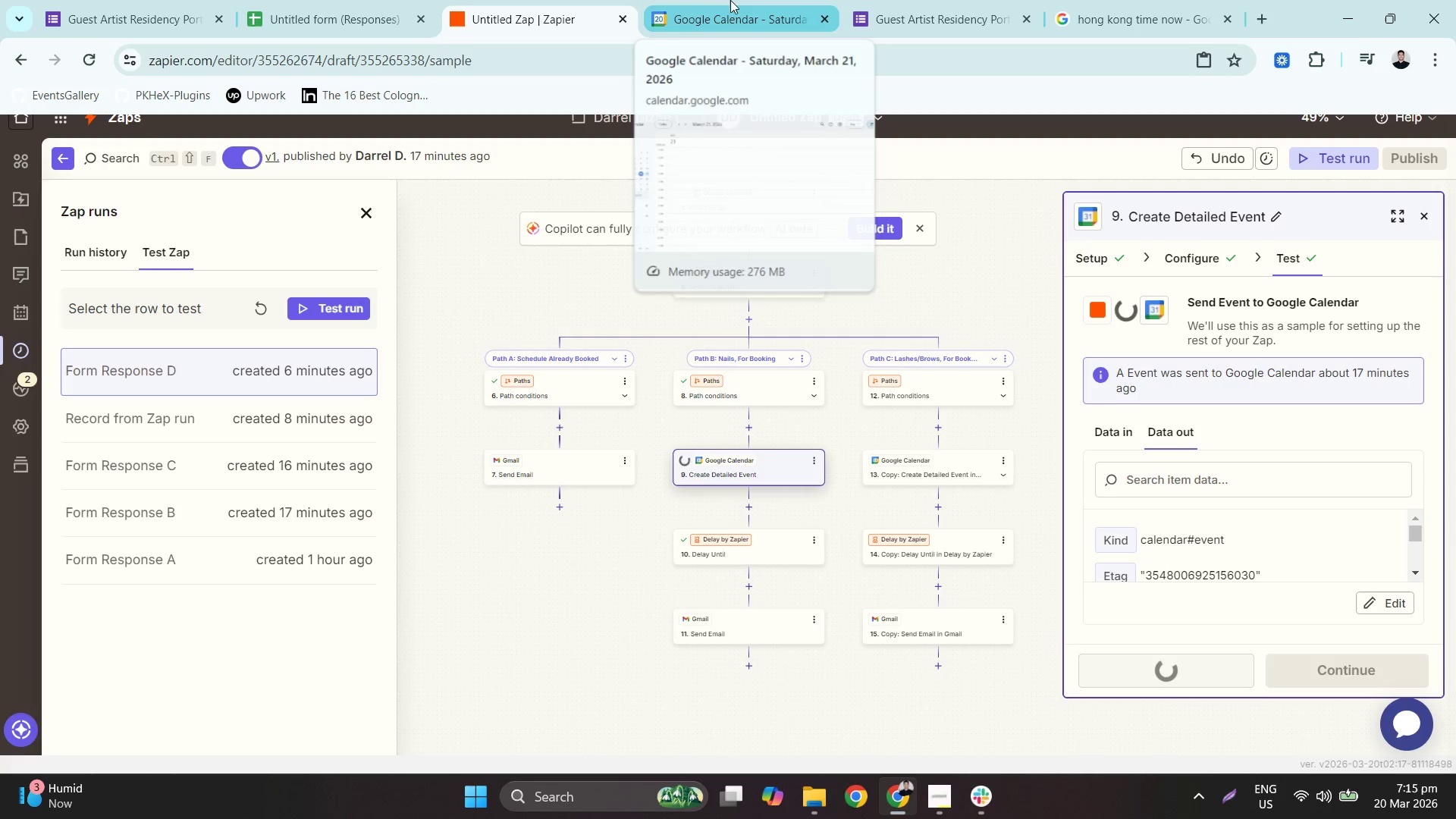 
left_click([731, 1])
 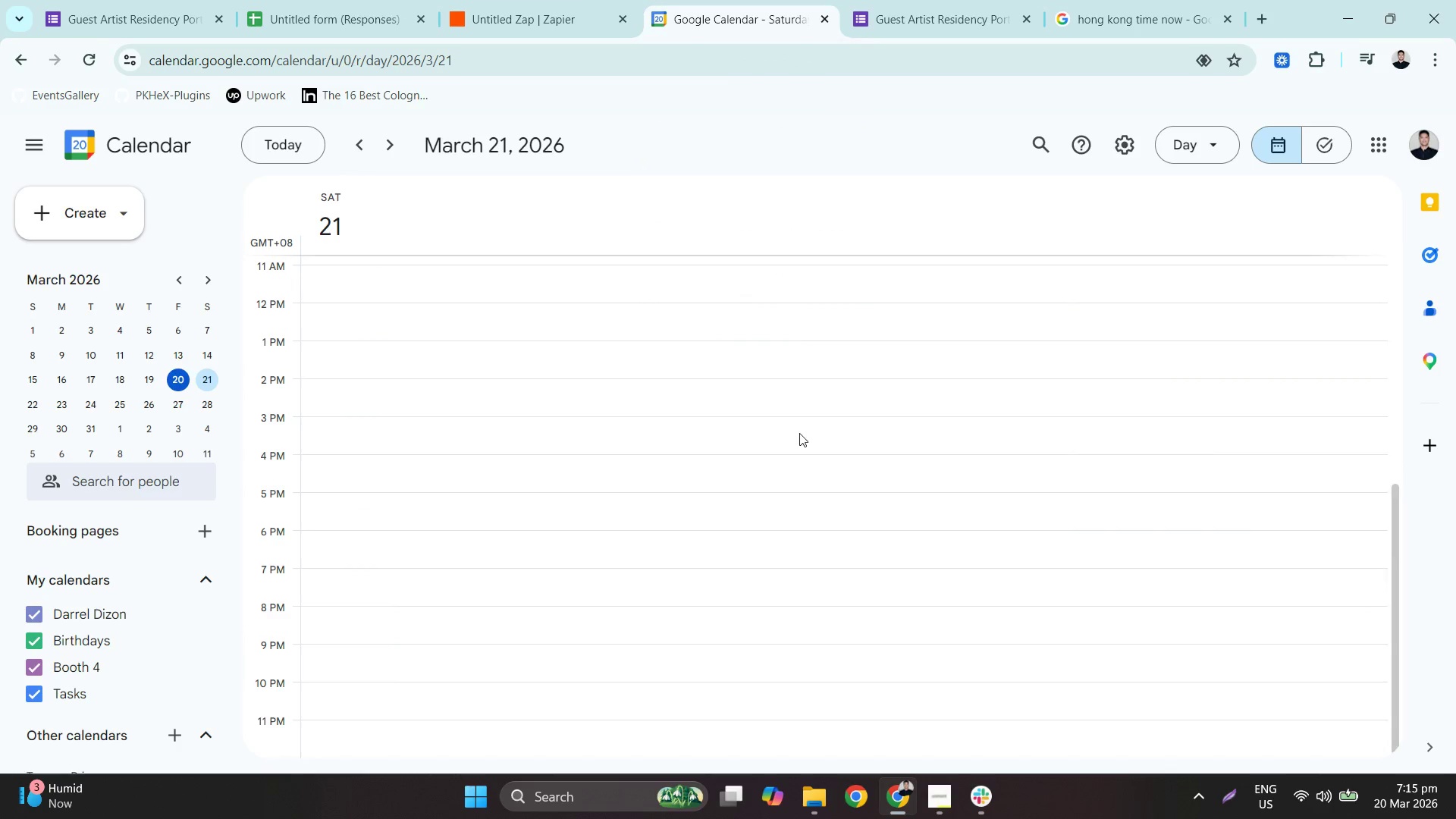 
scroll: coordinate [474, 334], scroll_direction: none, amount: 0.0
 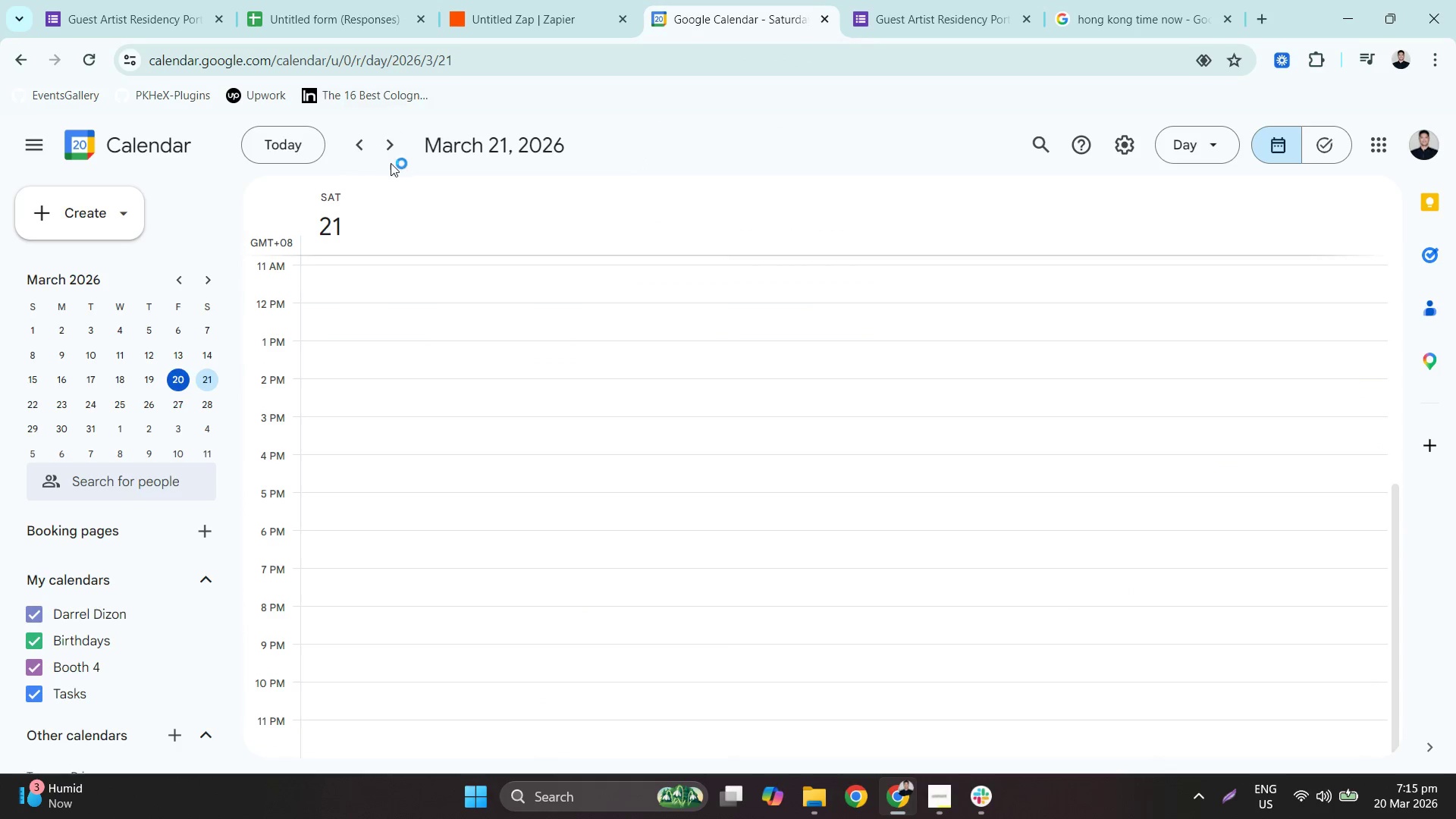 
left_click([384, 160])
 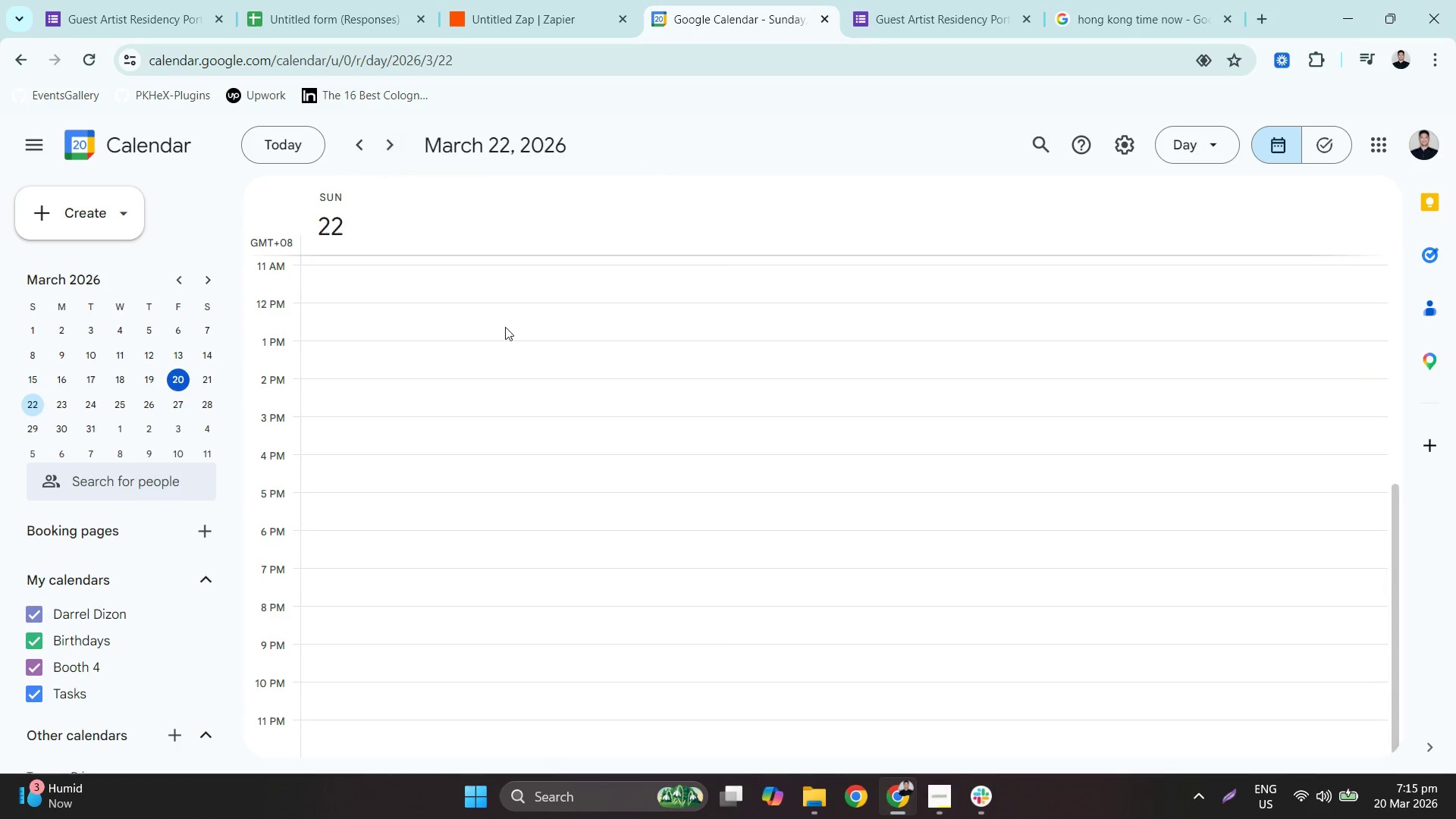 
scroll: coordinate [598, 506], scroll_direction: up, amount: 8.0
 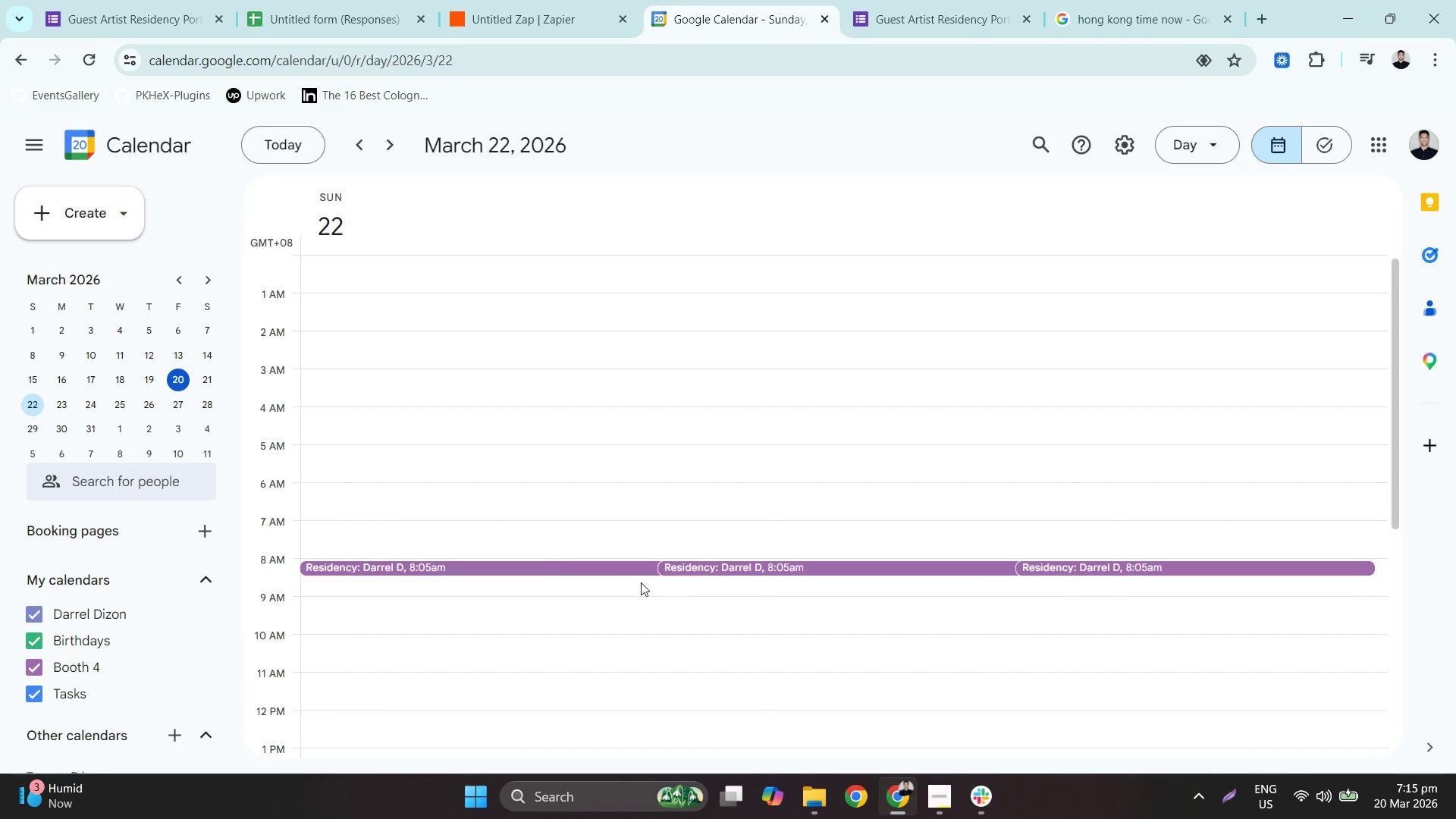 
left_click([548, 568])
 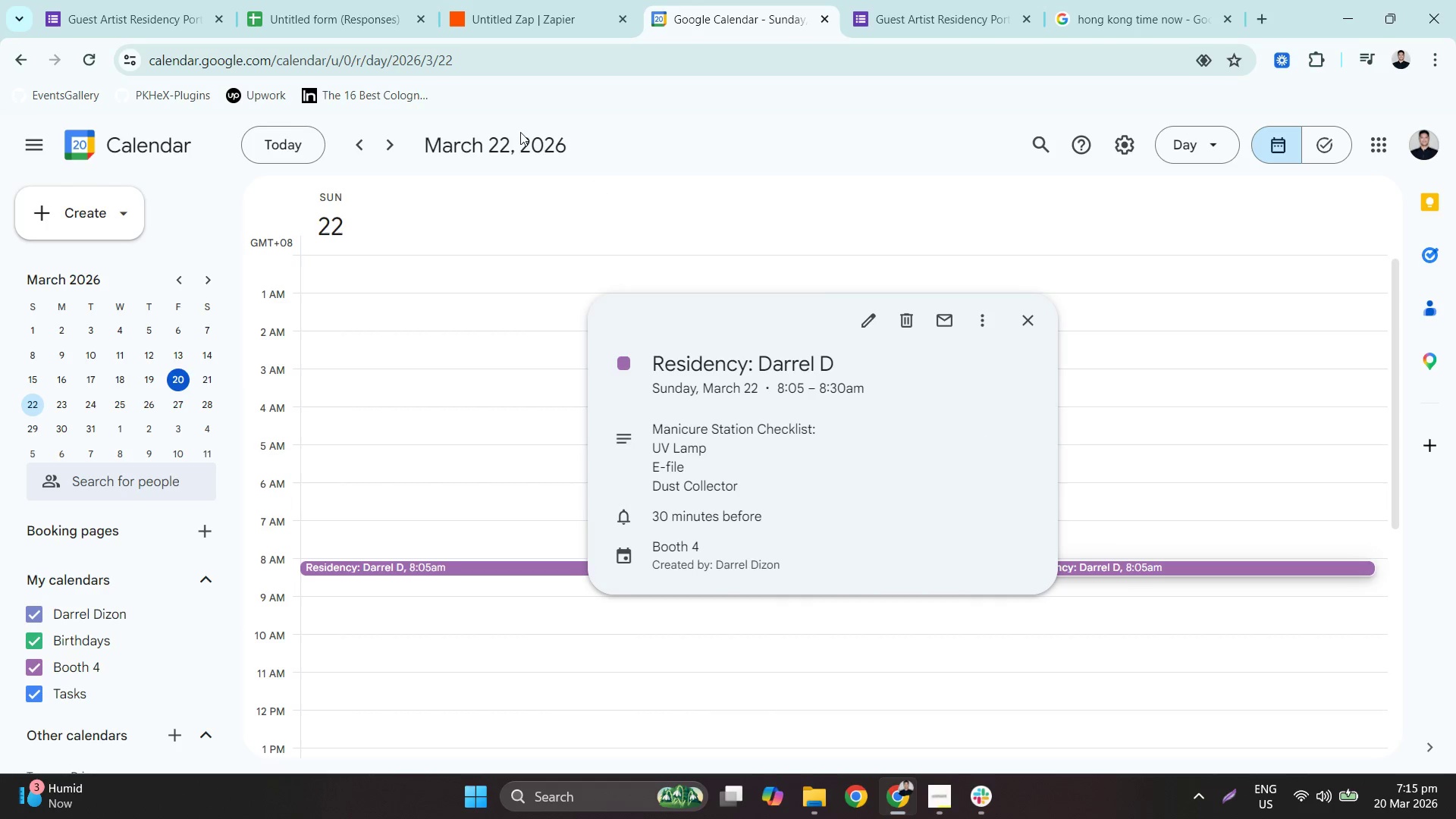 
left_click([359, 150])
 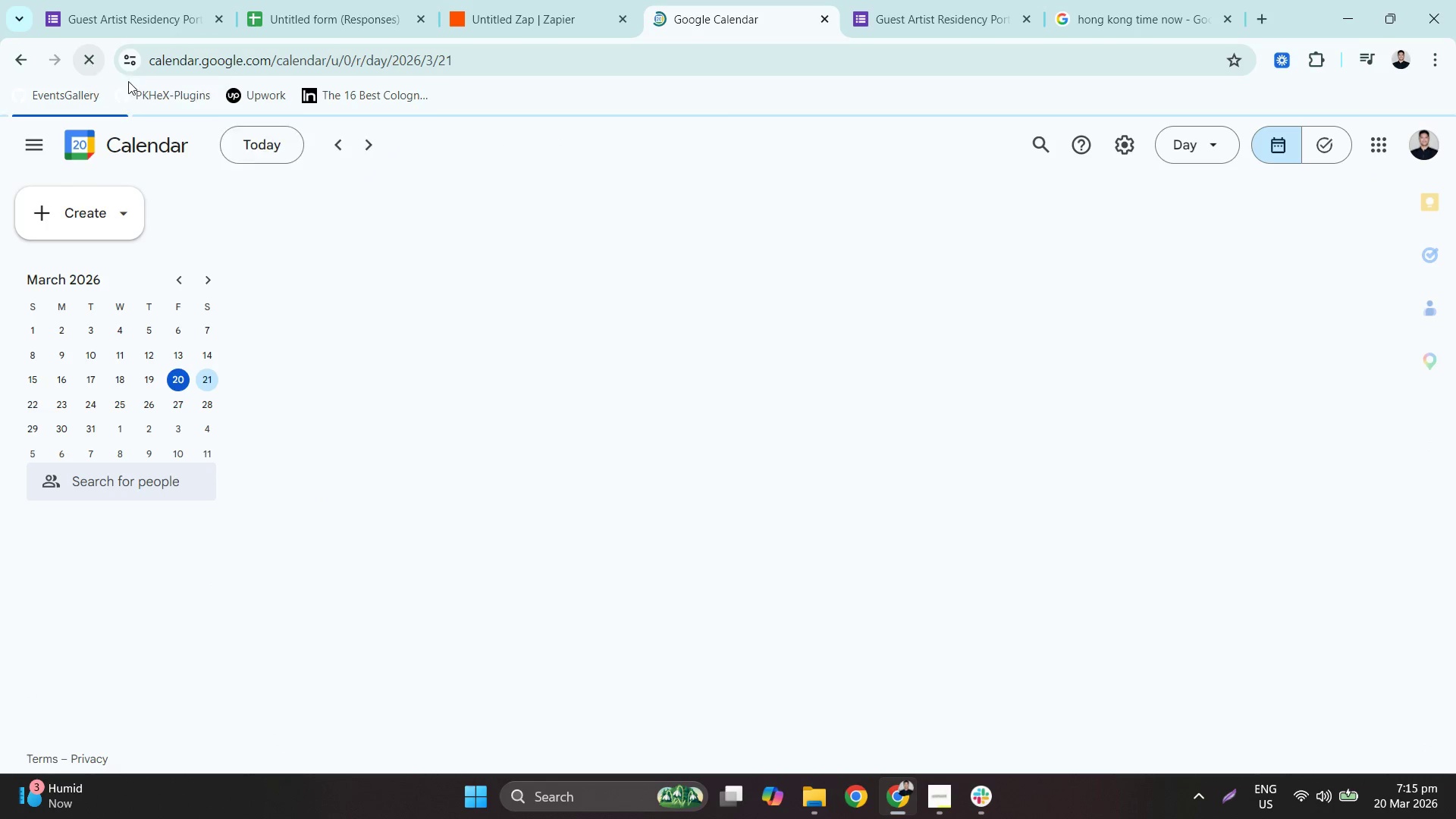 
scroll: coordinate [350, 196], scroll_direction: down, amount: 2.0
 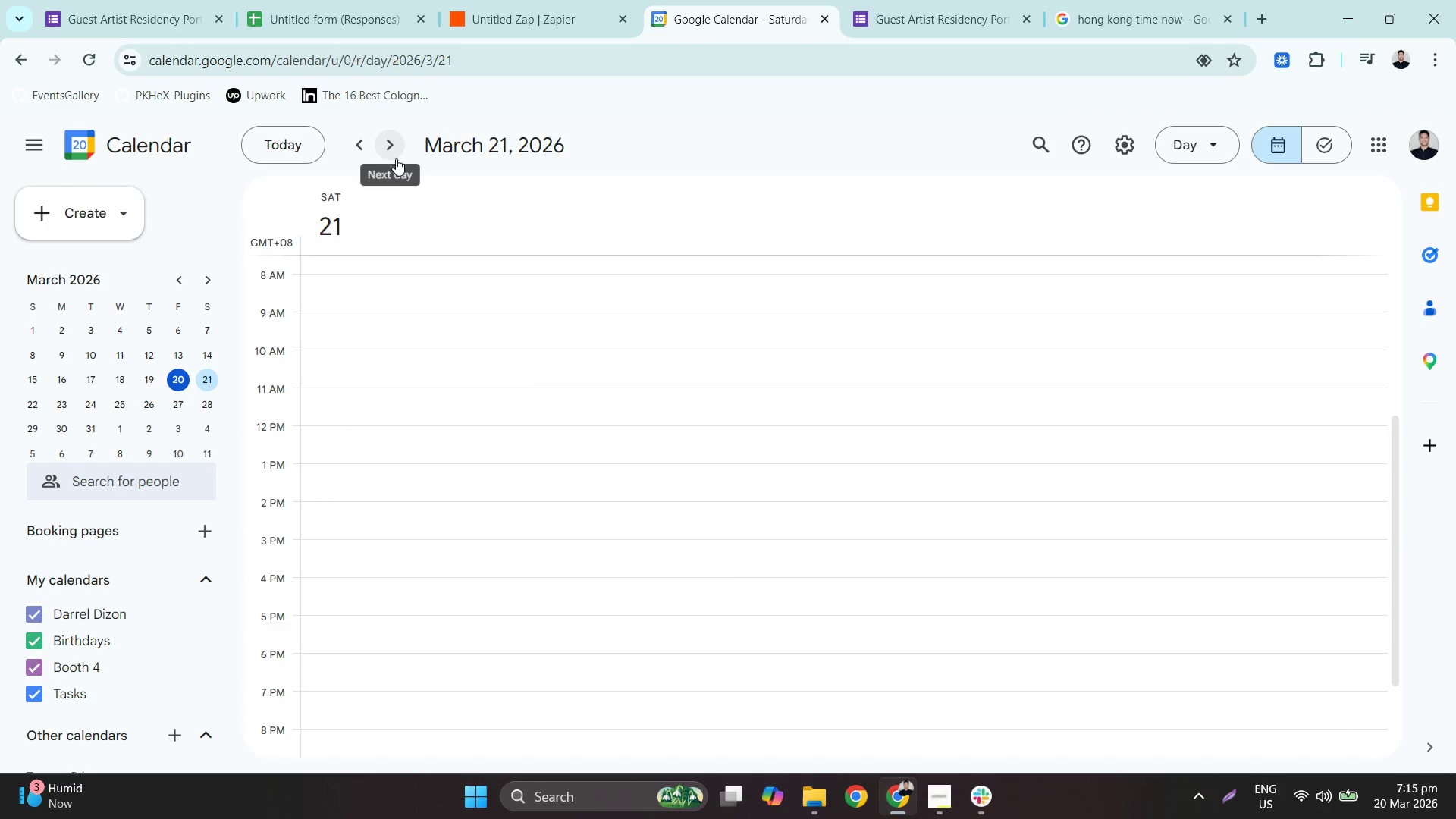 
left_click([396, 158])
 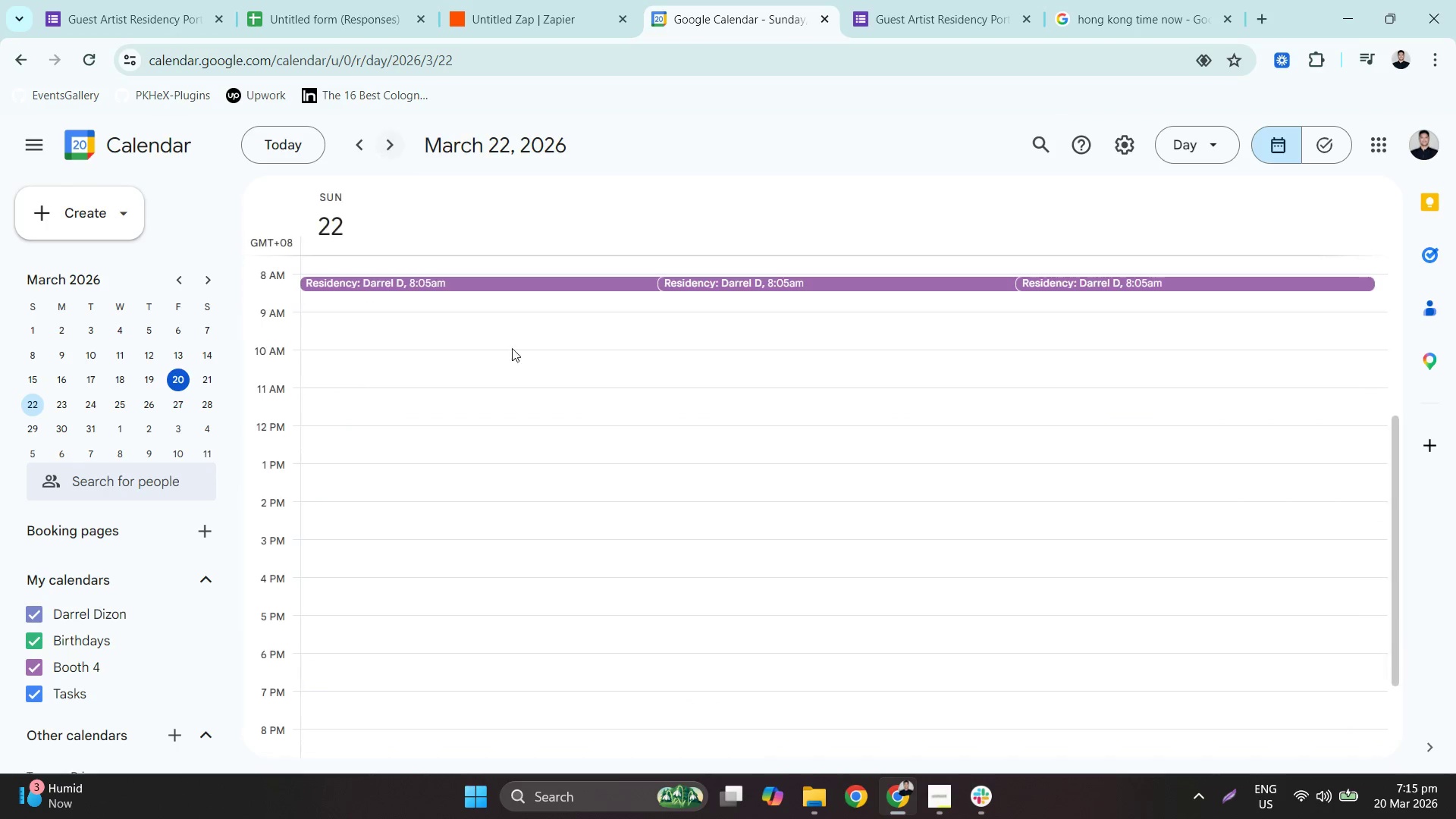 
scroll: coordinate [720, 524], scroll_direction: up, amount: 2.0
 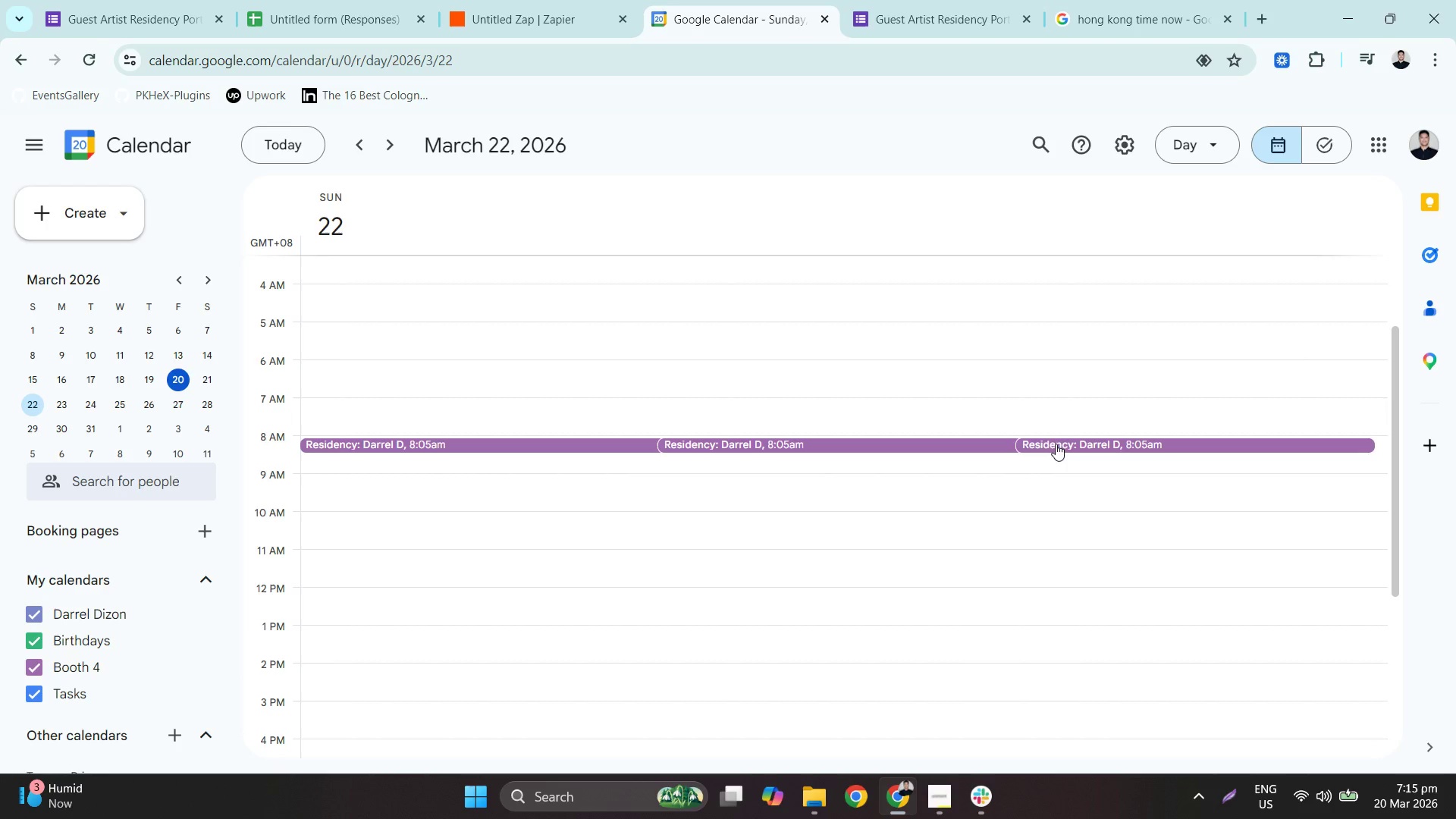 
left_click([1062, 441])
 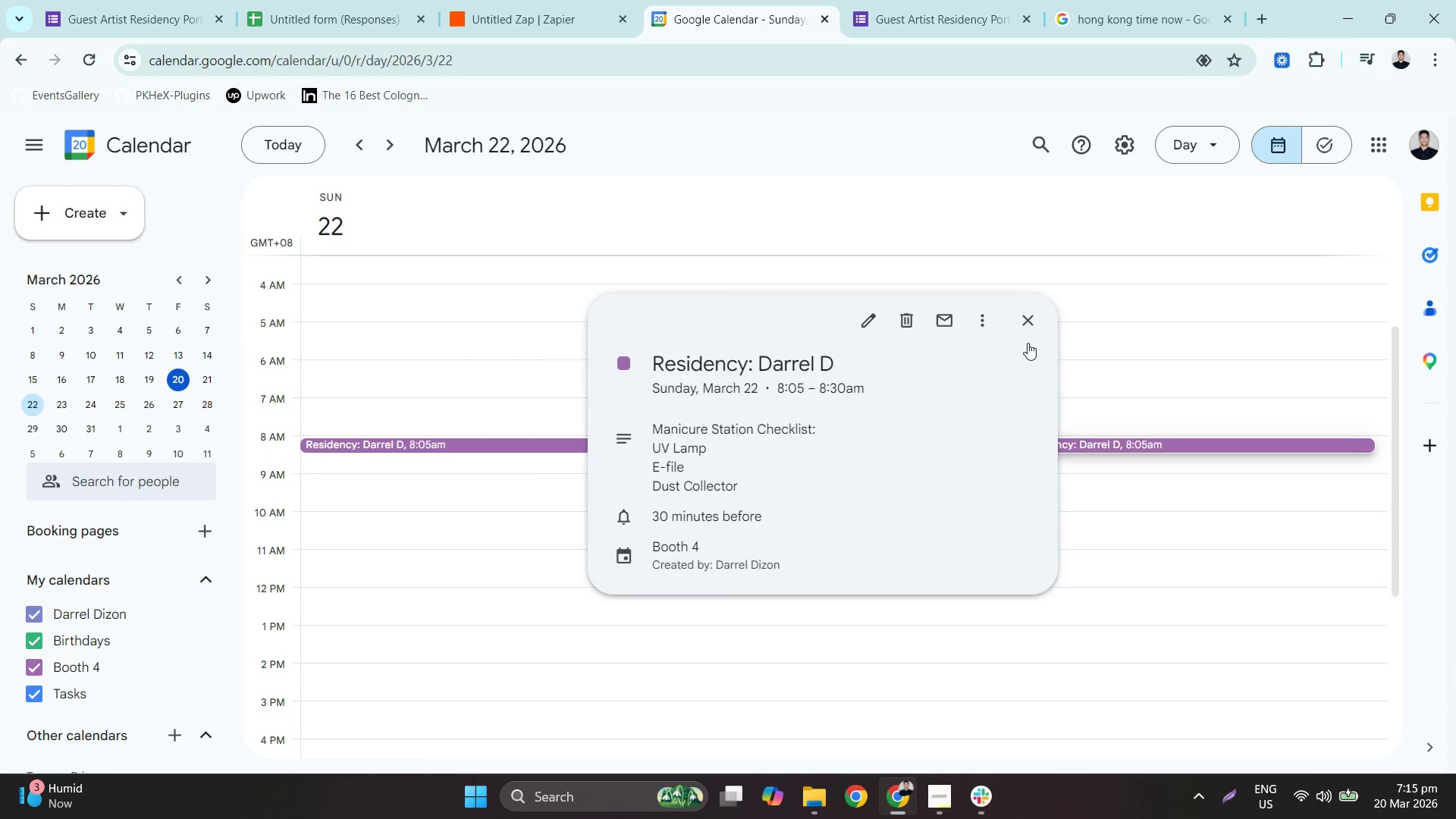 
left_click([920, 318])
 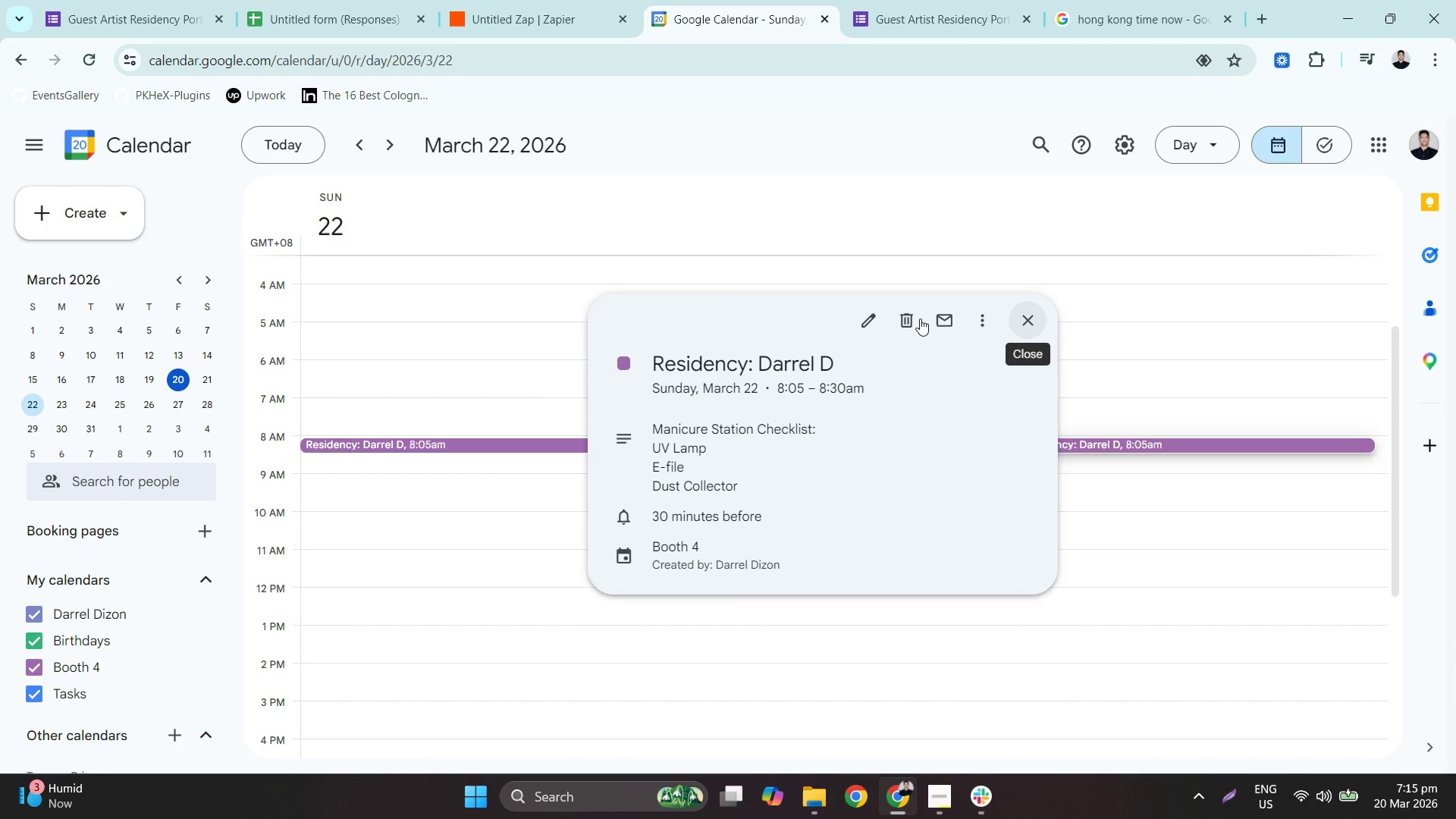 
left_click_drag(start_coordinate=[920, 318], to_coordinate=[908, 321])
 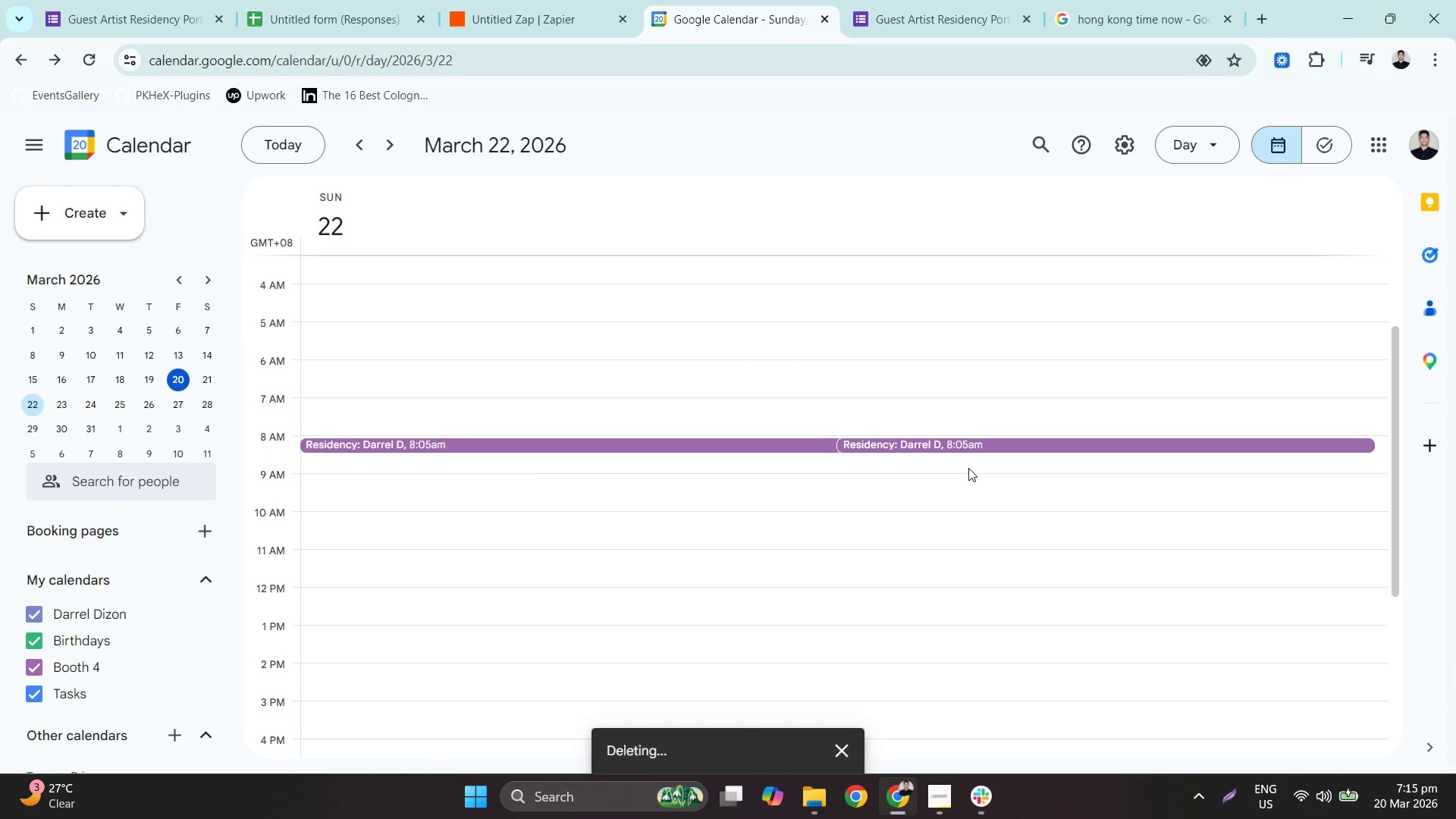 
left_click([971, 449])
 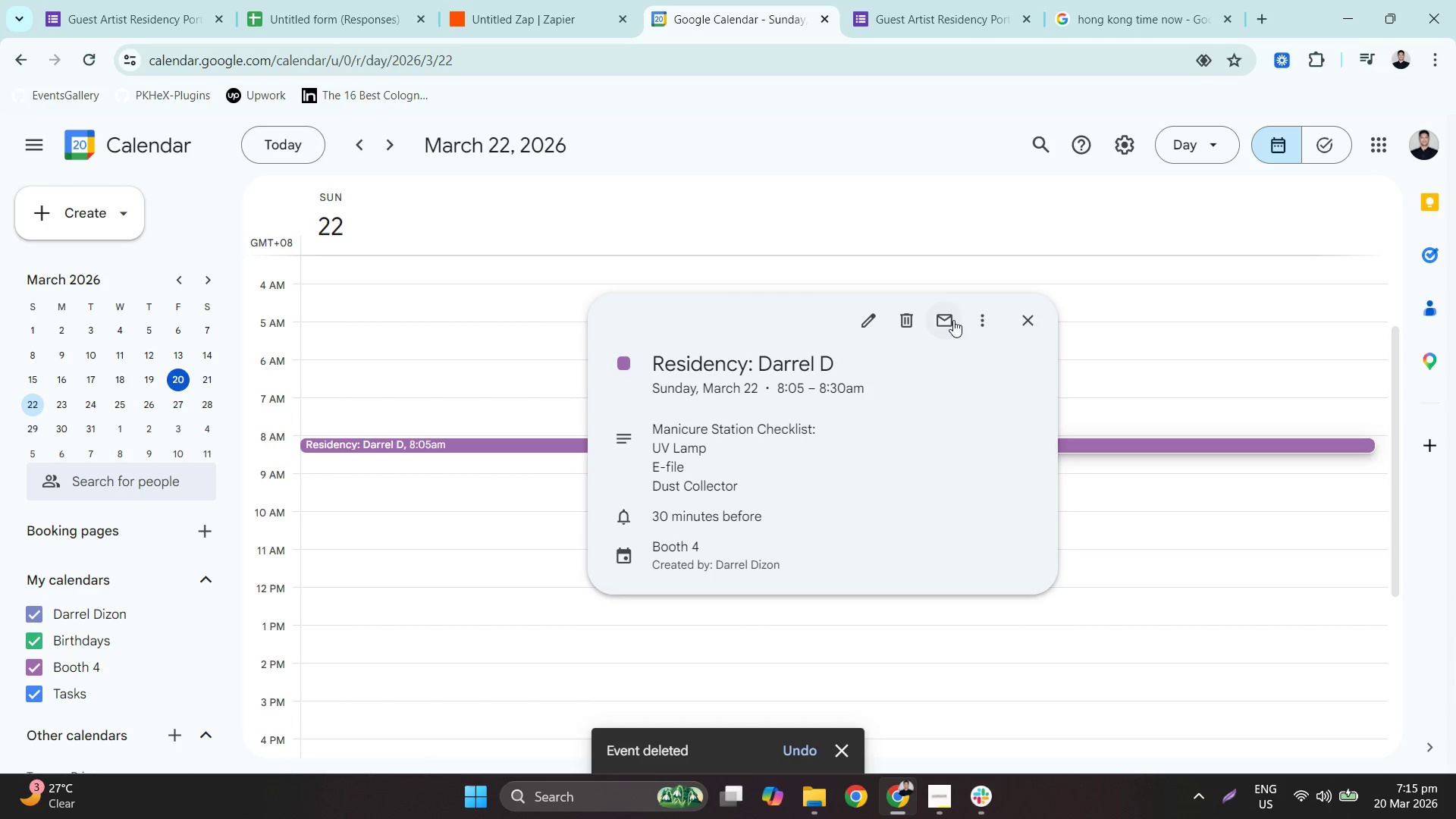 
left_click([912, 323])
 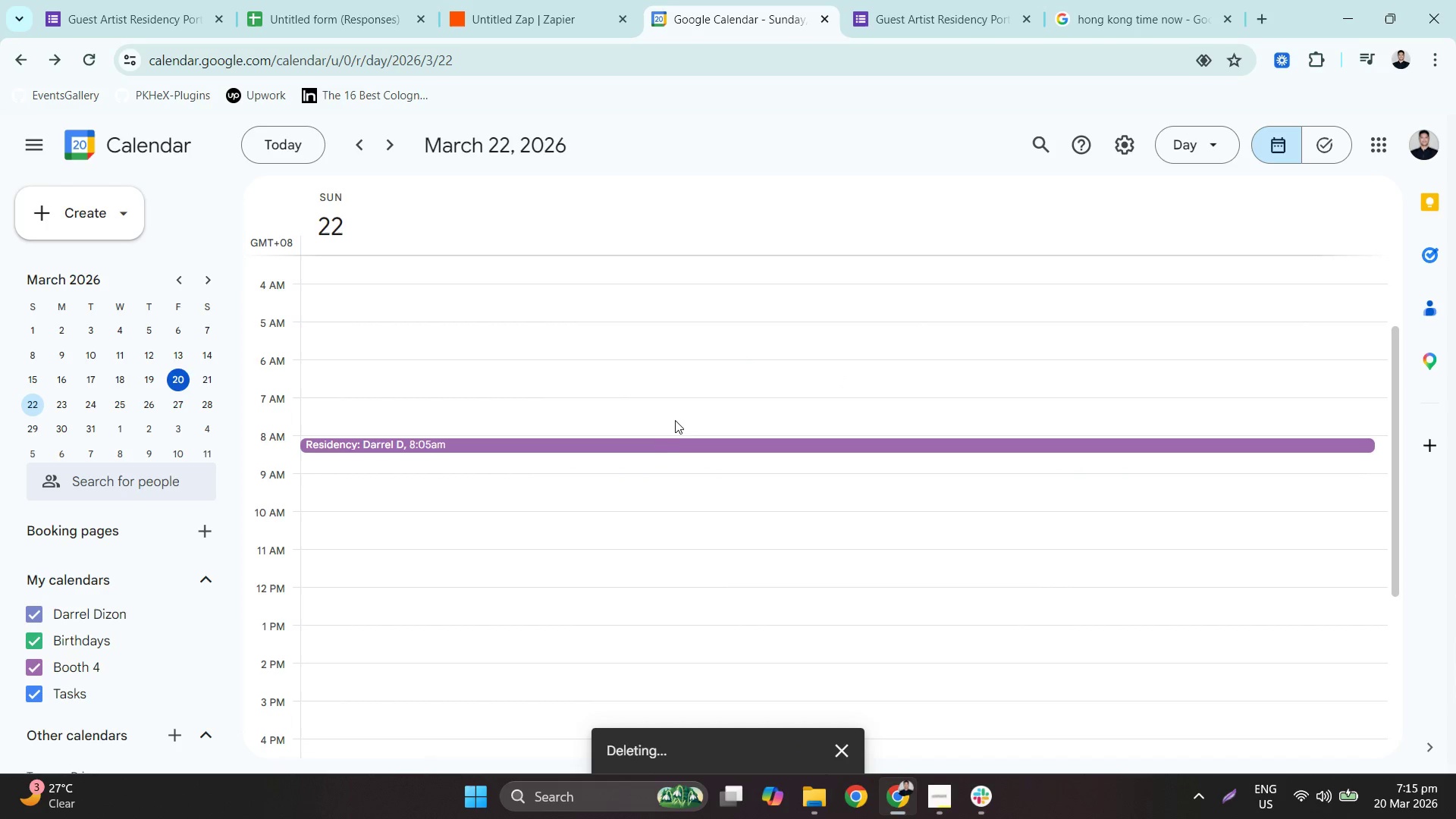 
left_click([659, 453])
 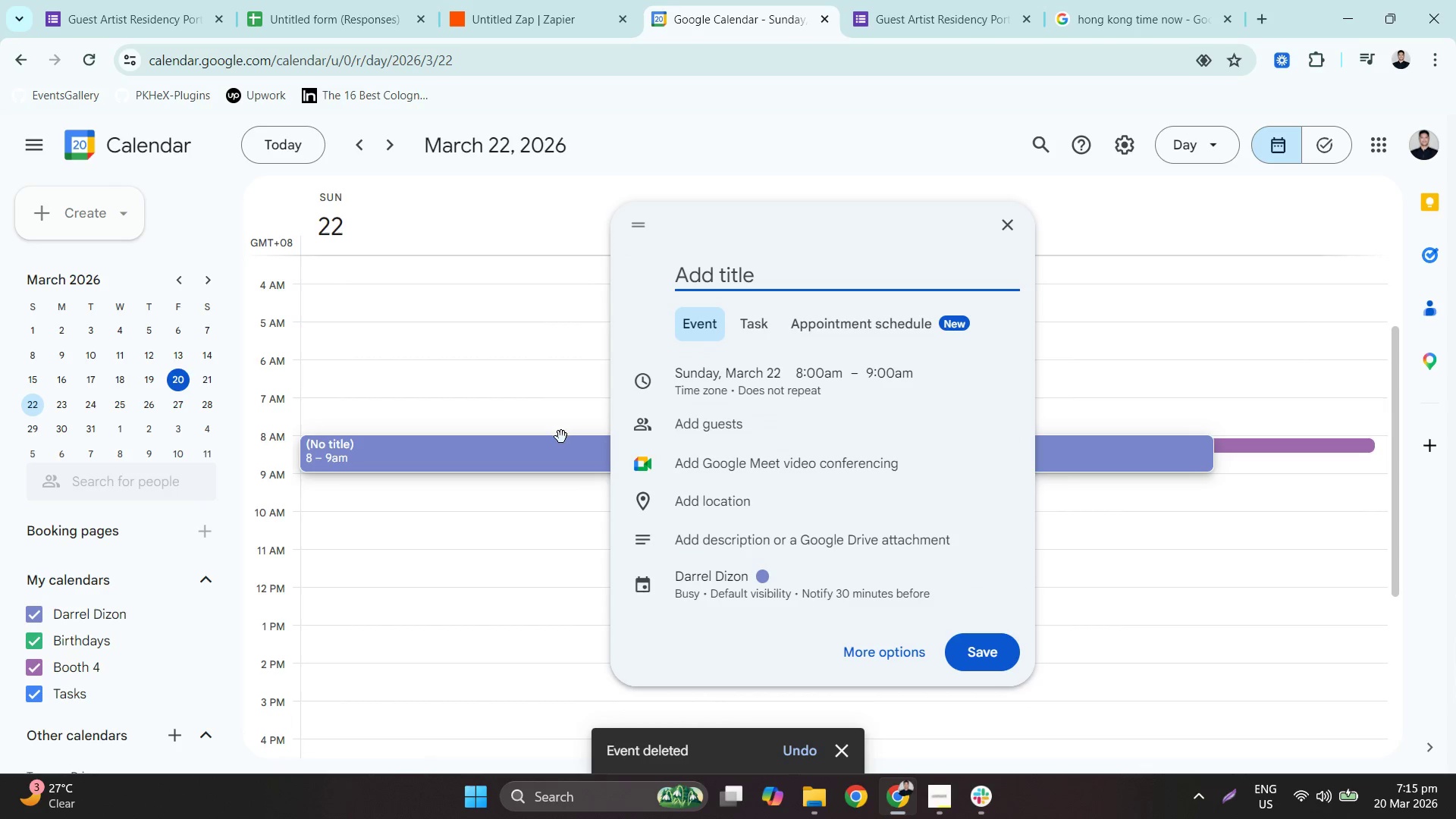 
left_click([554, 433])
 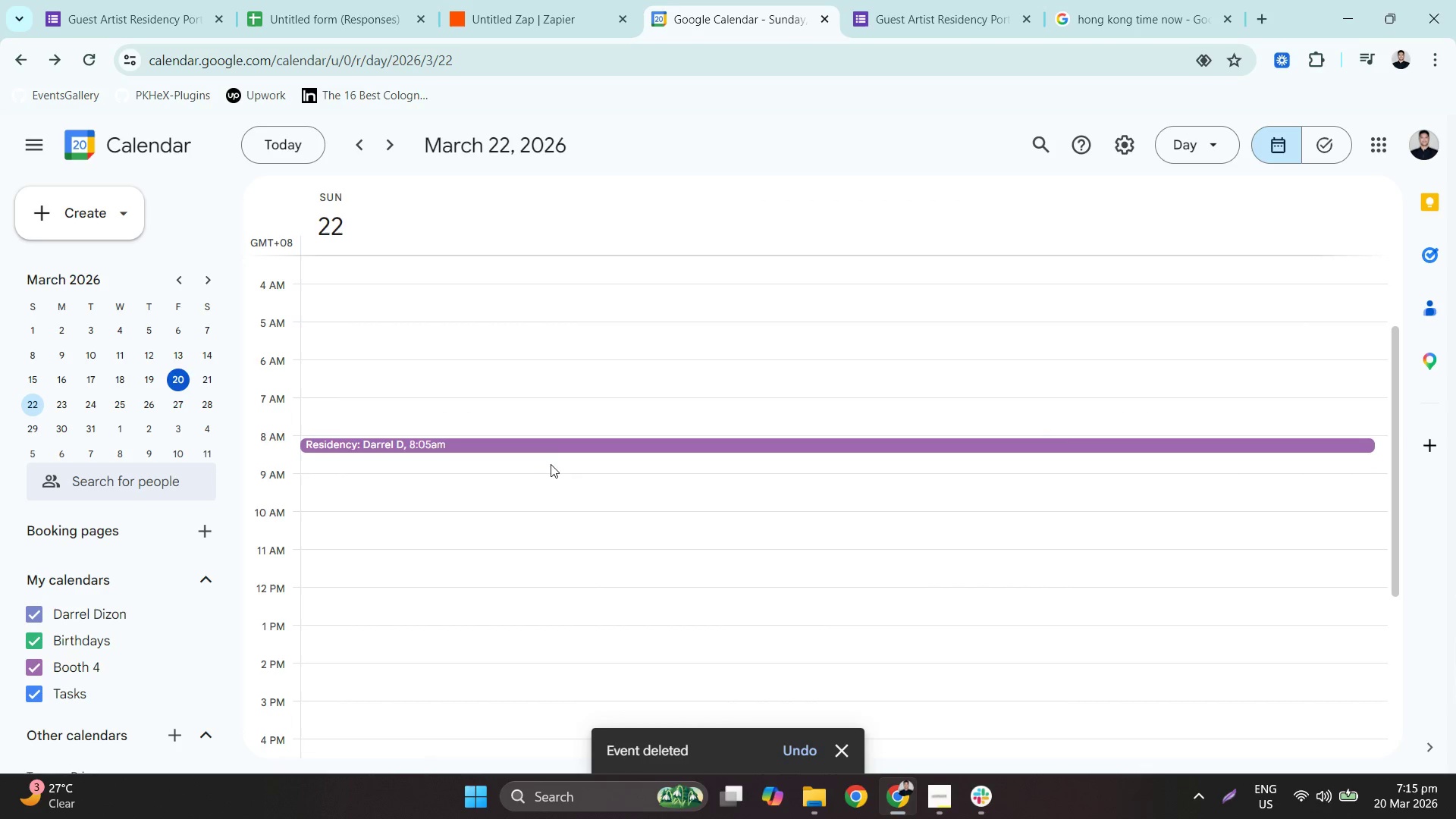 
left_click([549, 447])
 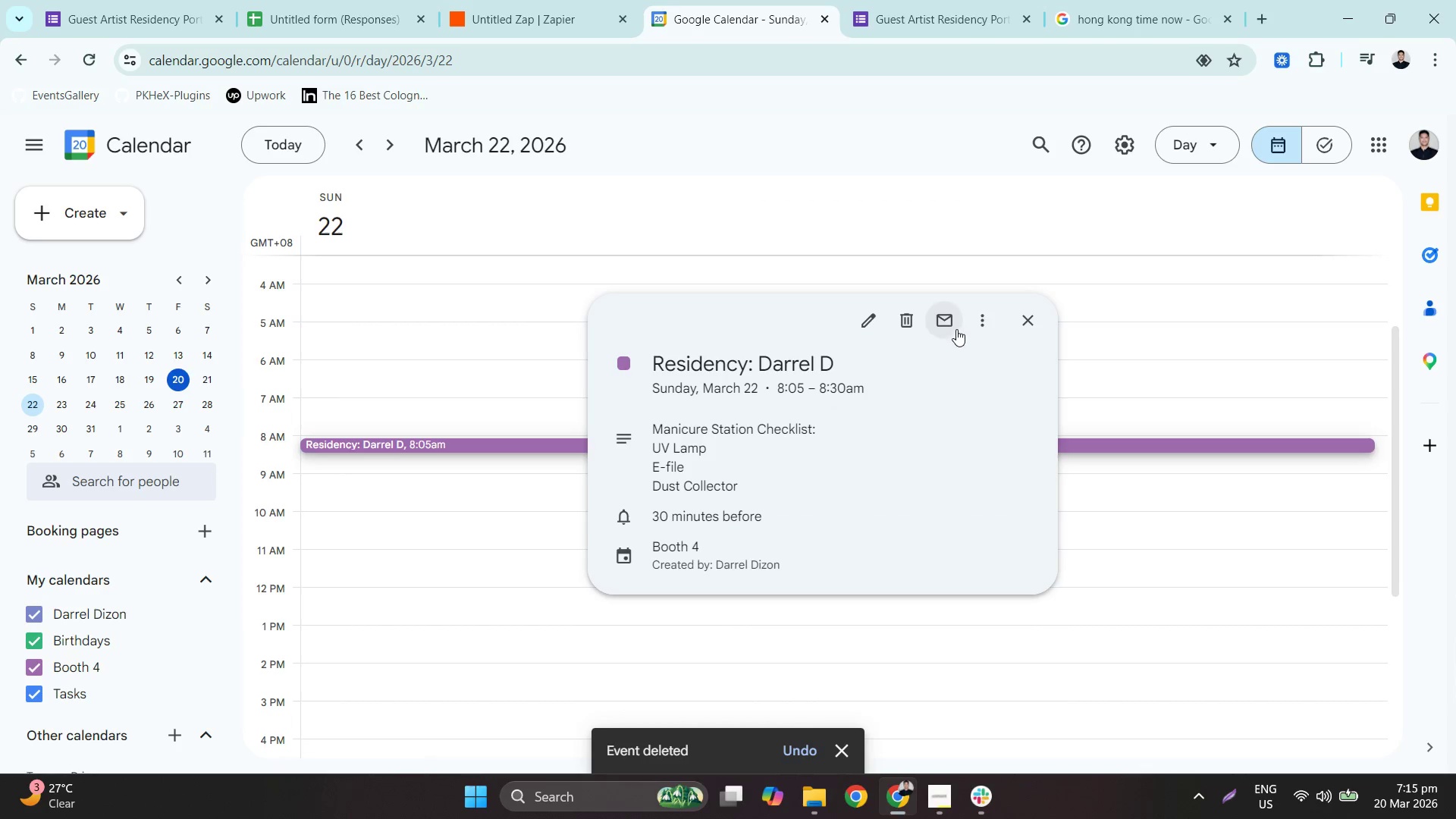 
left_click([916, 325])
 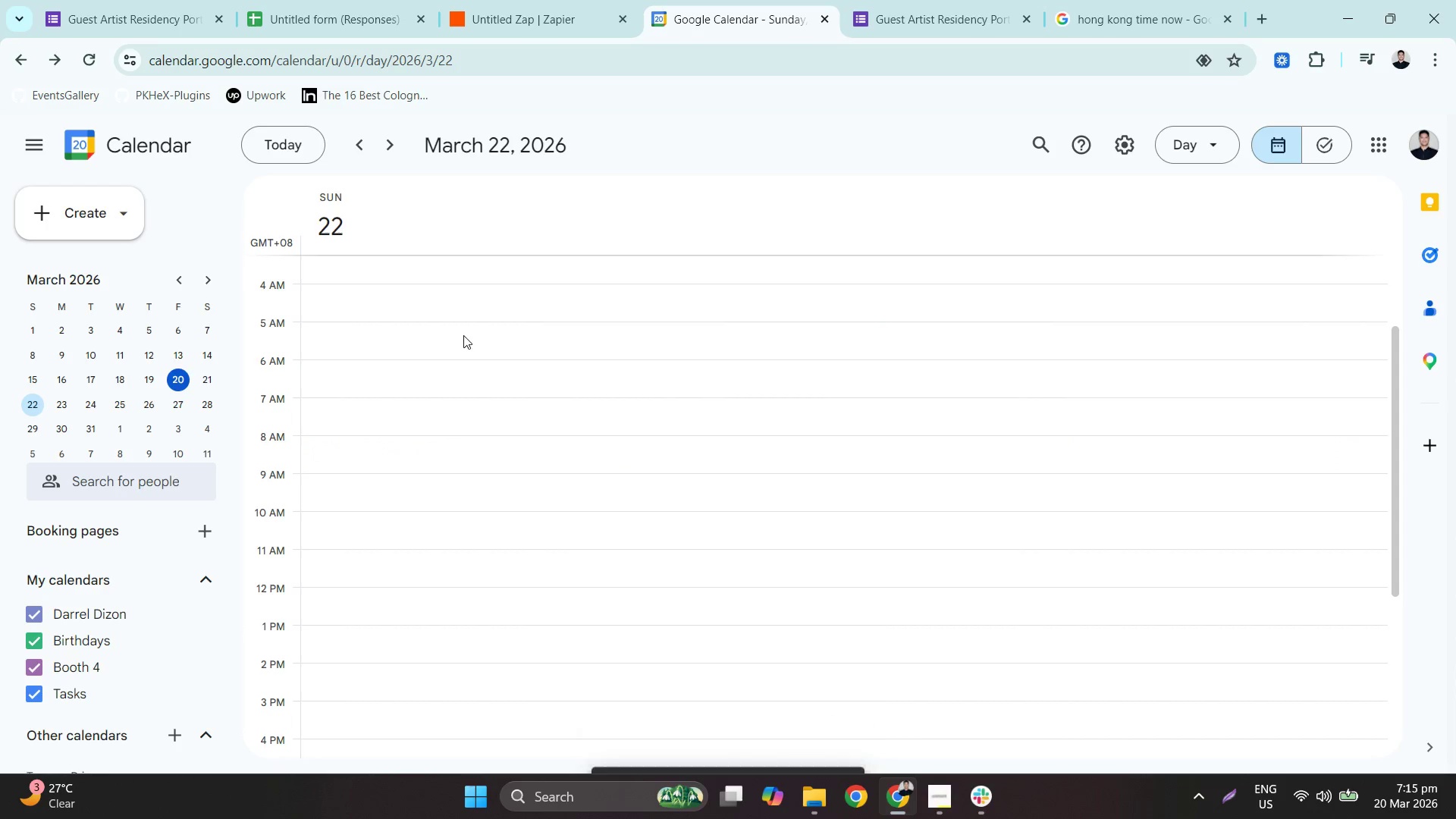 
left_click([138, 0])
 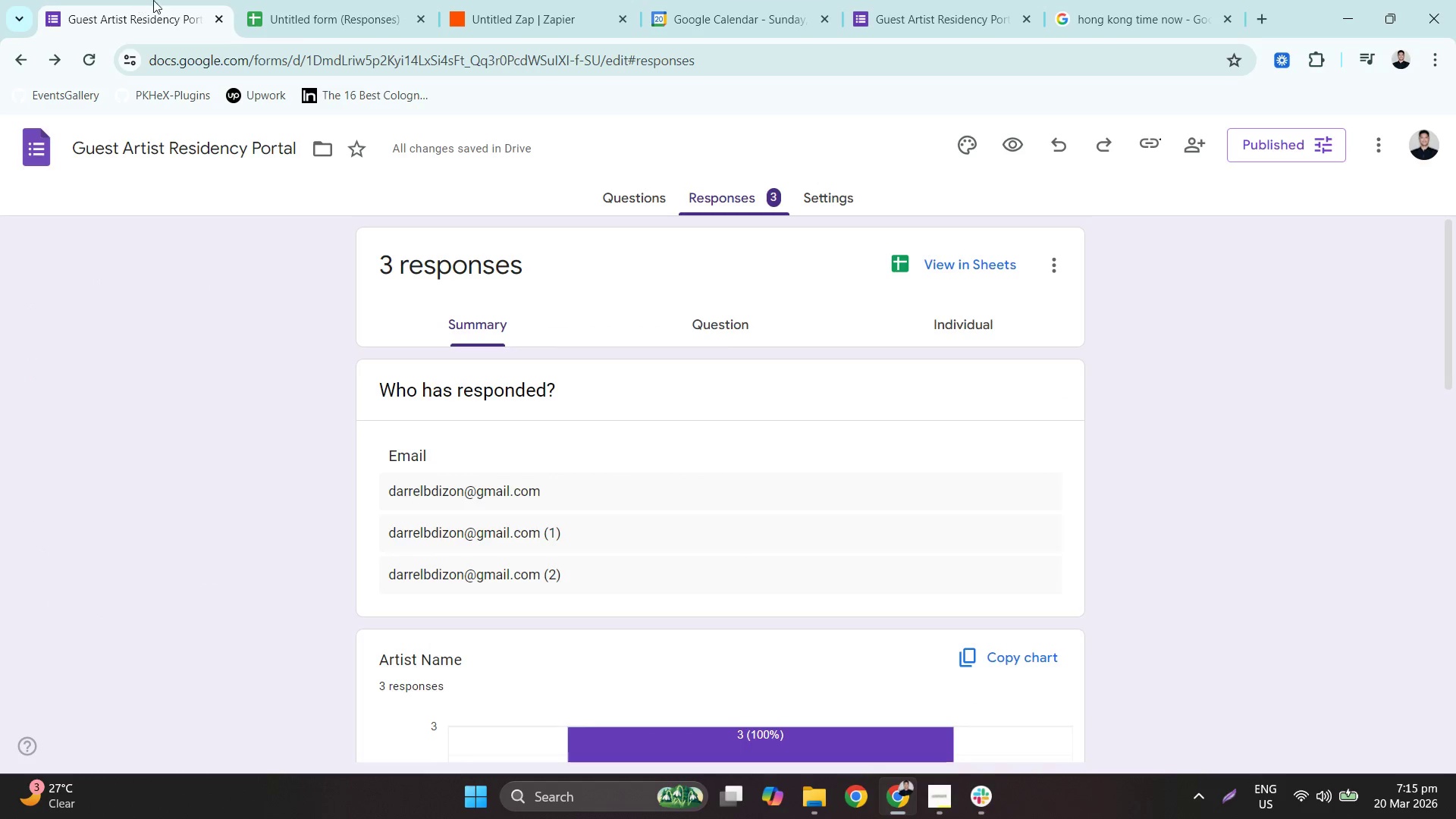 
left_click([340, 0])
 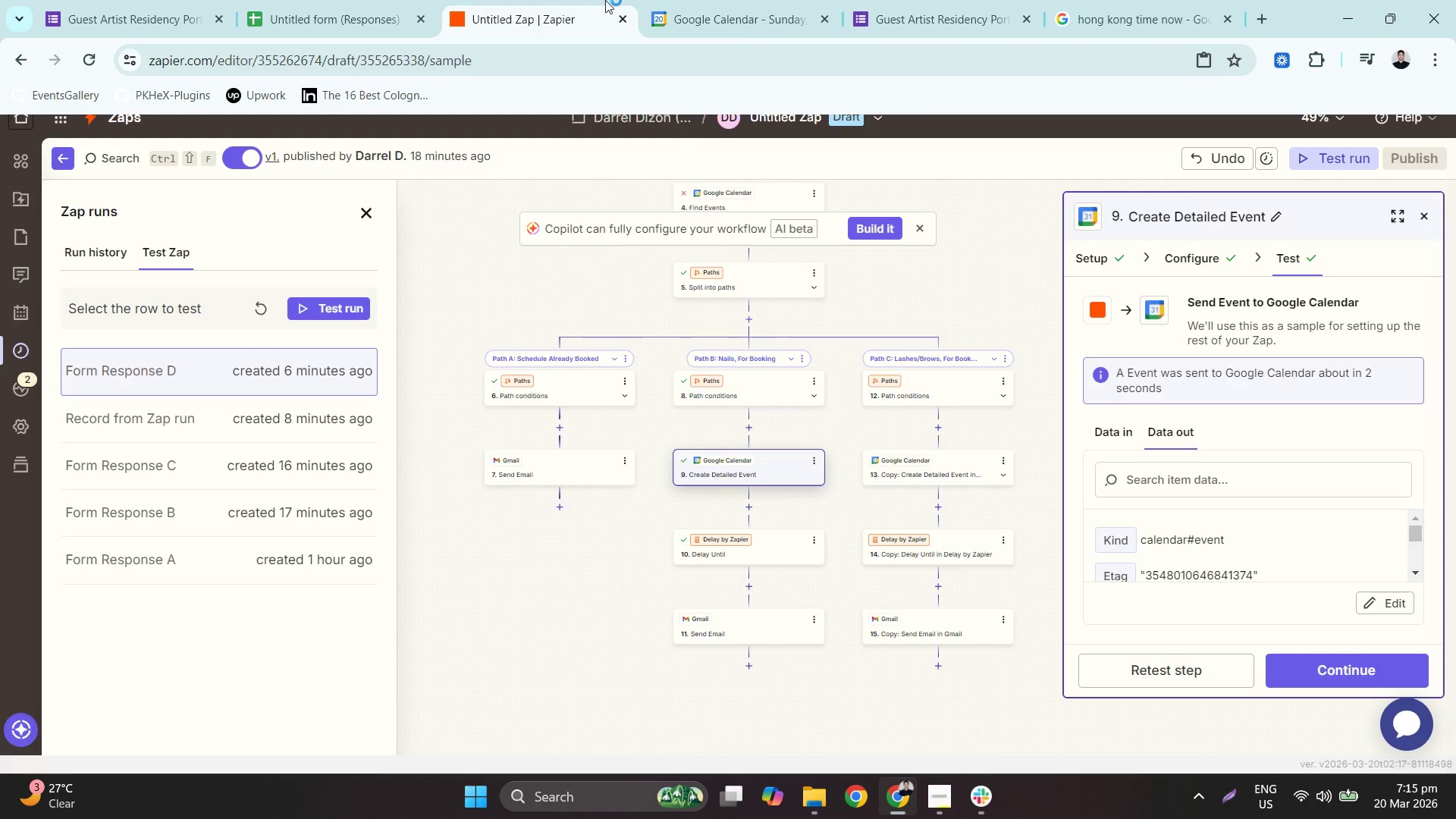 
left_click([826, 0])
 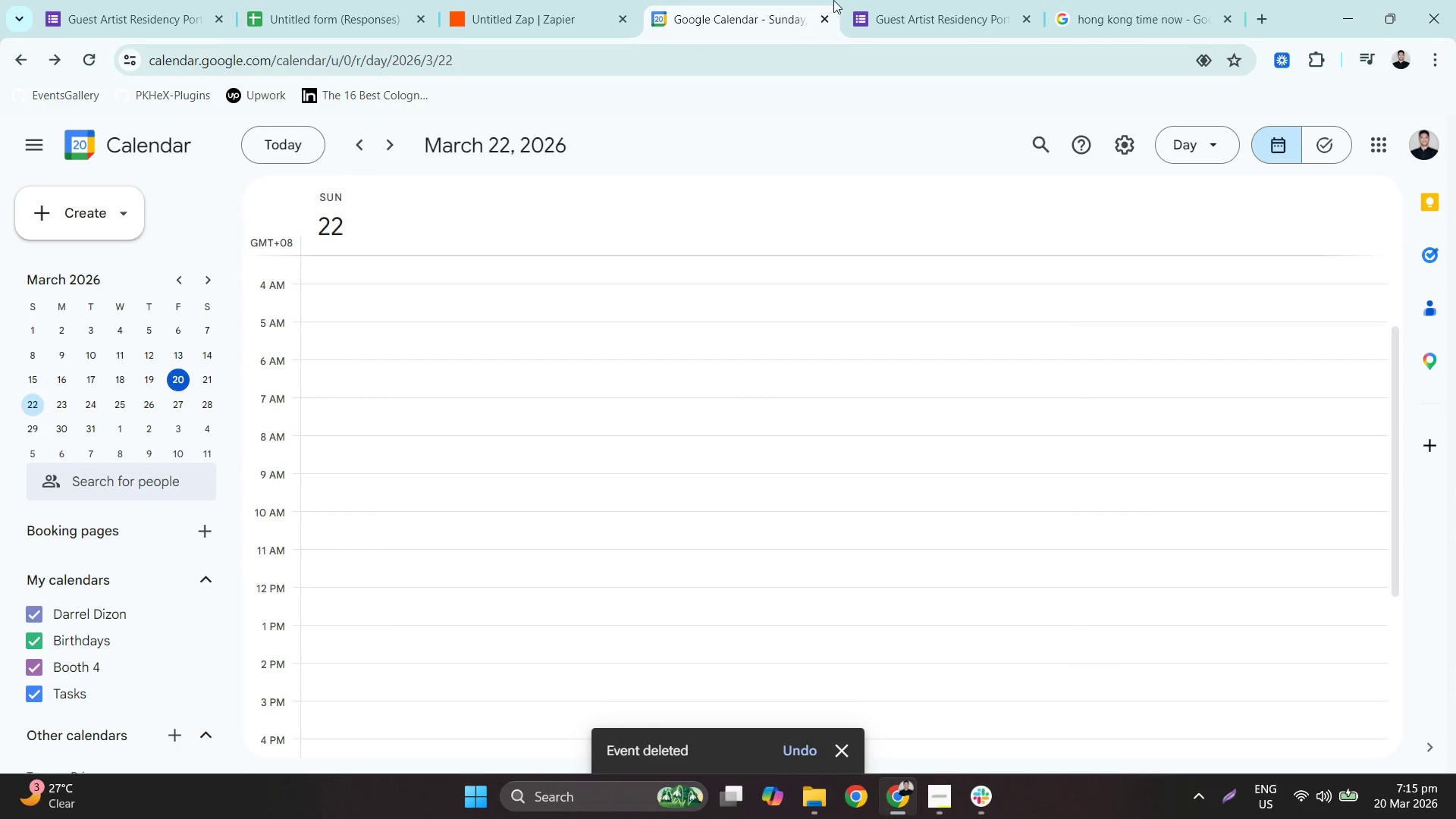 
left_click([906, 0])
 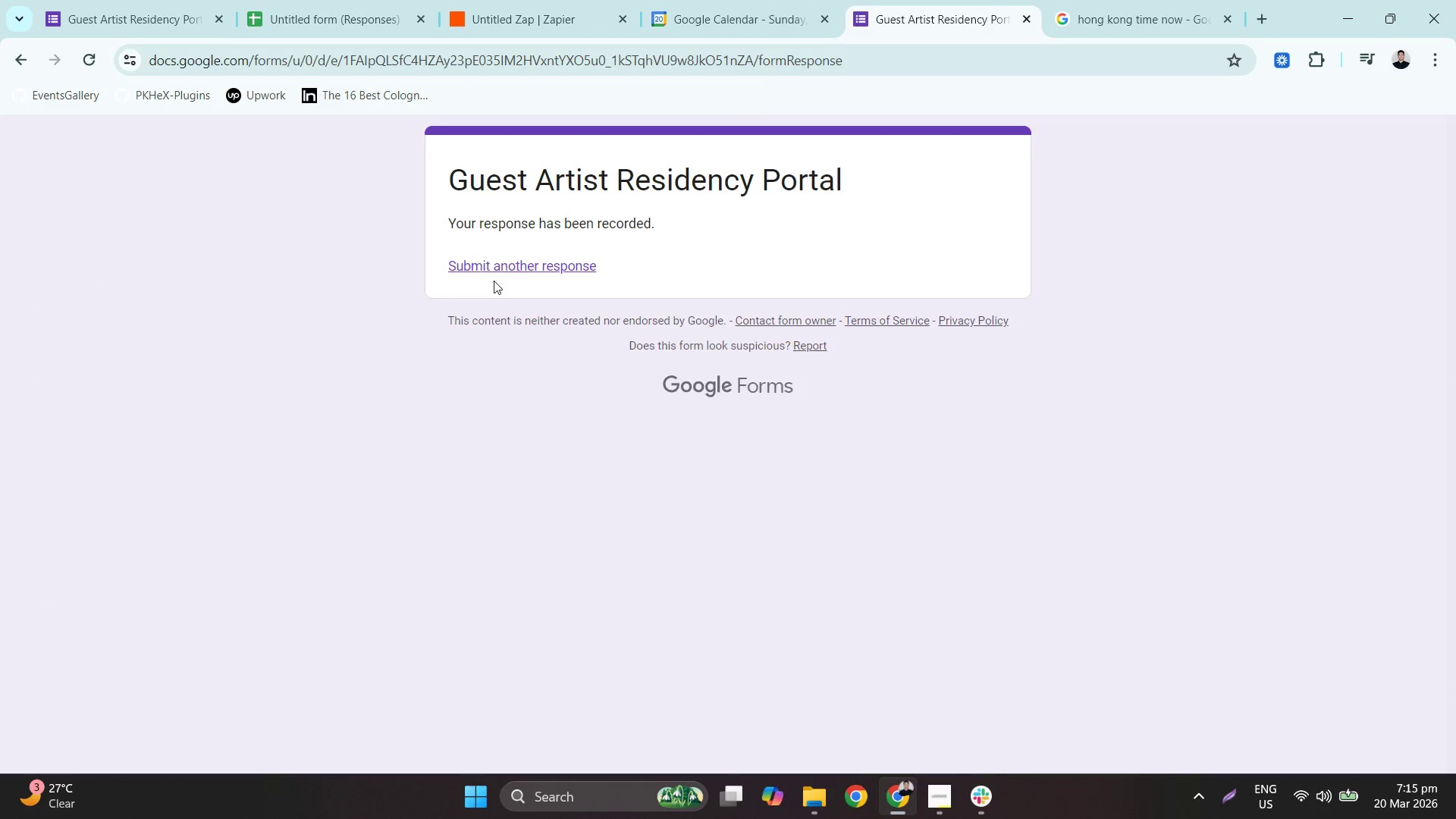 
left_click([507, 265])
 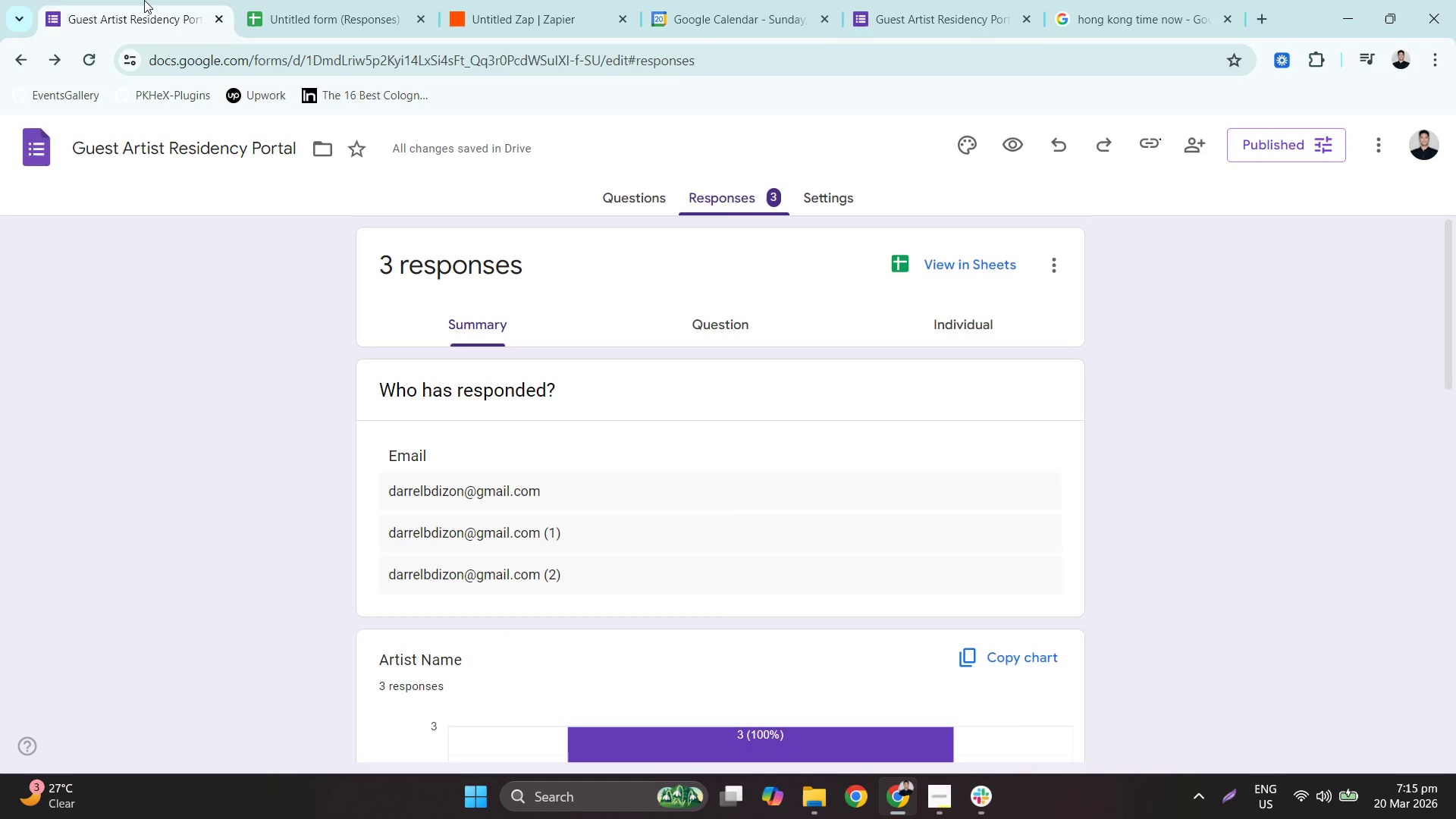 
left_click([361, 0])
 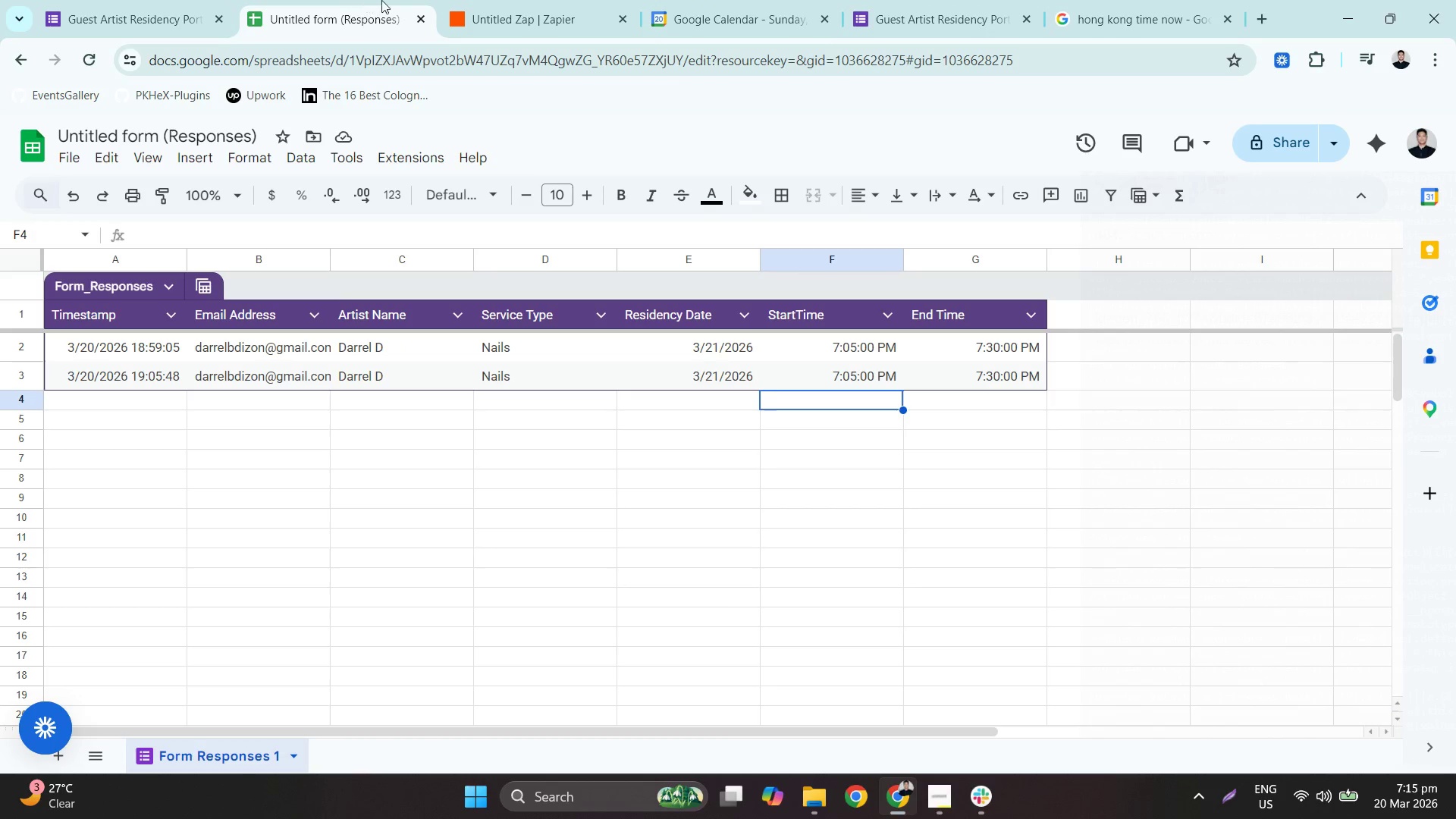 
left_click([562, 0])
 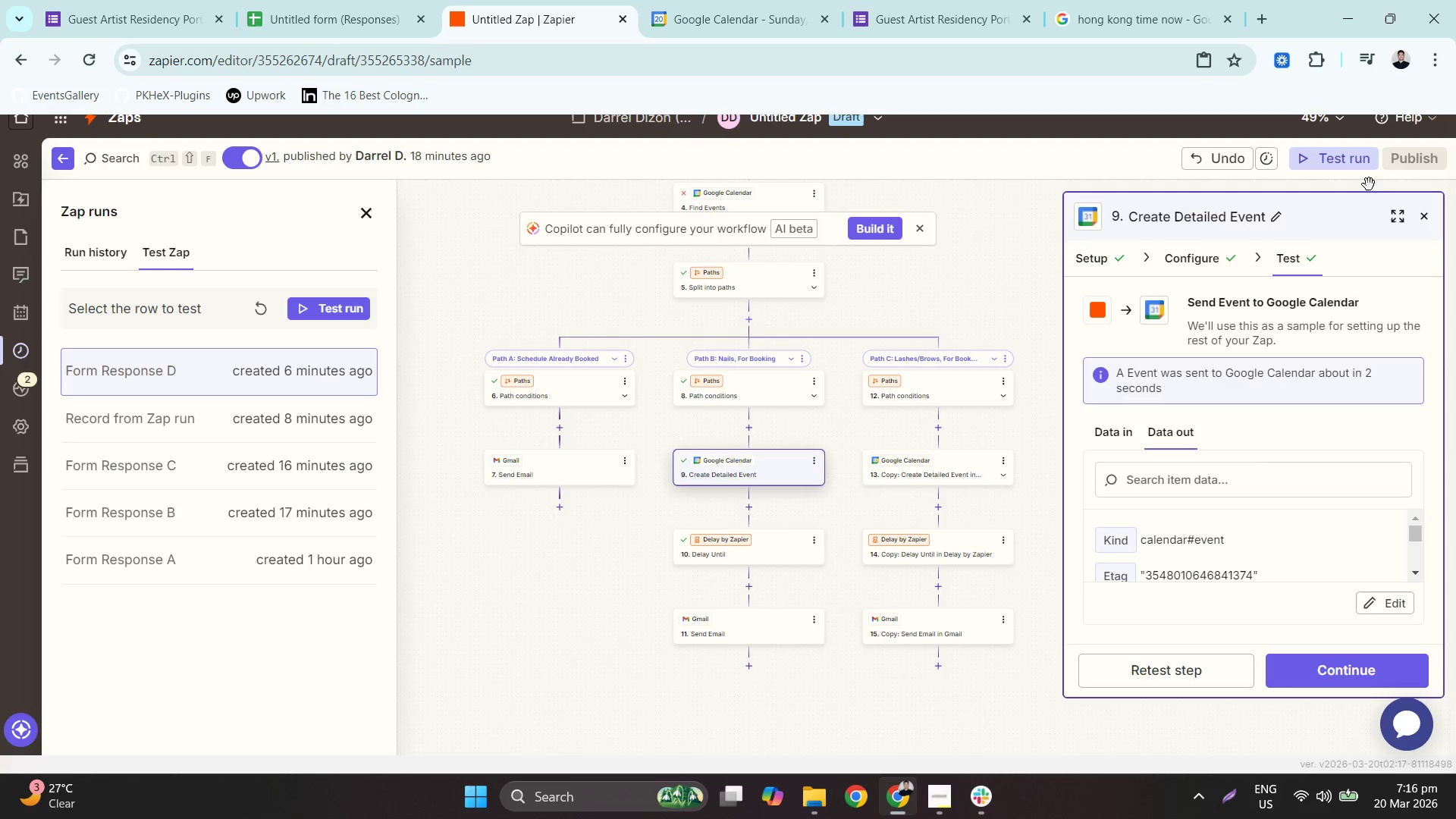 
wait(8.17)
 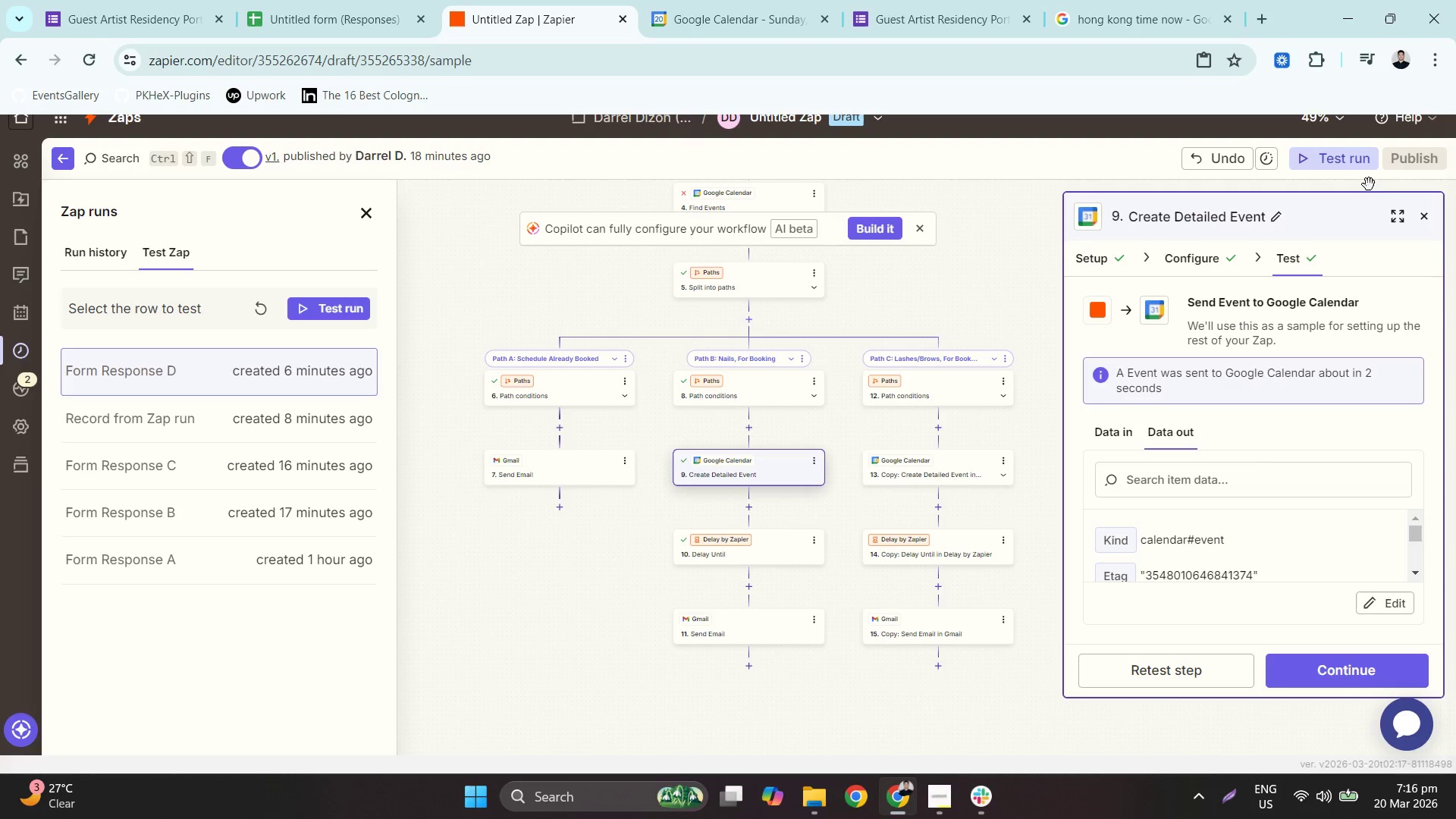 
left_click([925, 220])
 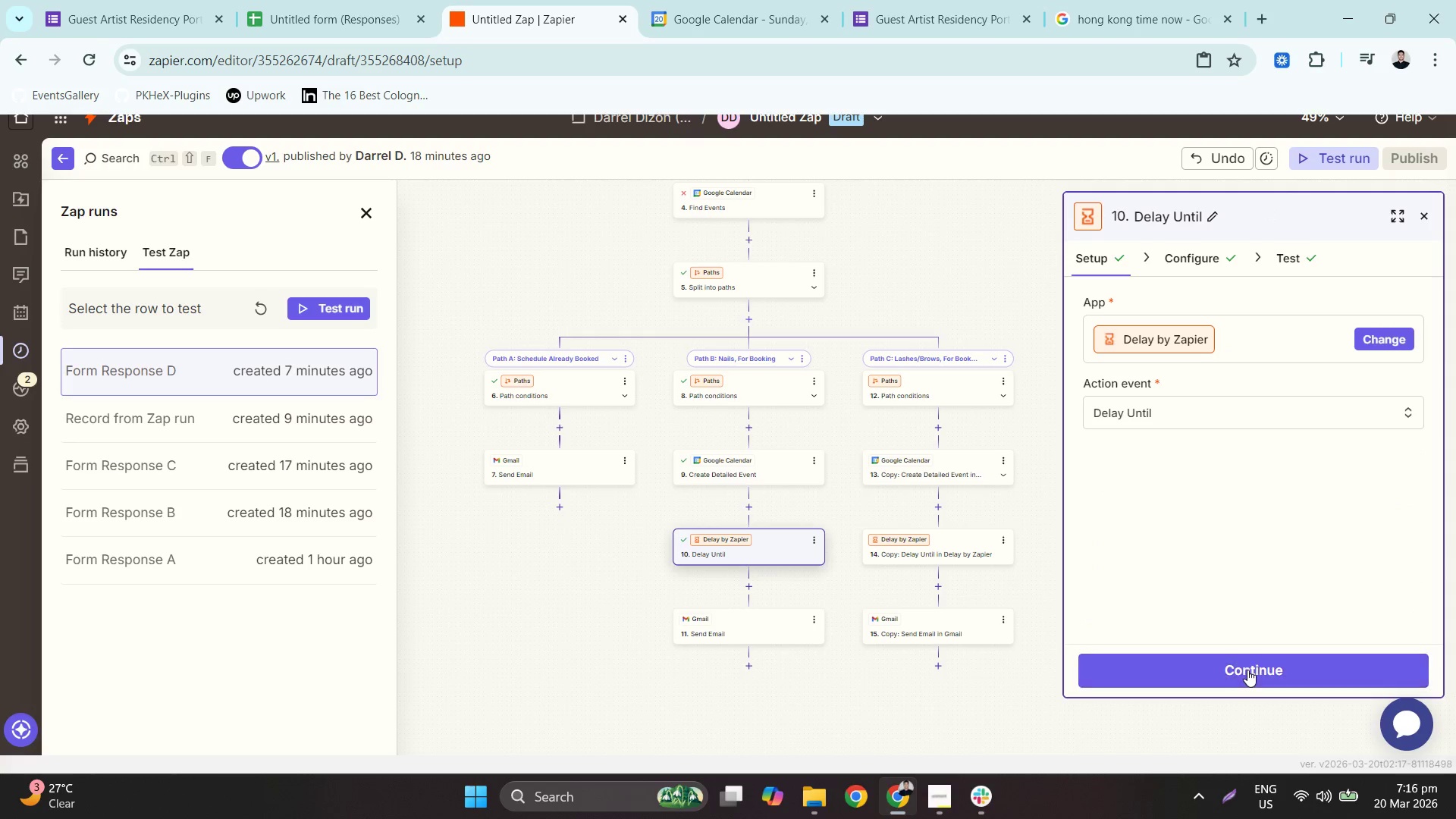 
left_click([1249, 667])
 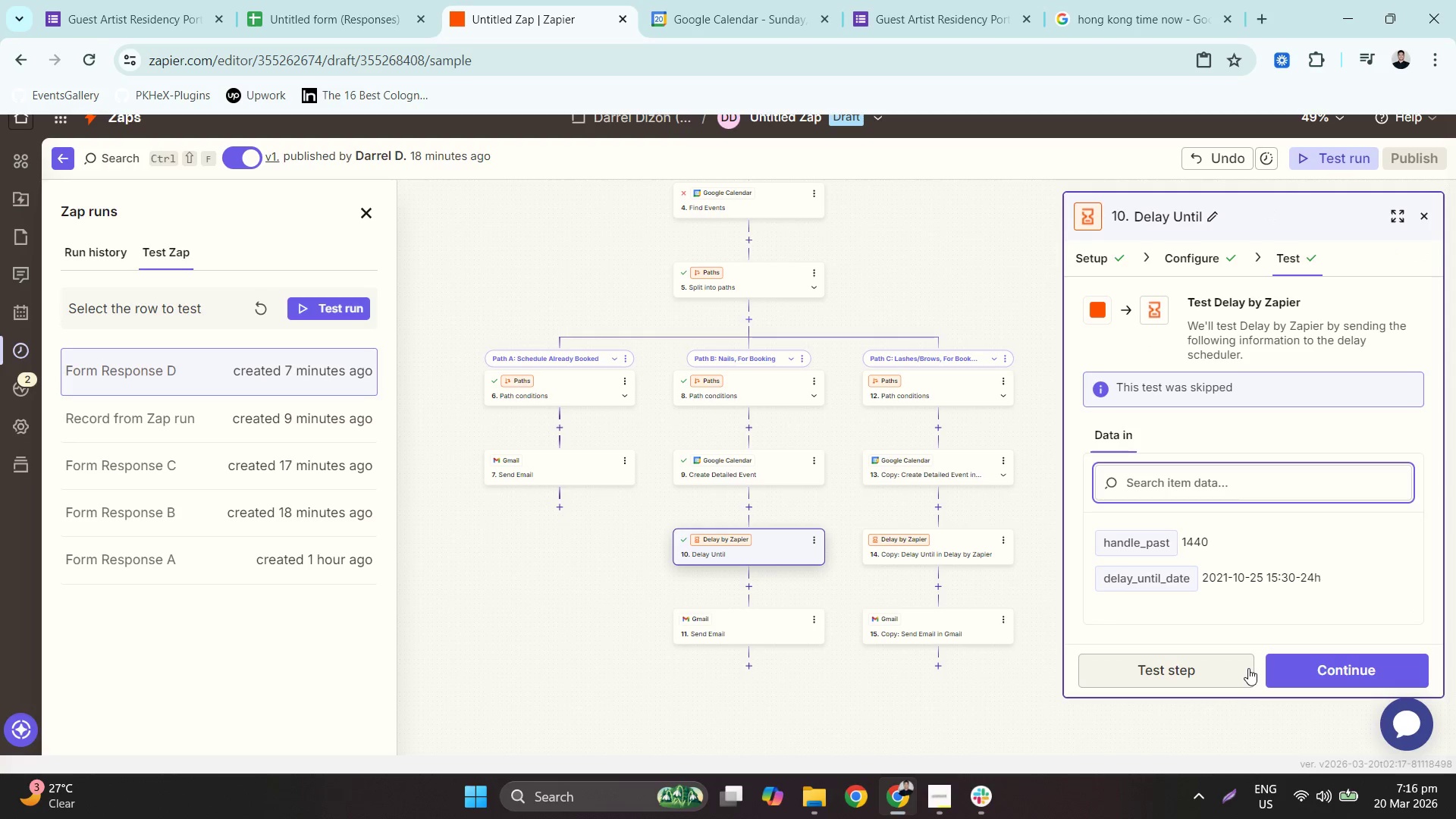 
left_click([1347, 673])
 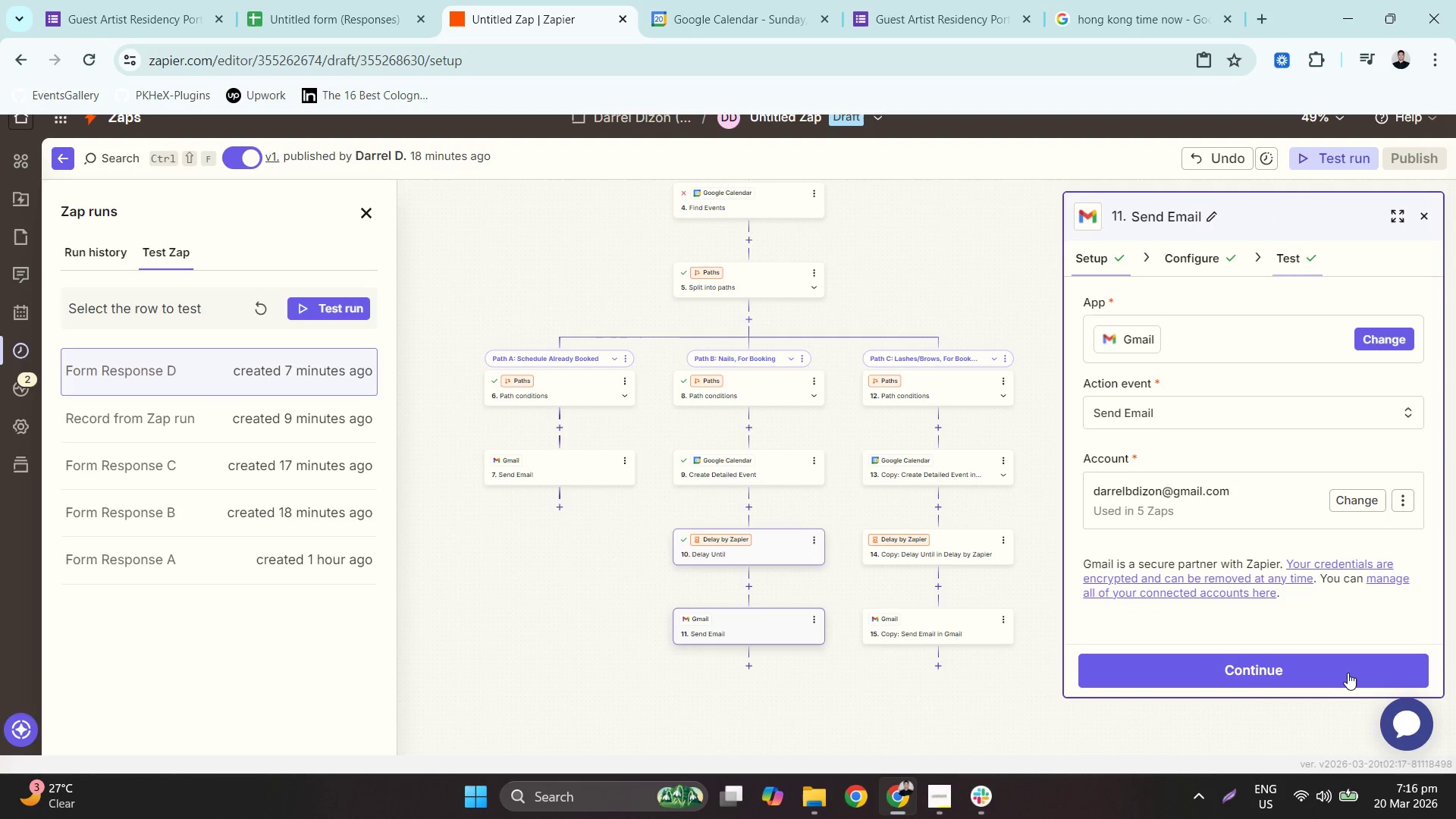 
left_click([1348, 670])
 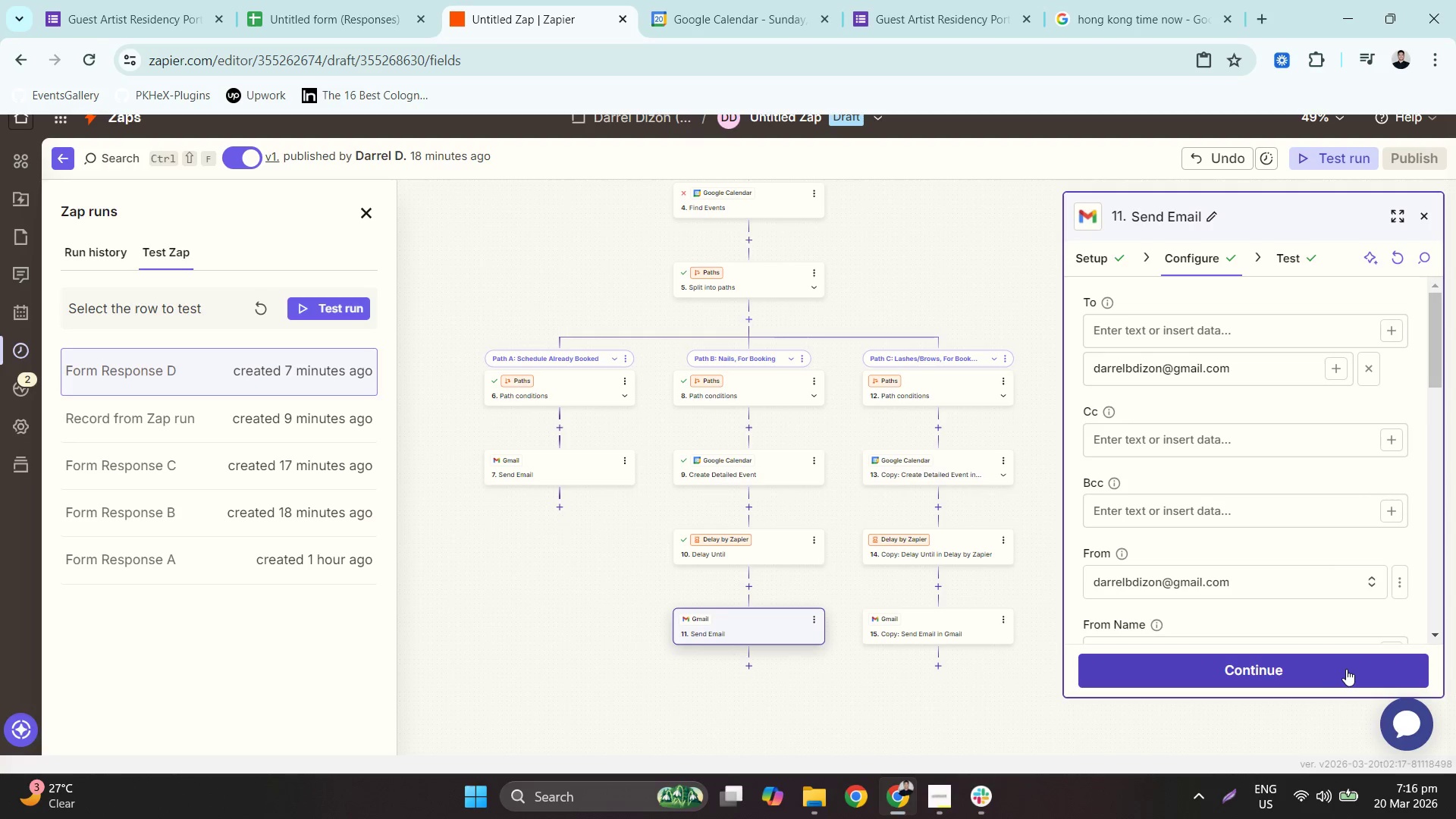 
left_click([1348, 661])
 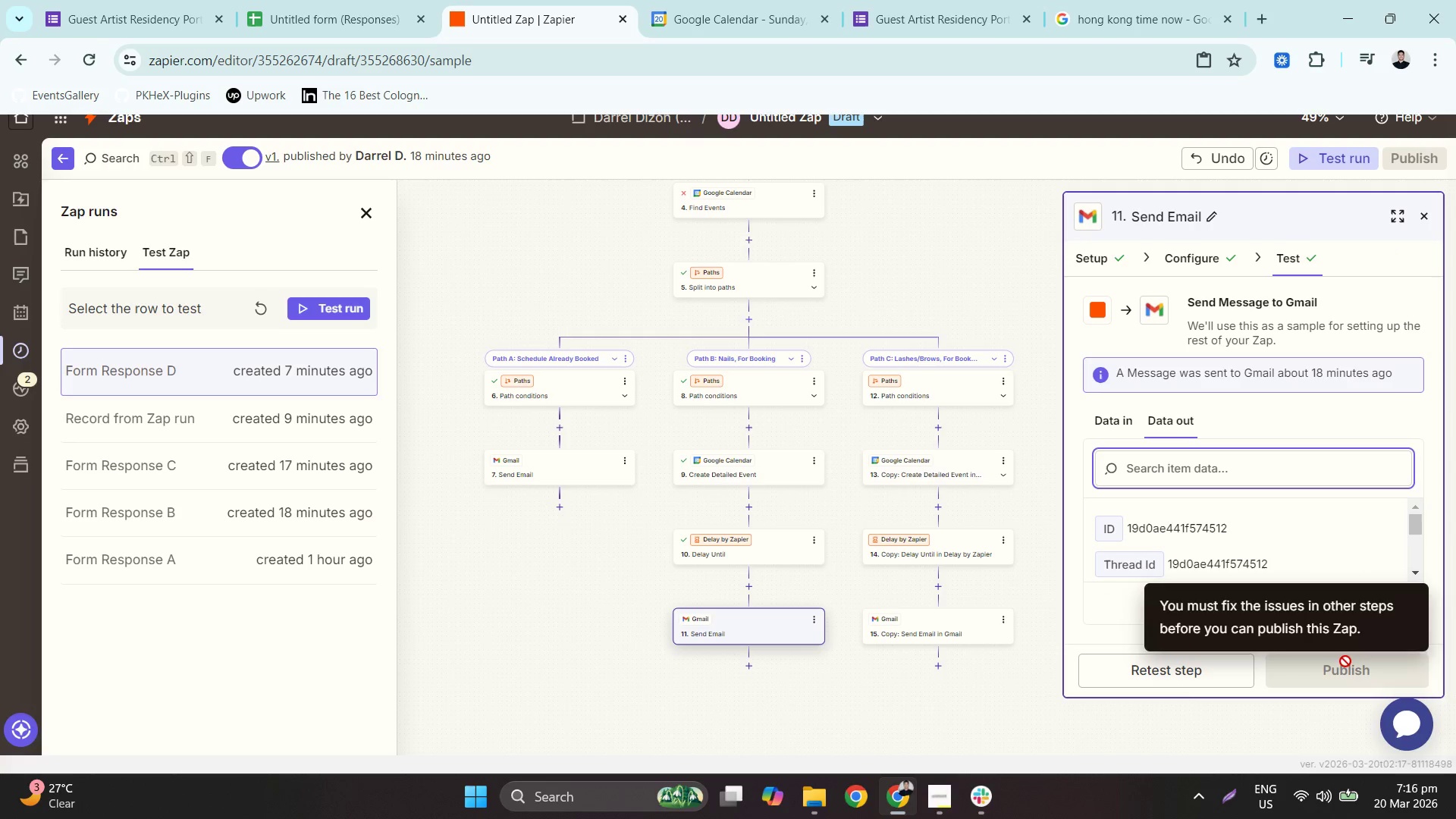 
left_click([1178, 675])
 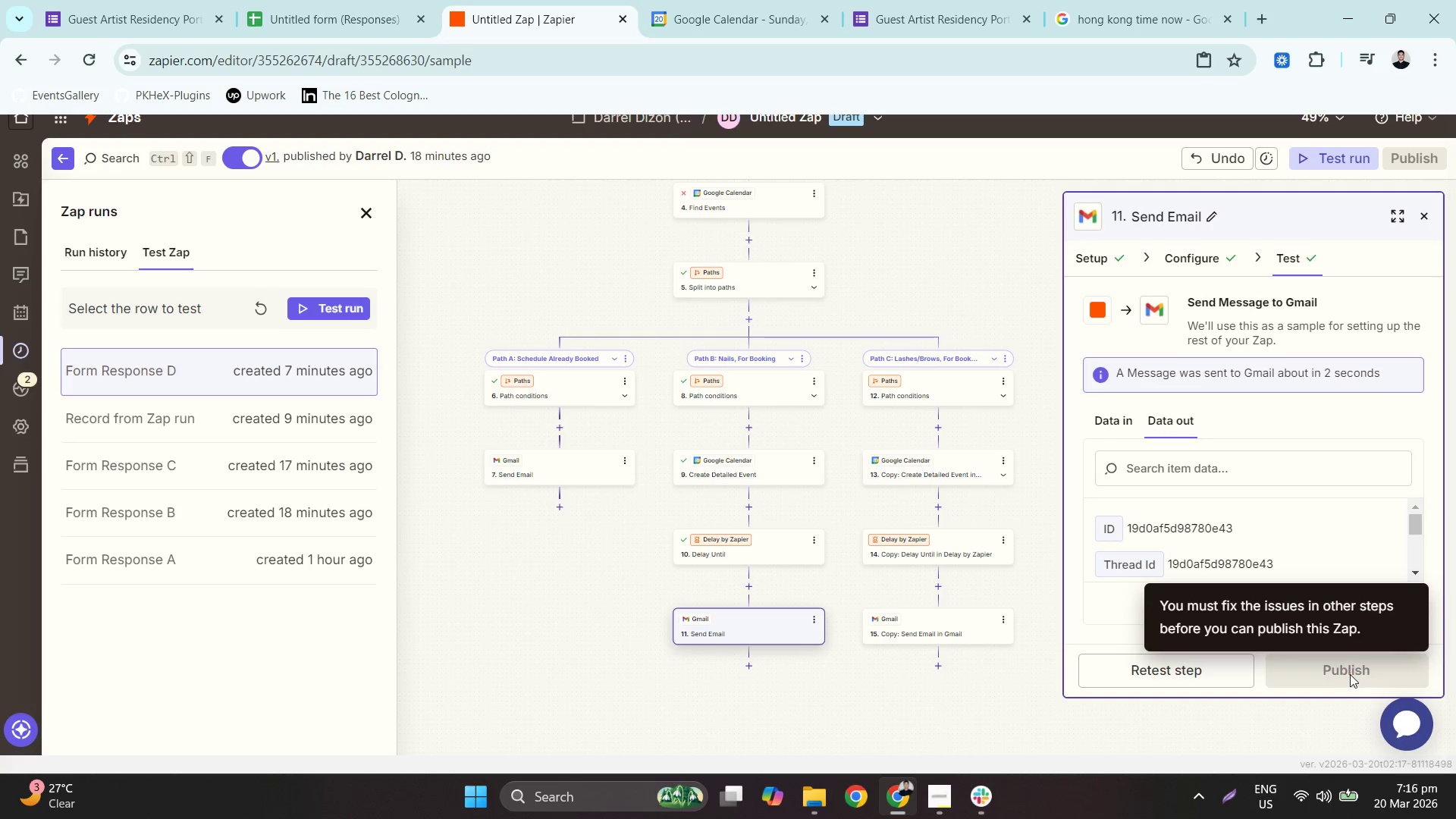 
left_click([1324, 674])
 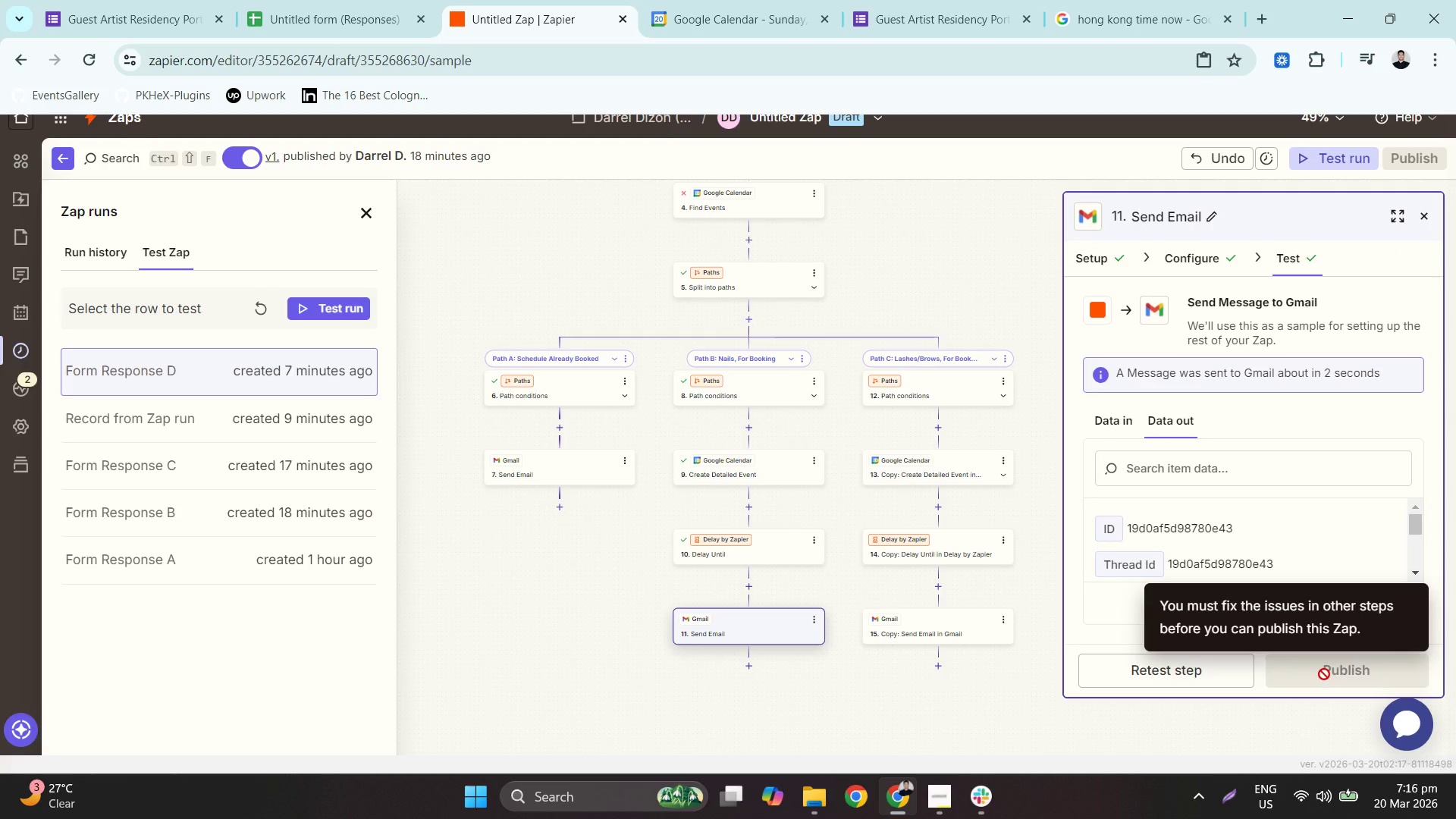 
double_click([1324, 674])
 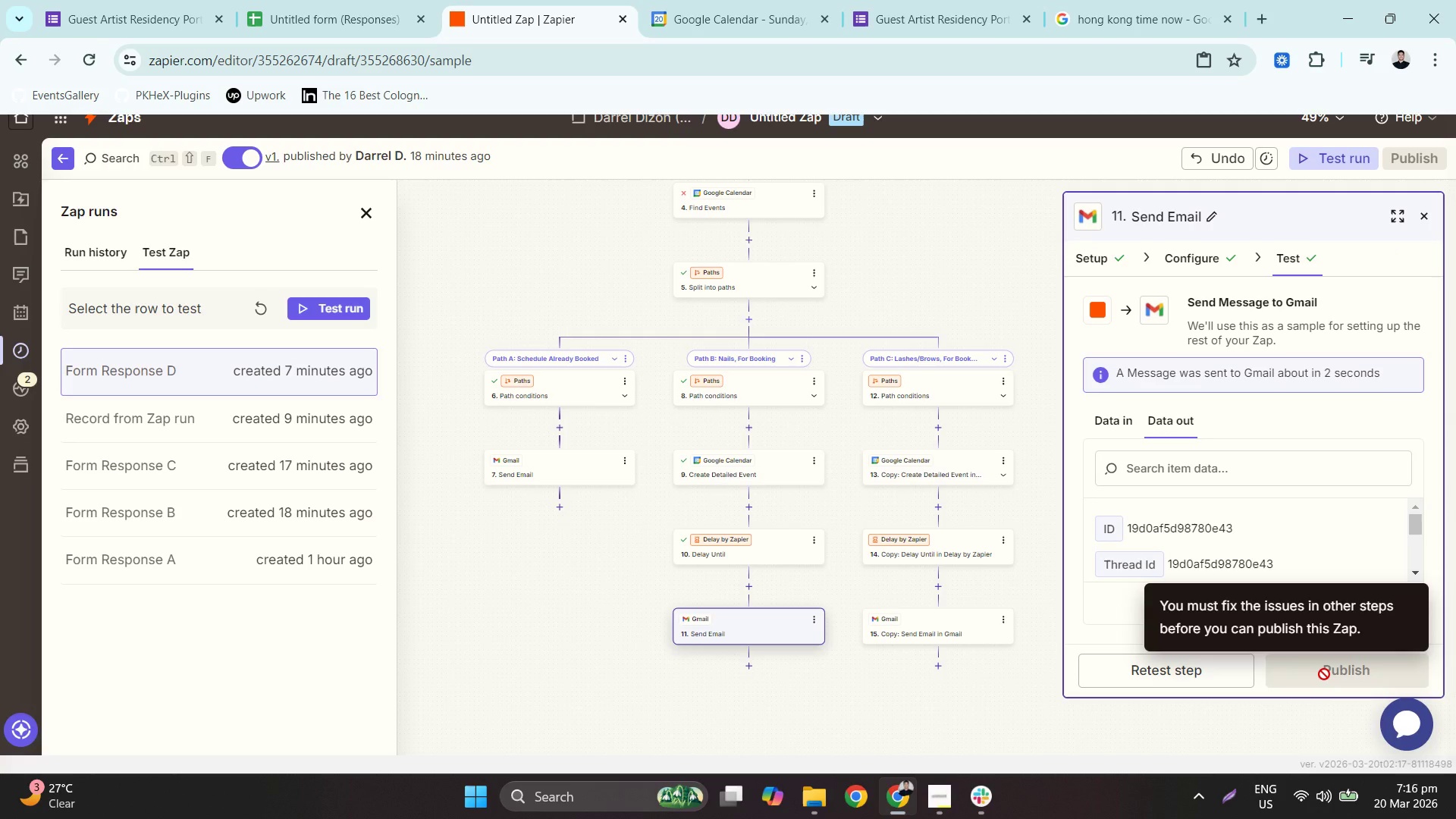 
triple_click([1324, 674])
 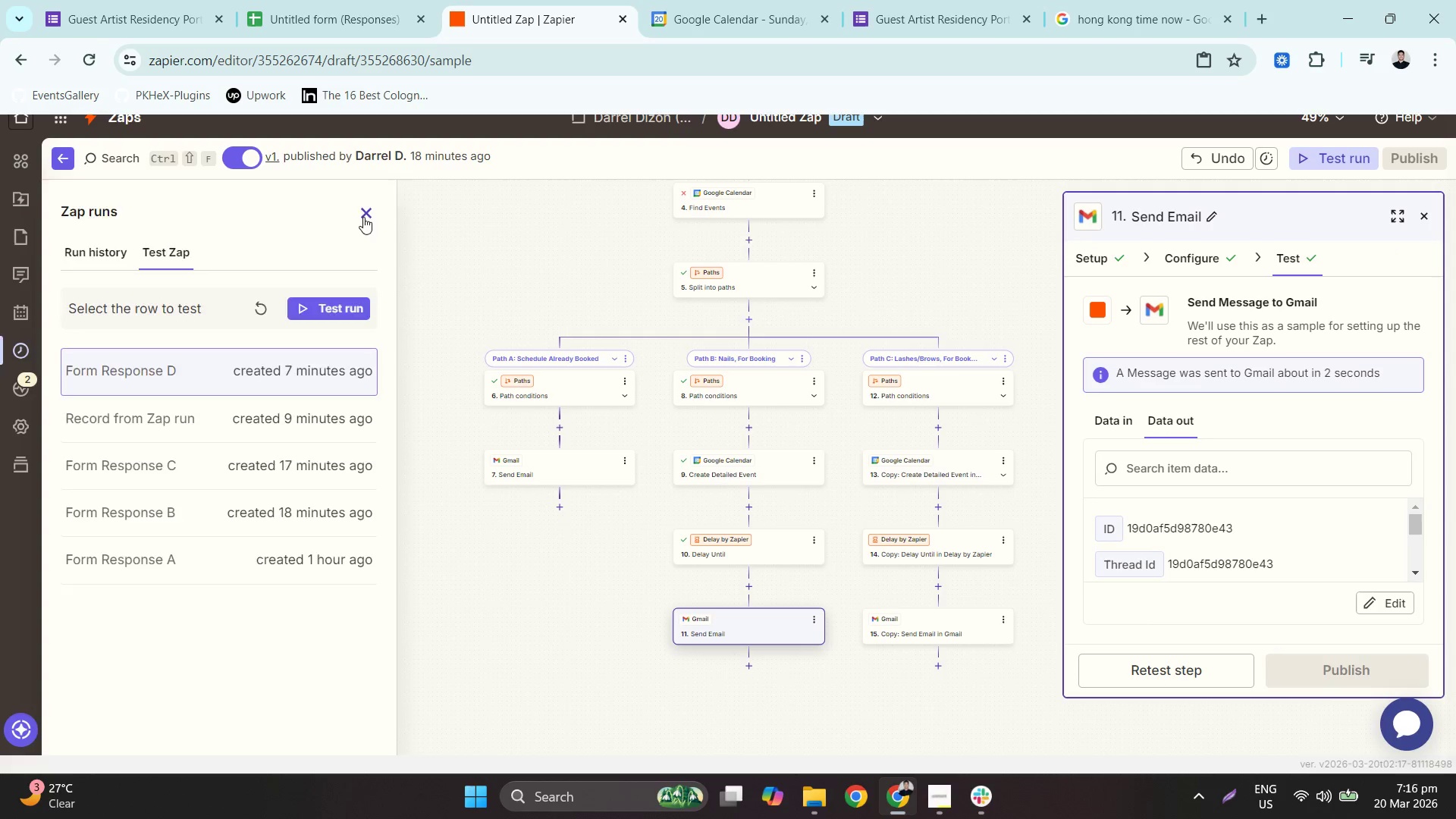 
left_click_drag(start_coordinate=[376, 263], to_coordinate=[280, 359])
 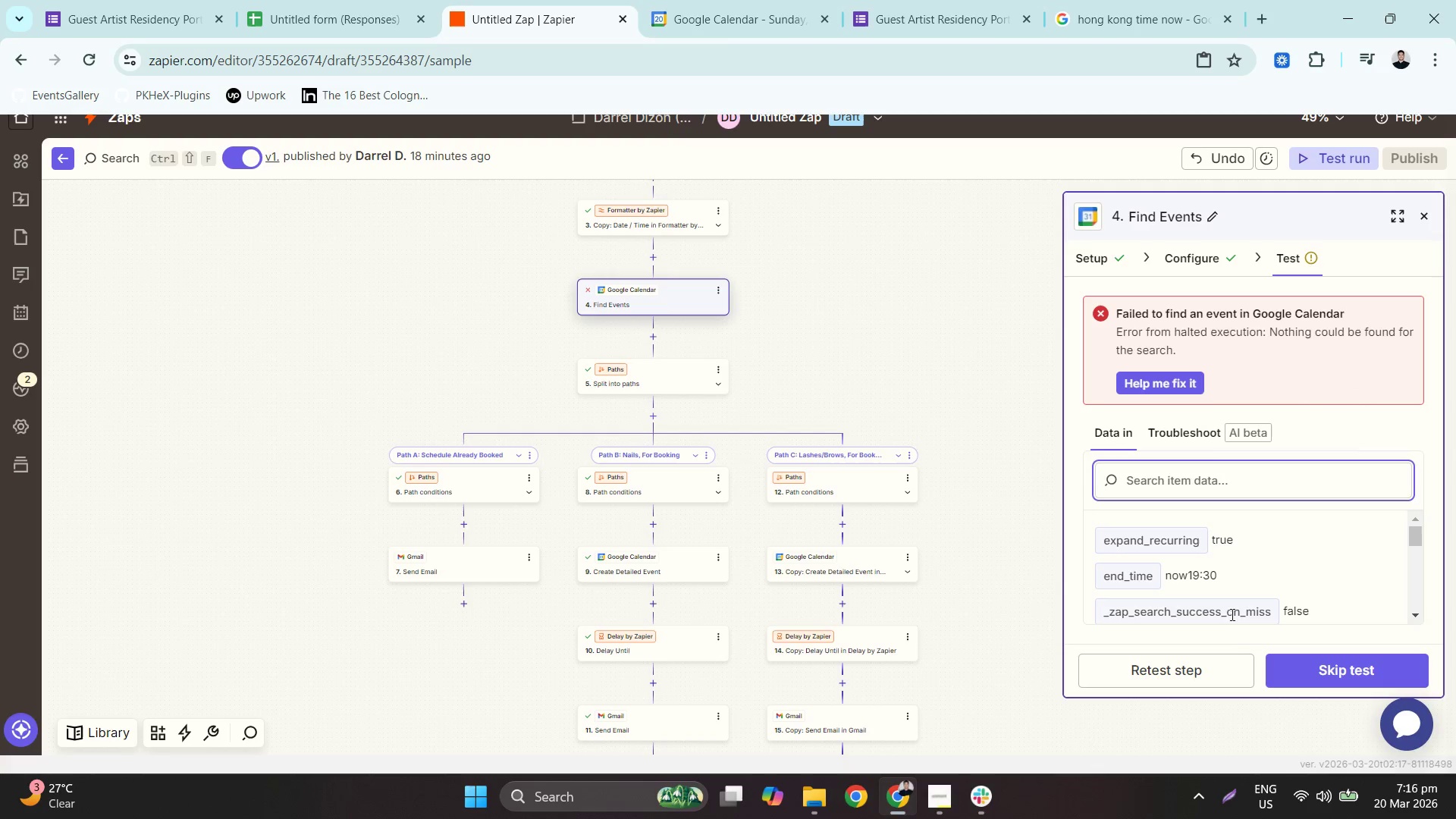 
left_click([1341, 670])
 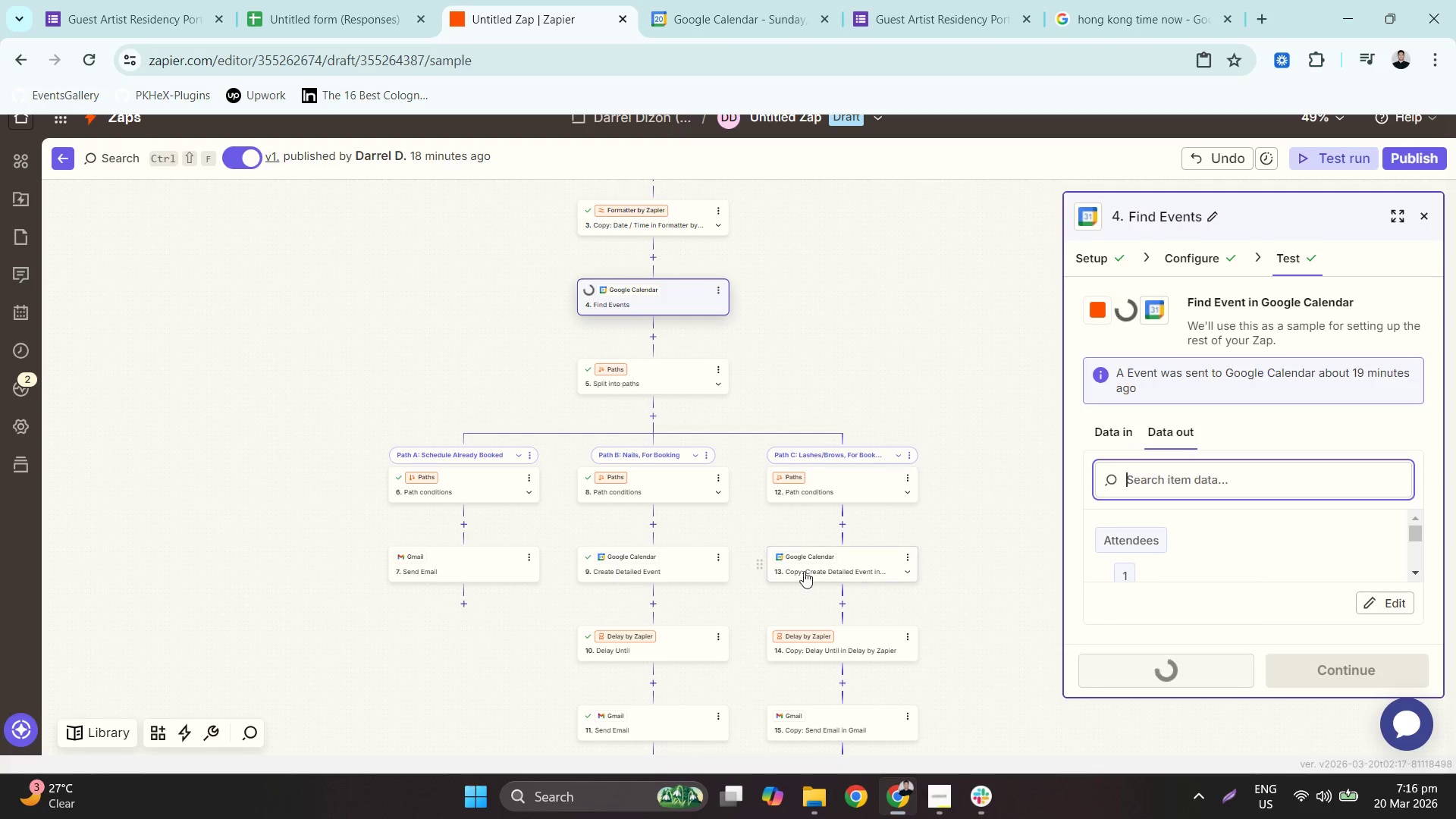 
scroll: coordinate [804, 571], scroll_direction: down, amount: 2.0
 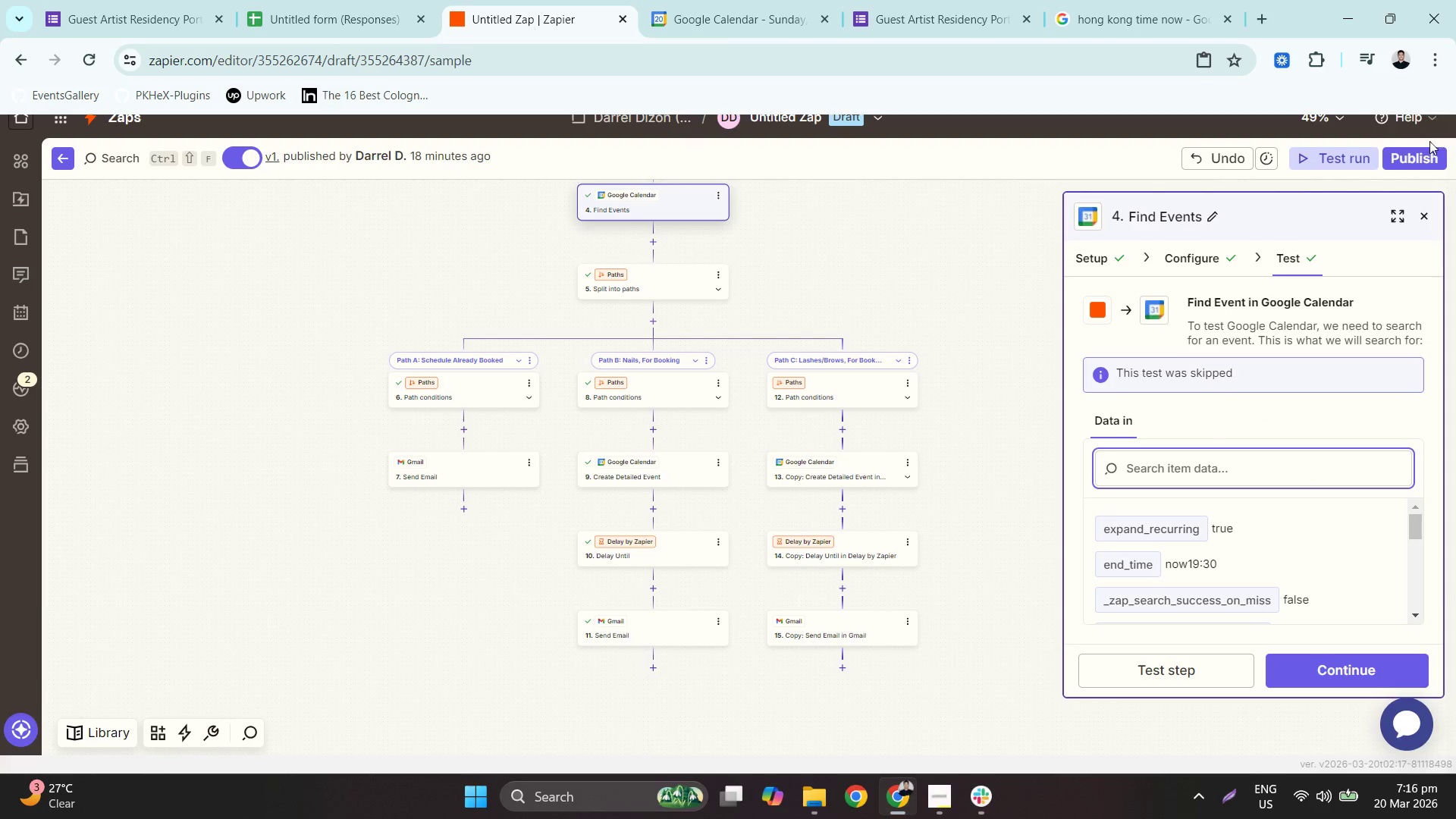 
left_click([1421, 152])
 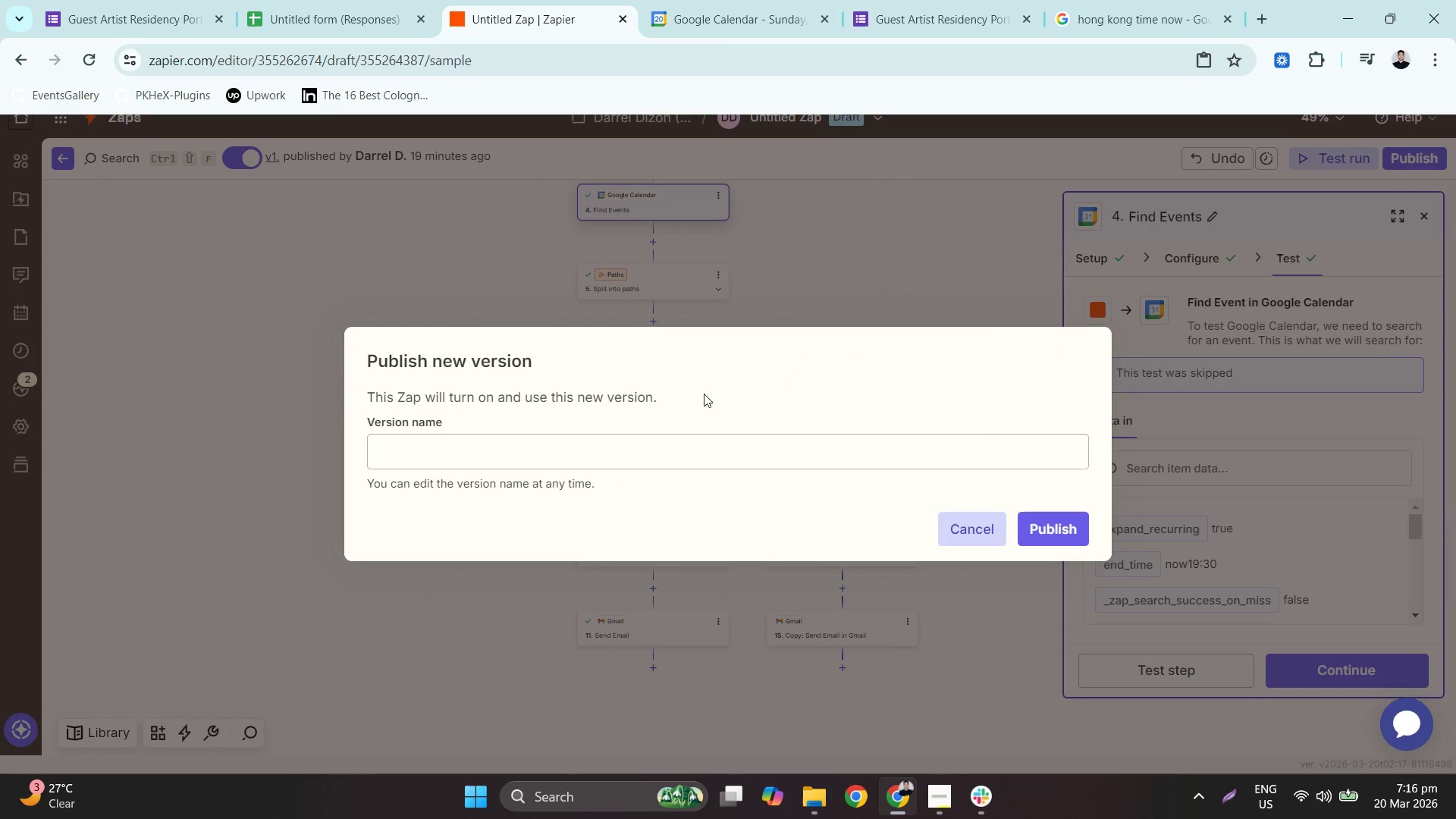 
left_click([590, 436])
 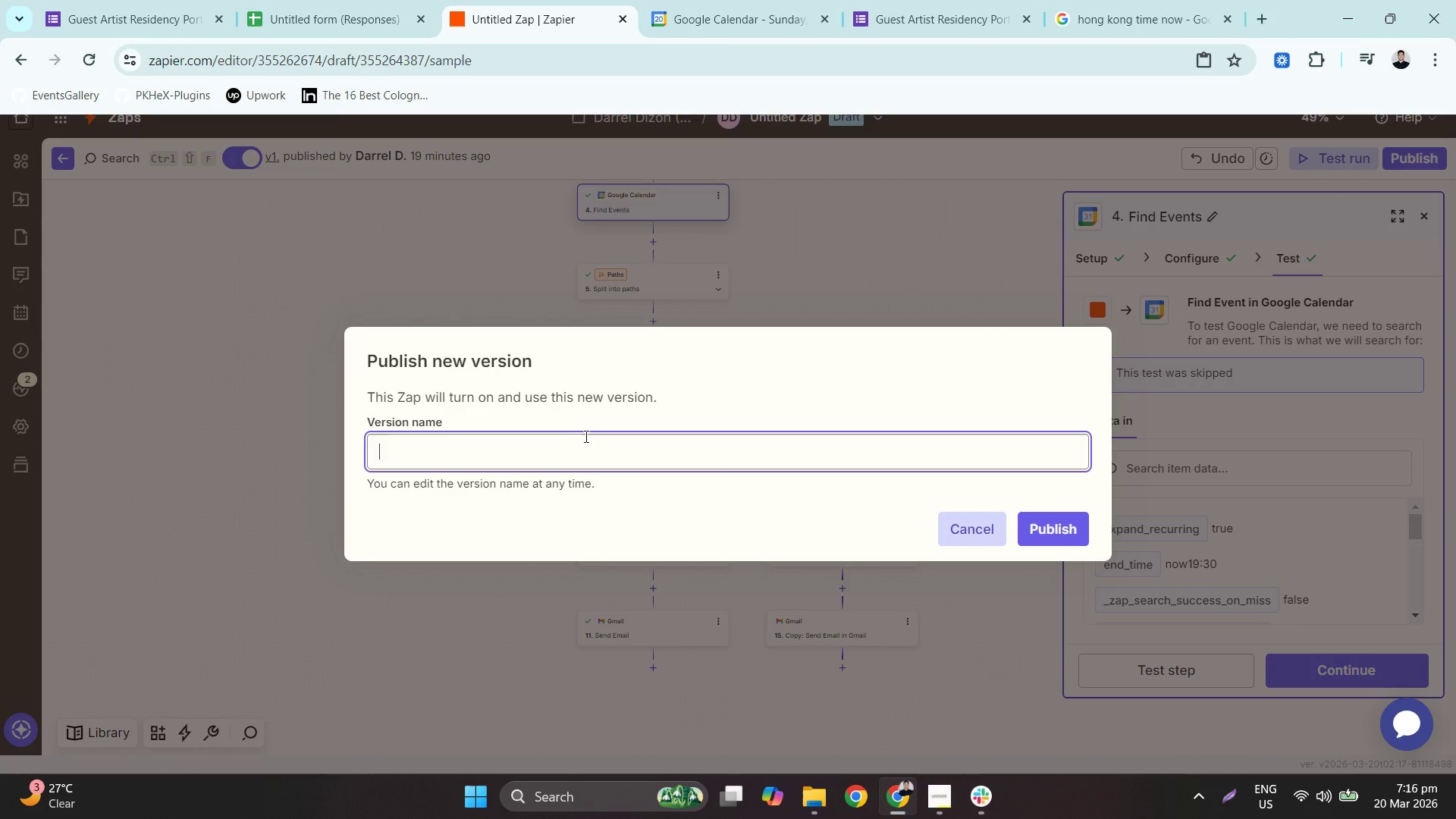 
type(FINAL)
 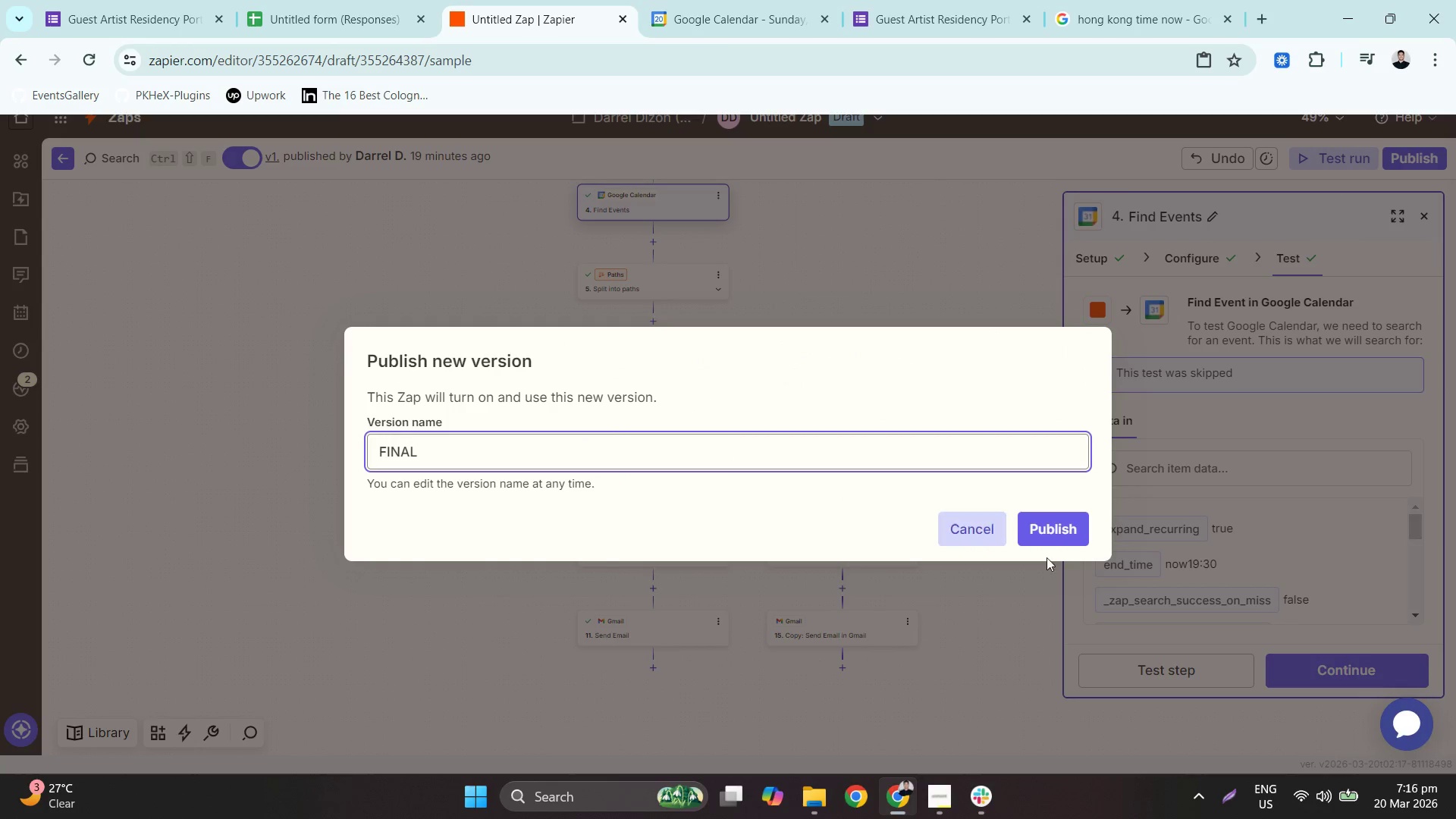 
left_click([1072, 528])
 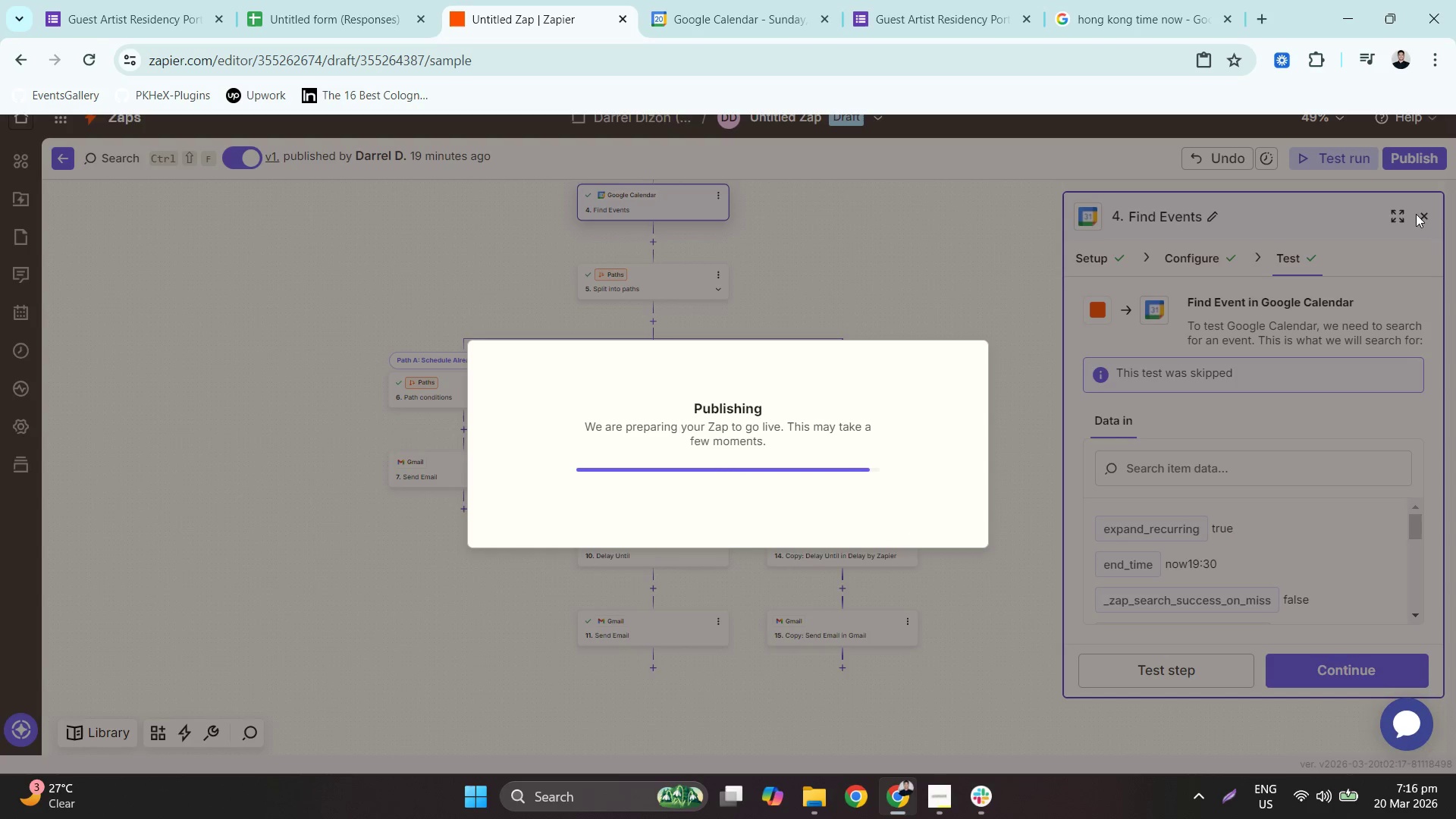 
wait(7.5)
 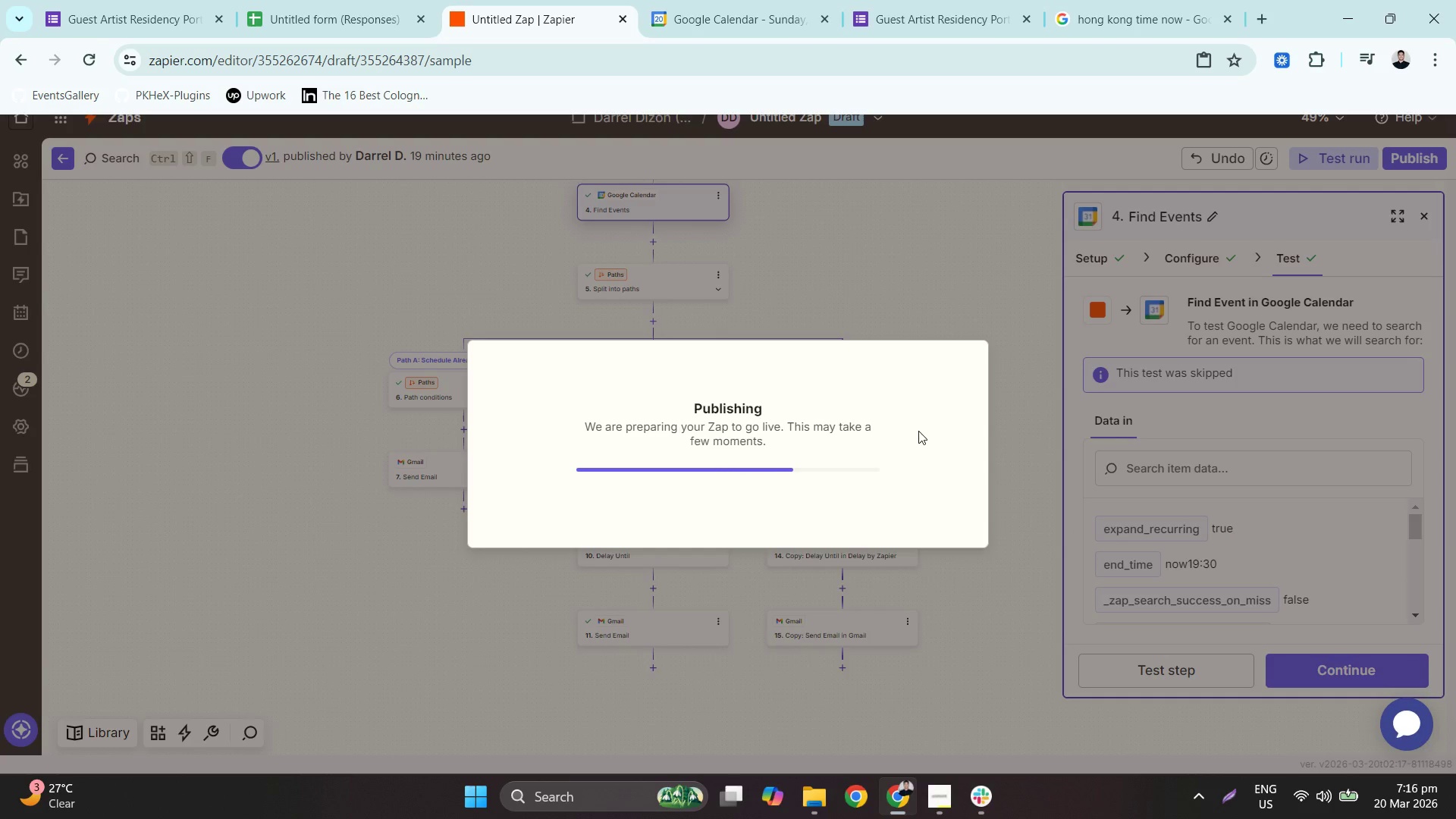 
left_click_drag(start_coordinate=[460, 369], to_coordinate=[446, 417])
 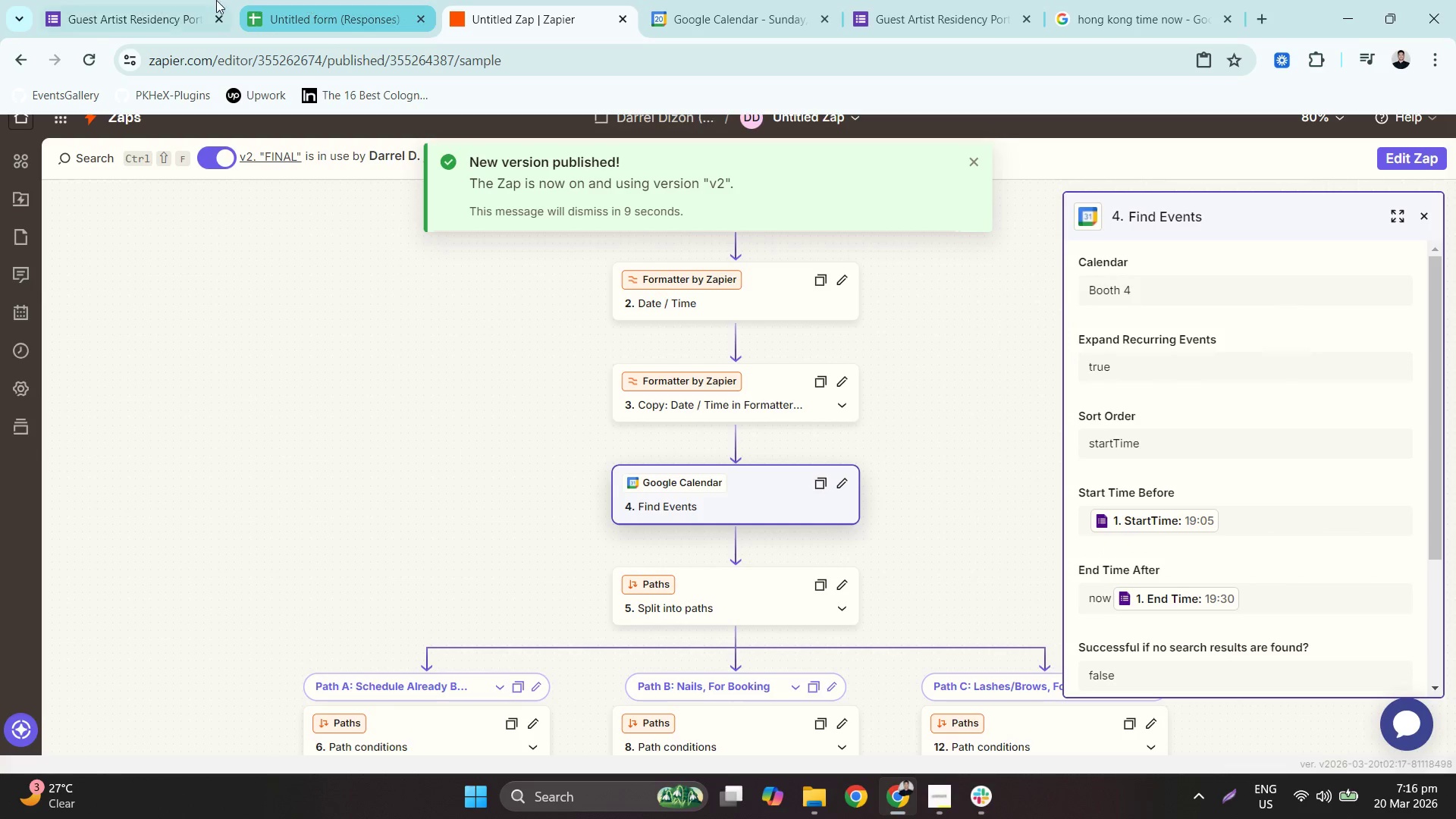 
left_click([207, 0])
 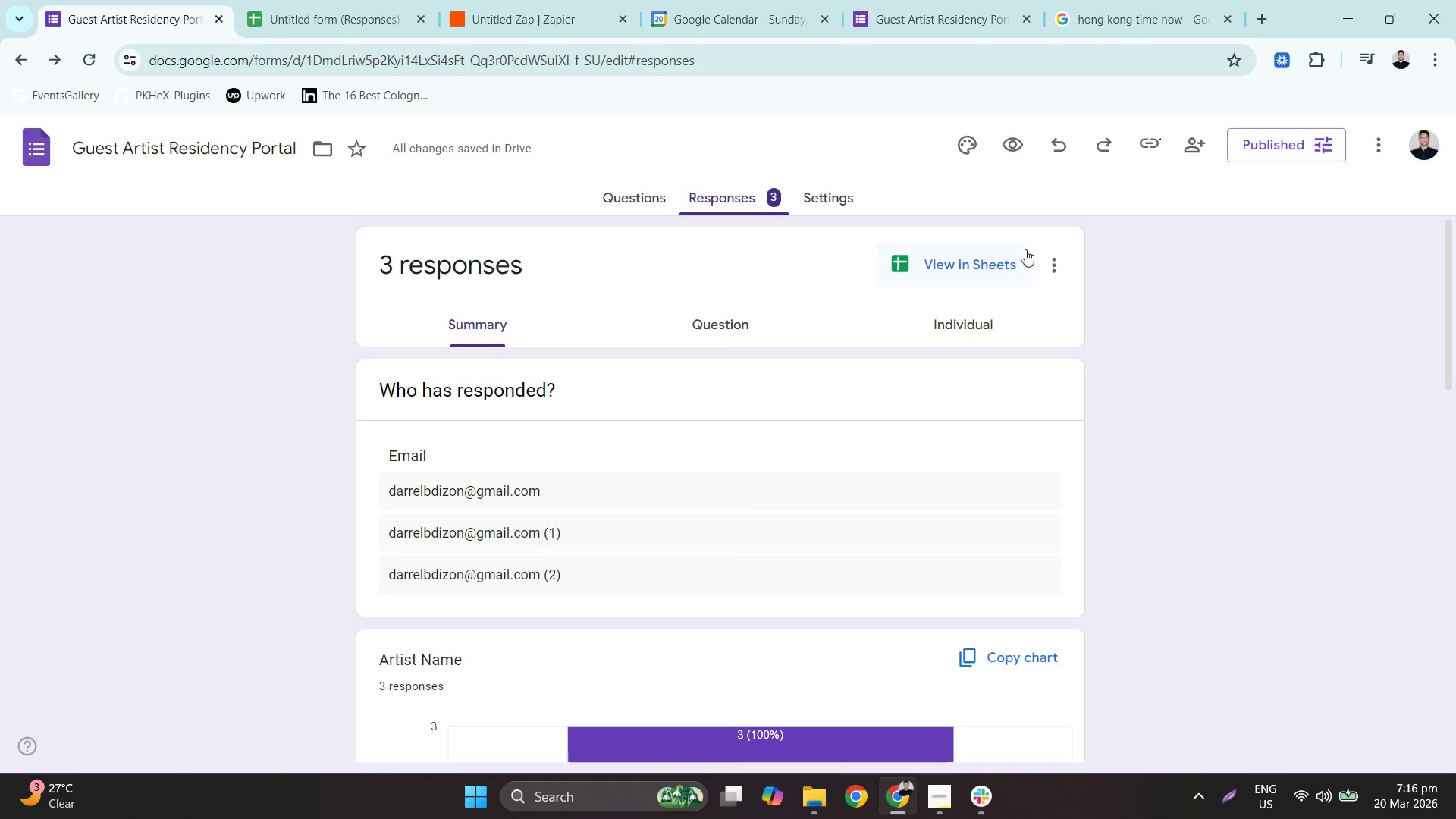 
left_click([1044, 265])
 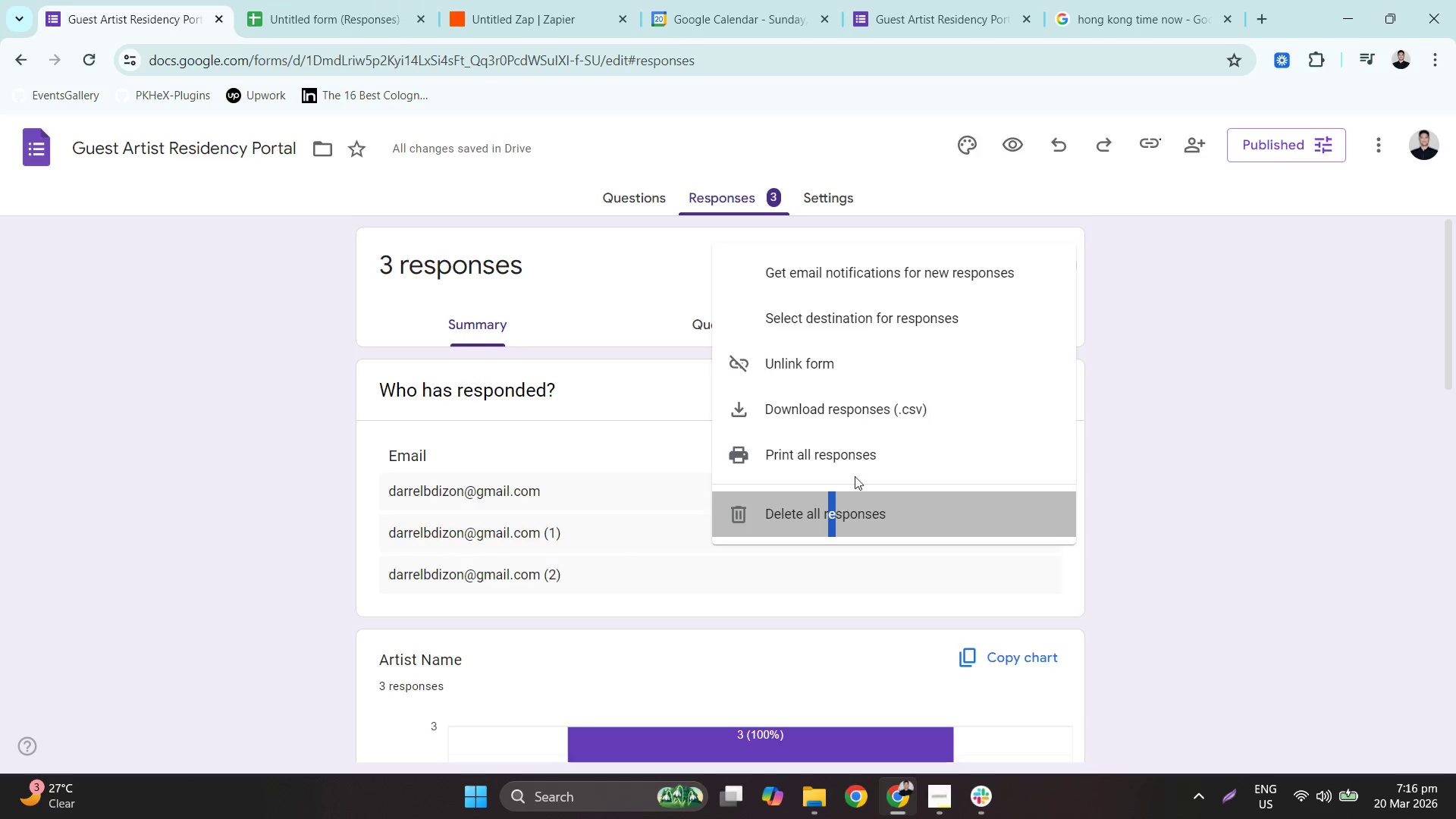 
left_click([877, 498])
 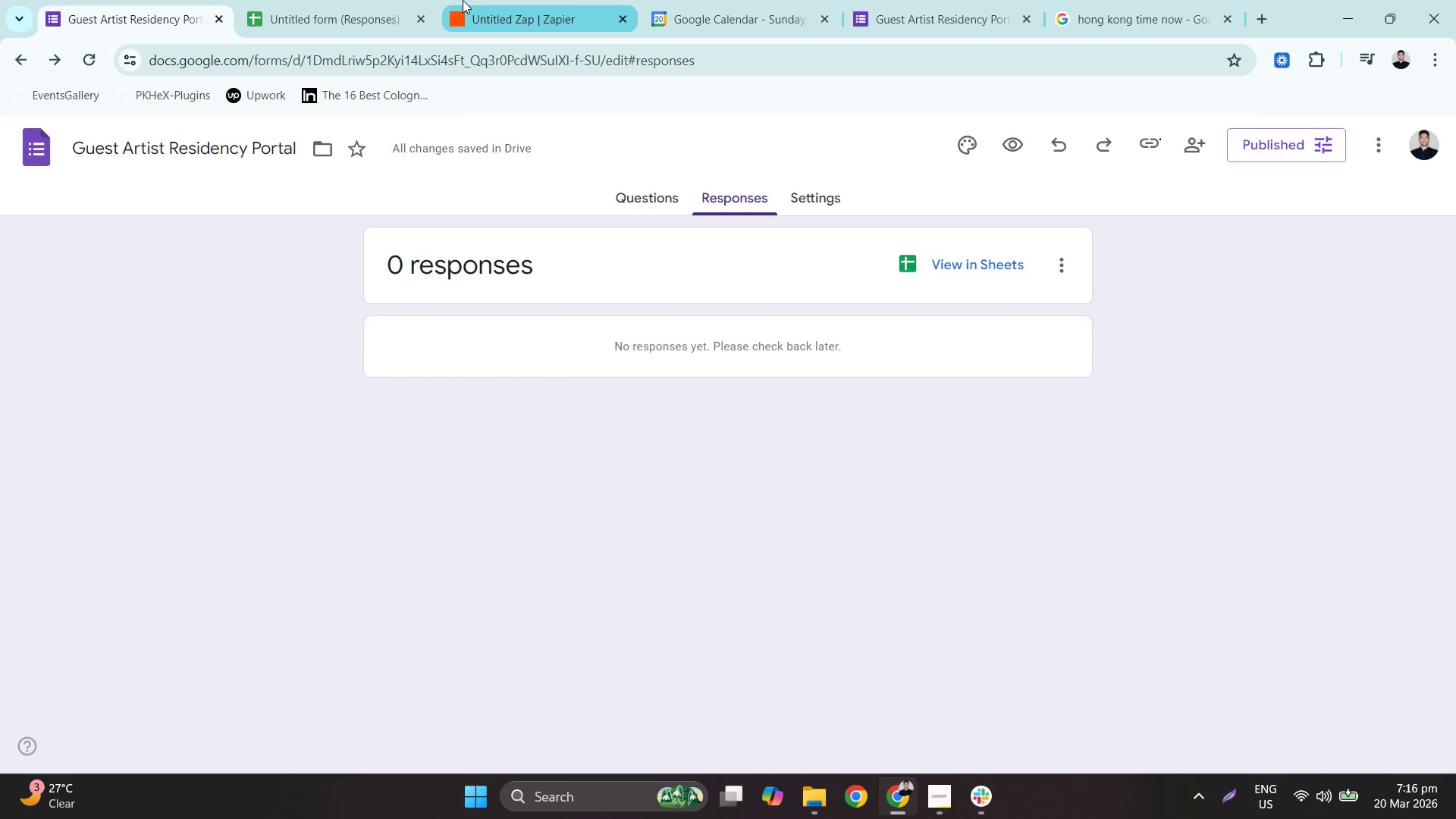 
left_click([380, 0])
 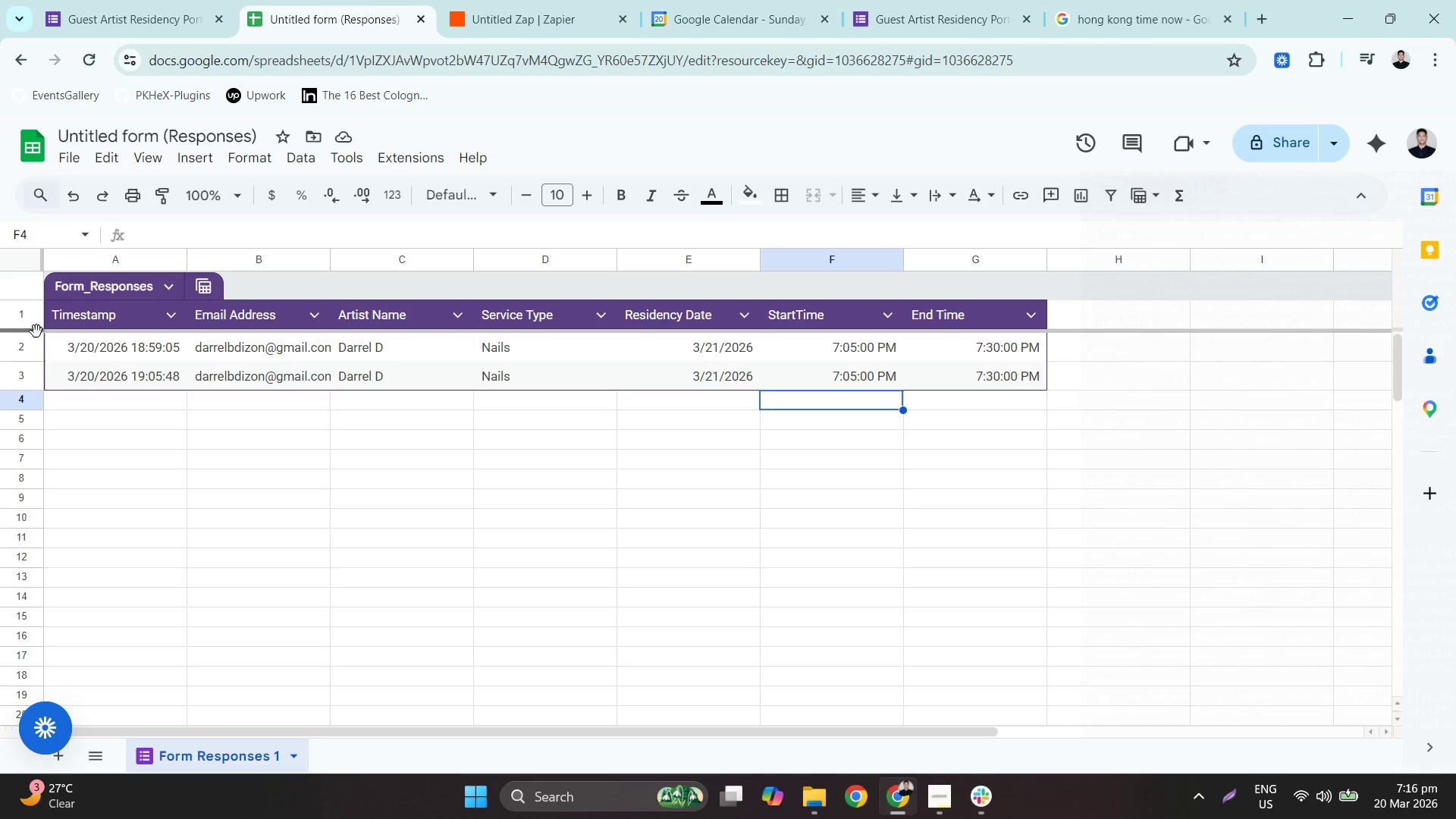 
left_click_drag(start_coordinate=[25, 351], to_coordinate=[28, 375])
 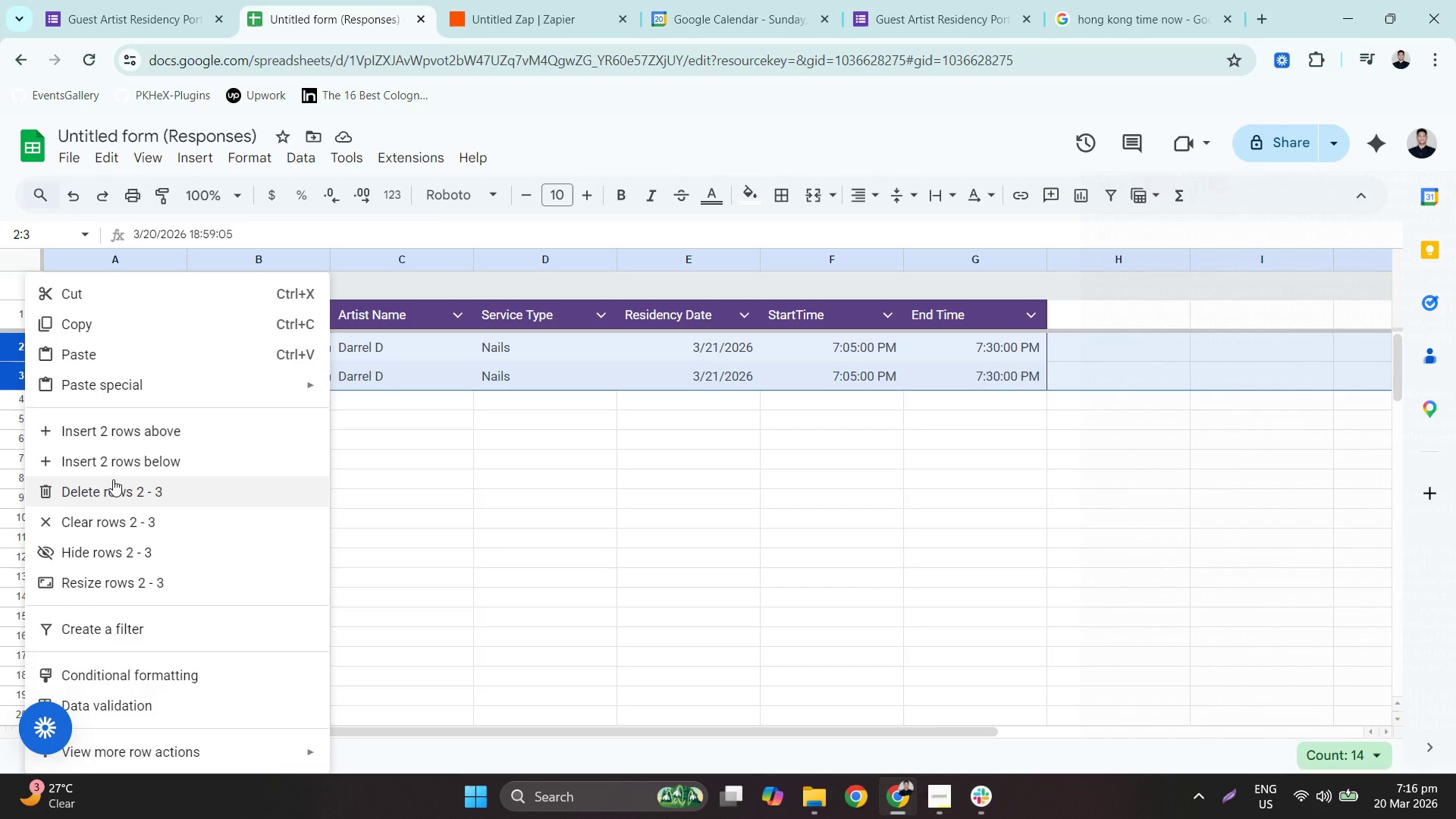 
left_click([119, 488])
 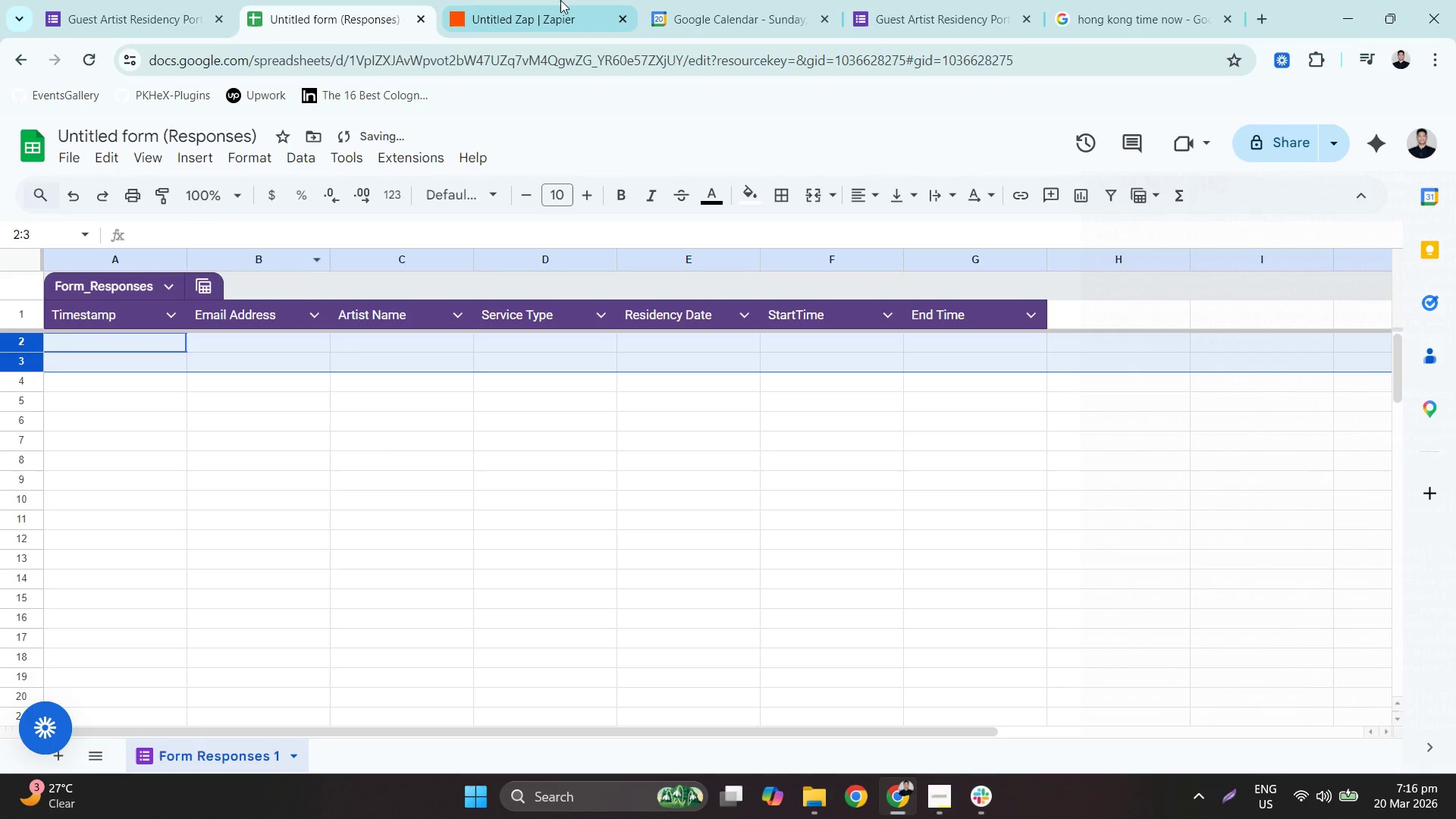 
left_click([568, 0])
 